 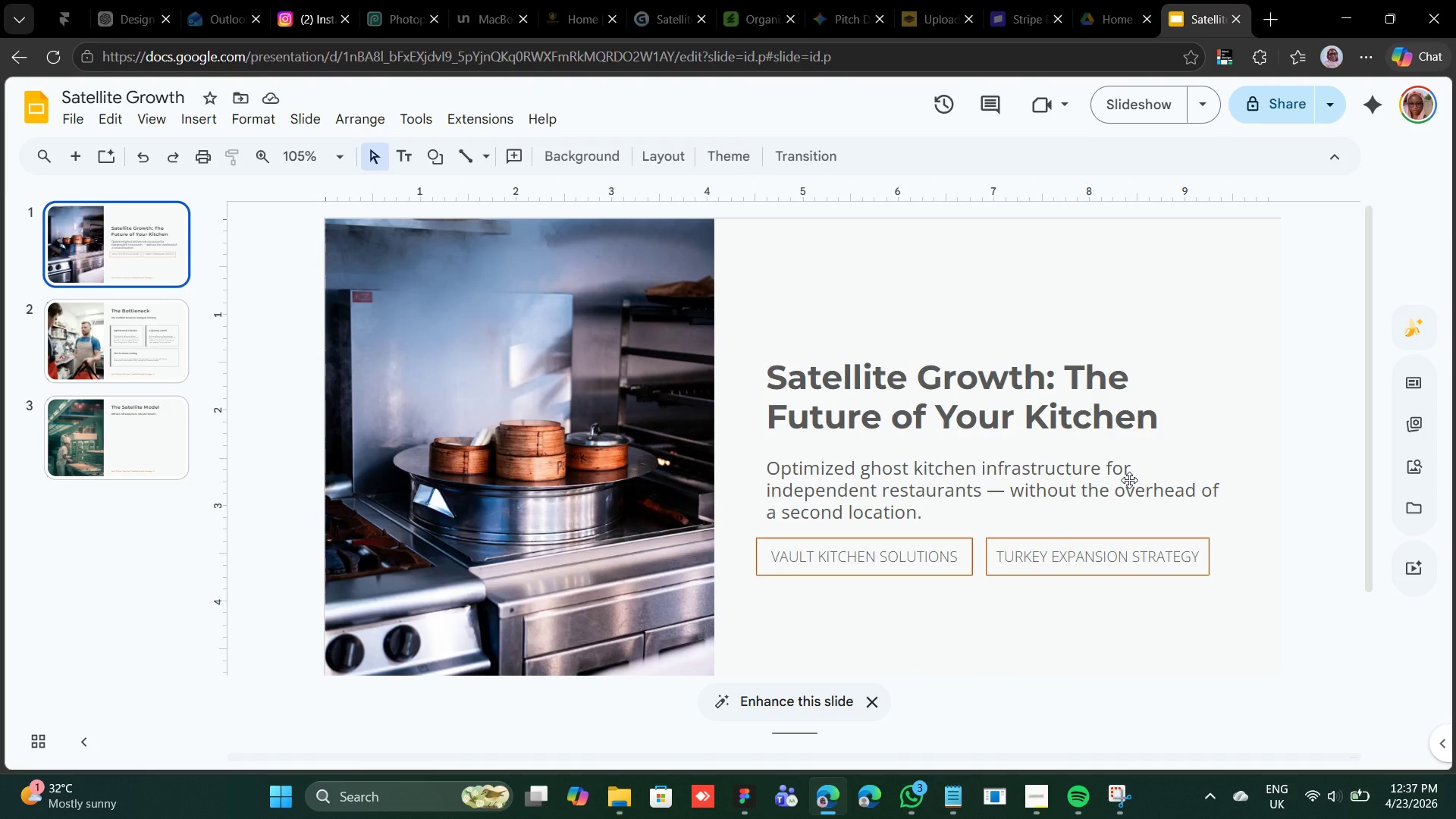 
scroll: coordinate [1129, 481], scroll_direction: down, amount: 24.0
 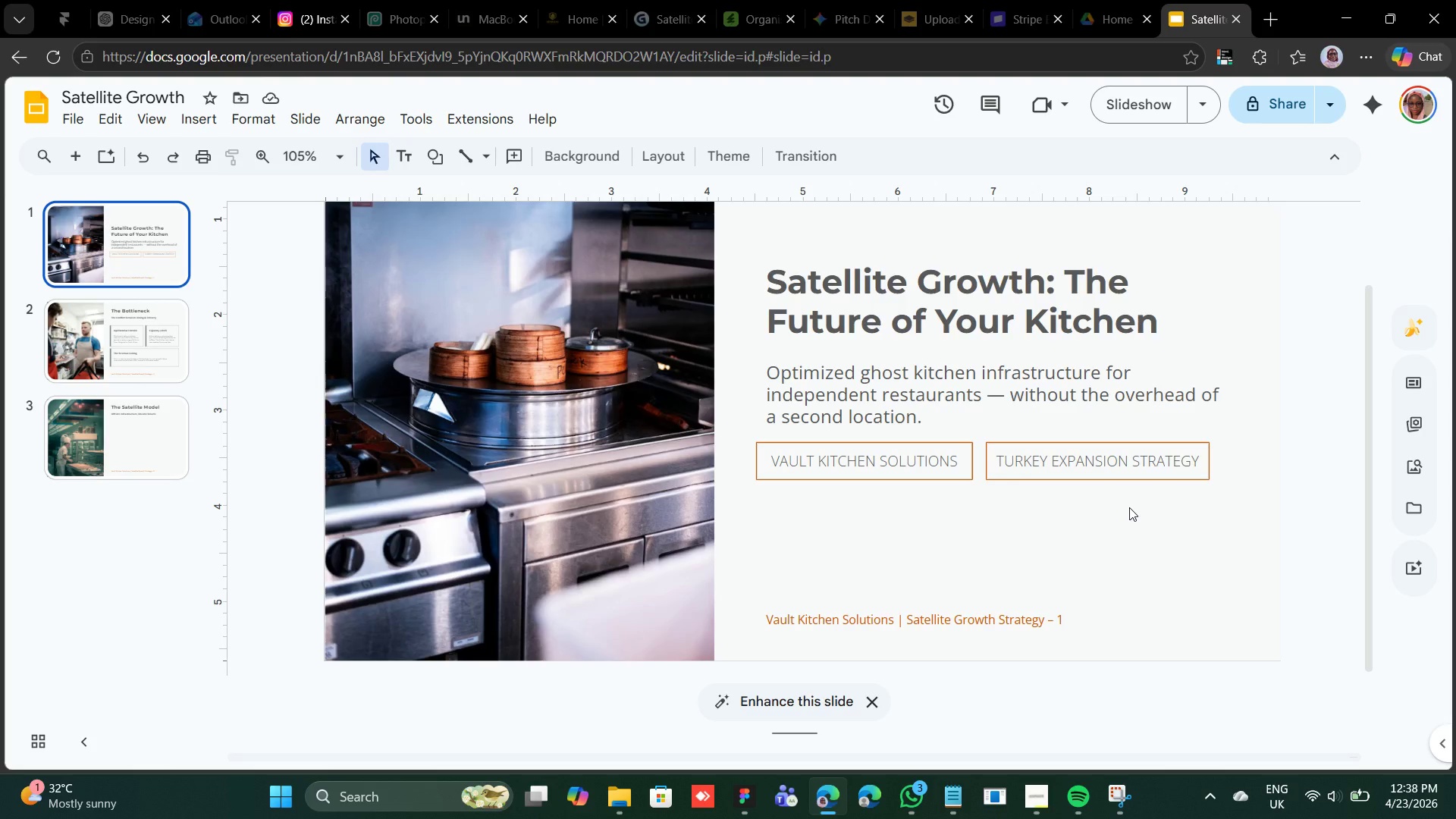 
wait(46.0)
 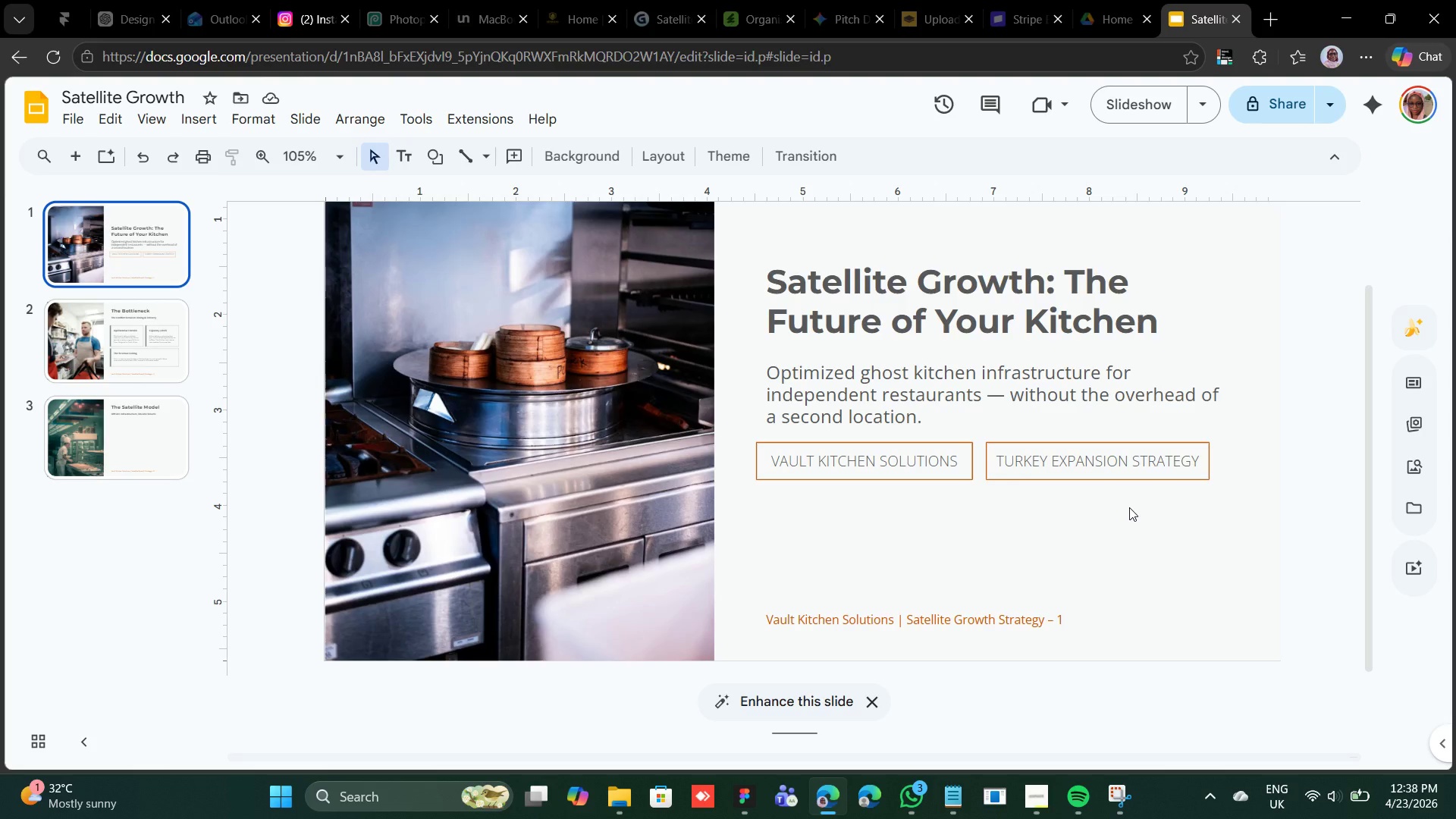 
left_click([179, 441])
 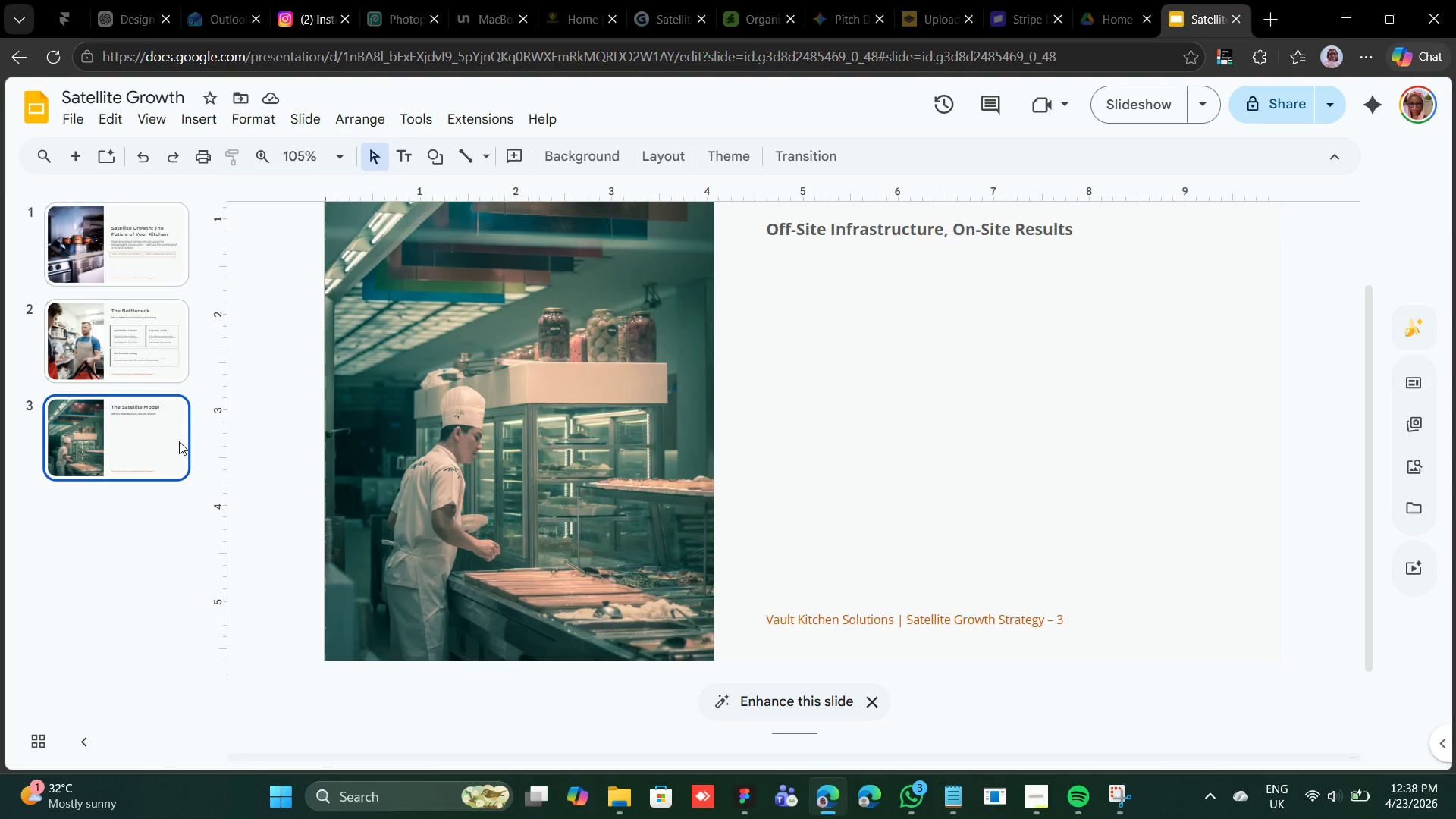 
wait(10.67)
 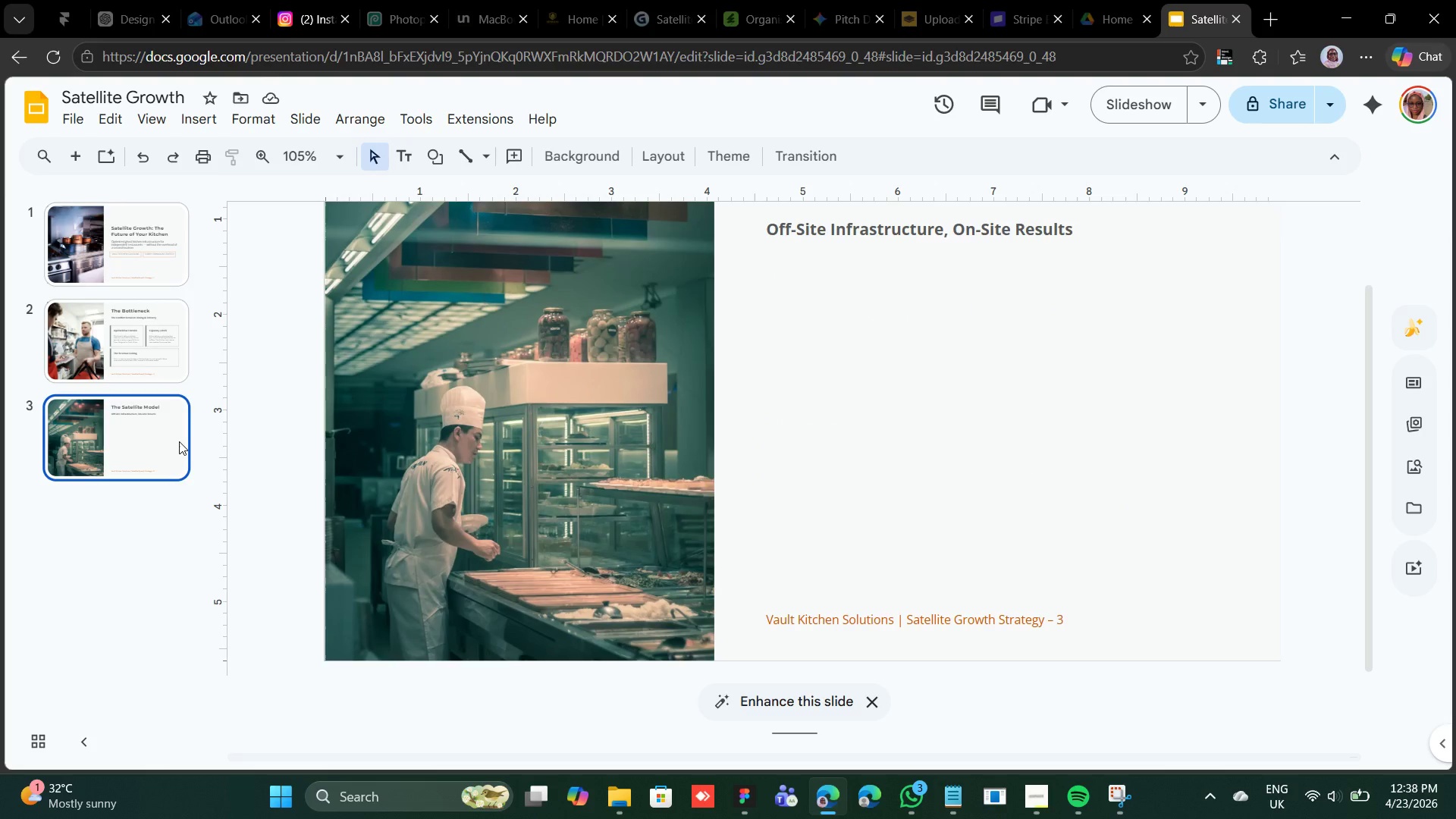 
scroll: coordinate [757, 435], scroll_direction: up, amount: 3.0
 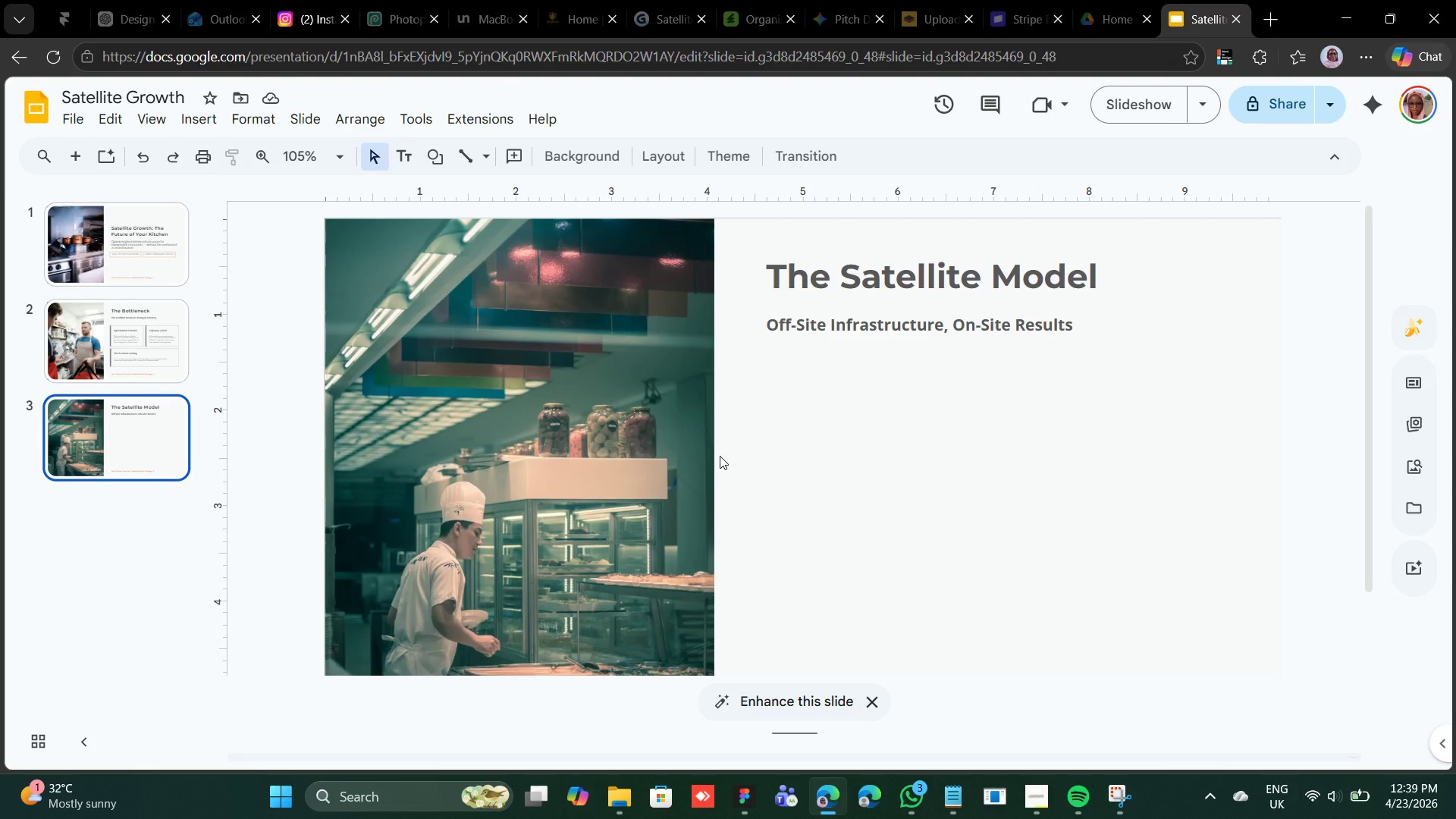 
wait(42.34)
 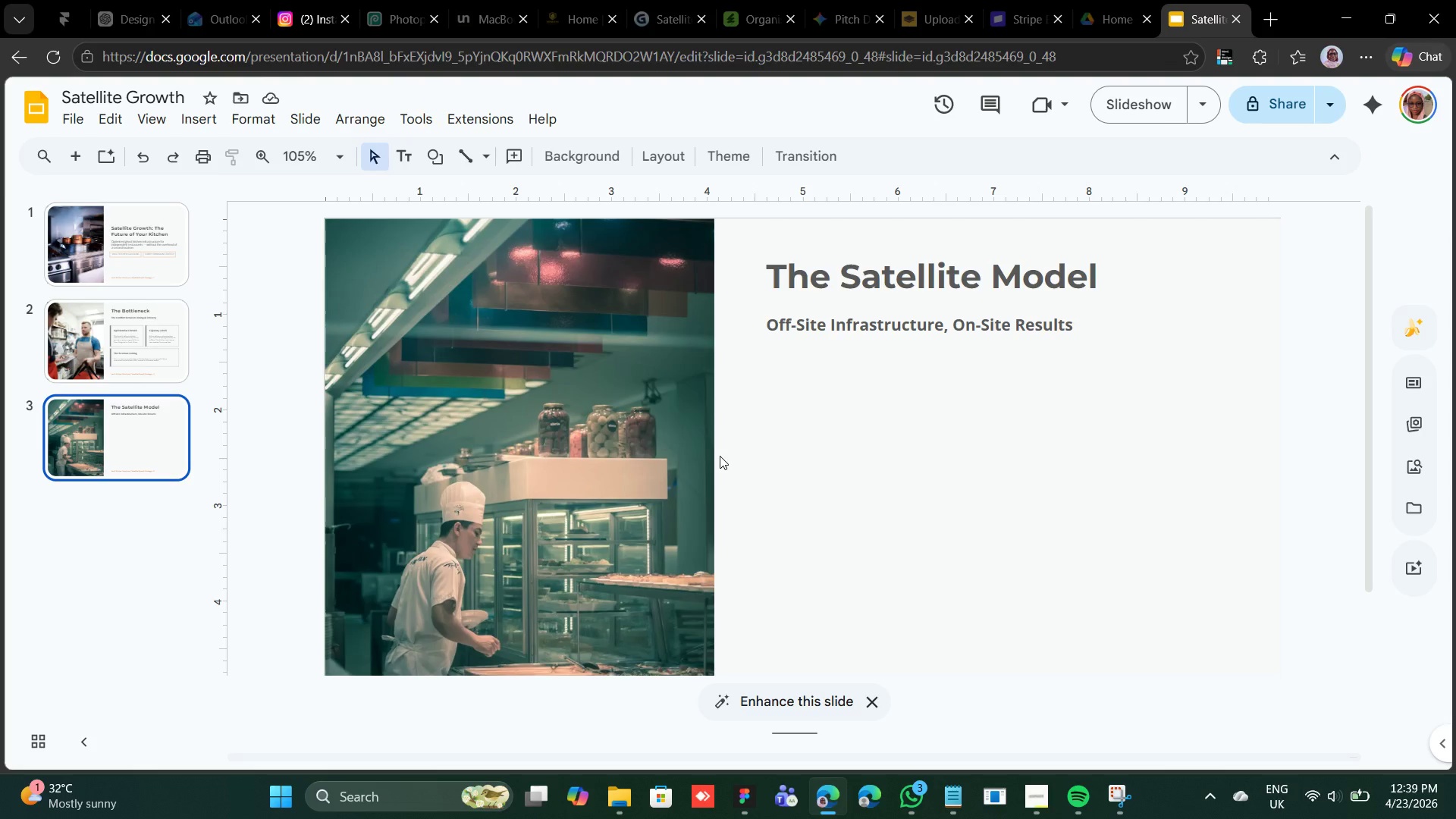 
left_click([850, 312])
 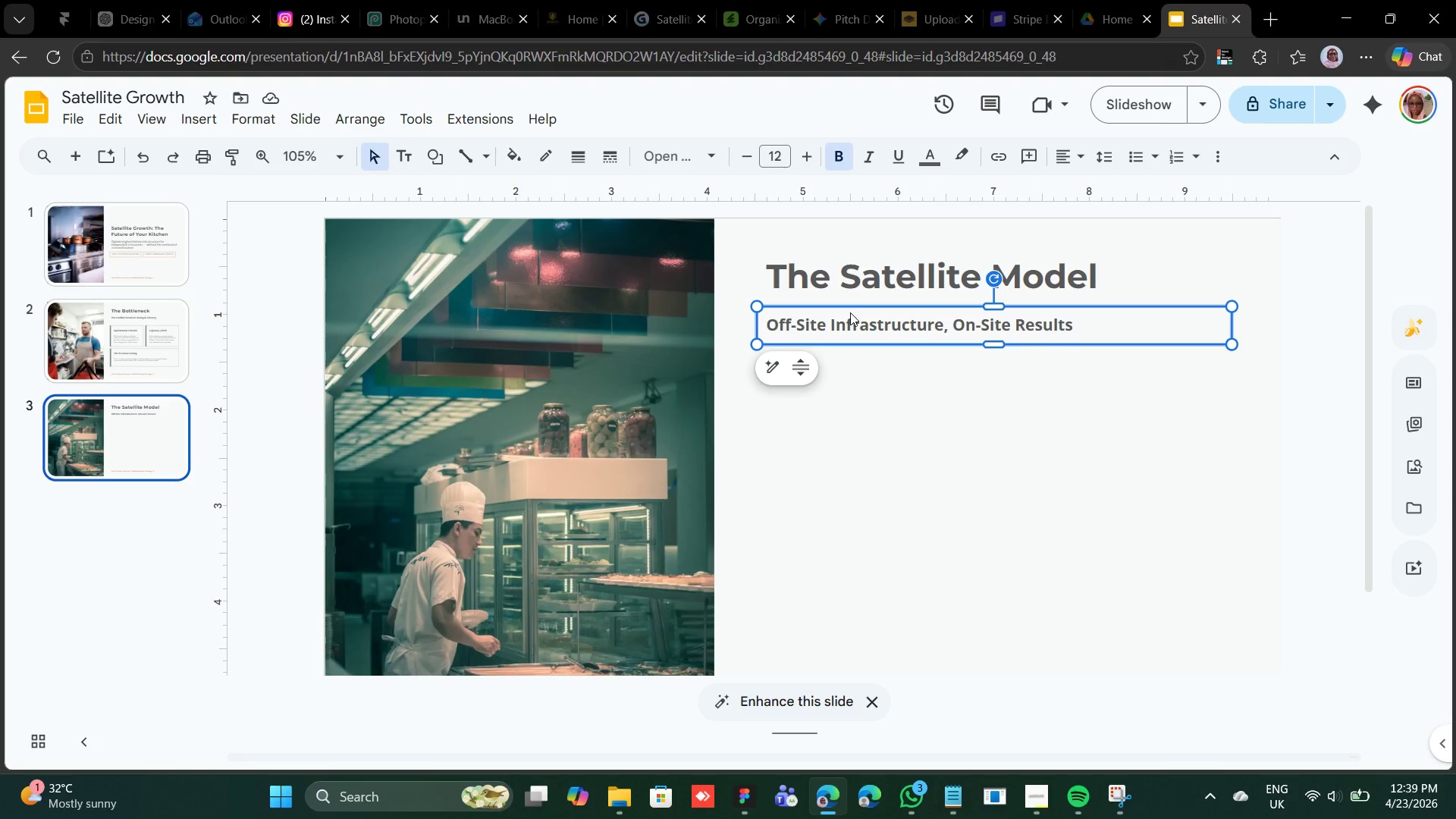 
key(Control+D)
 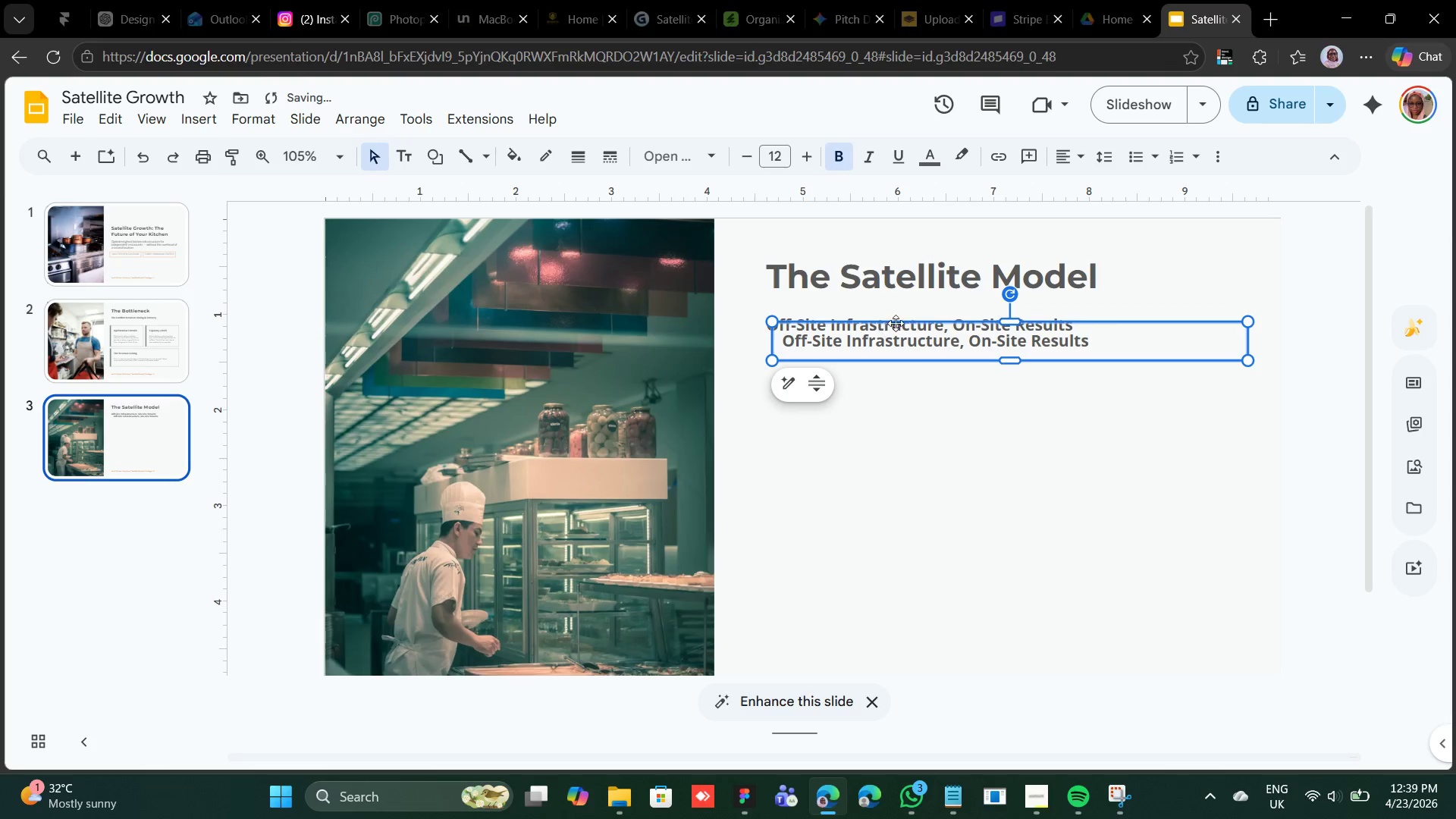 
left_click_drag(start_coordinate=[897, 322], to_coordinate=[883, 391])
 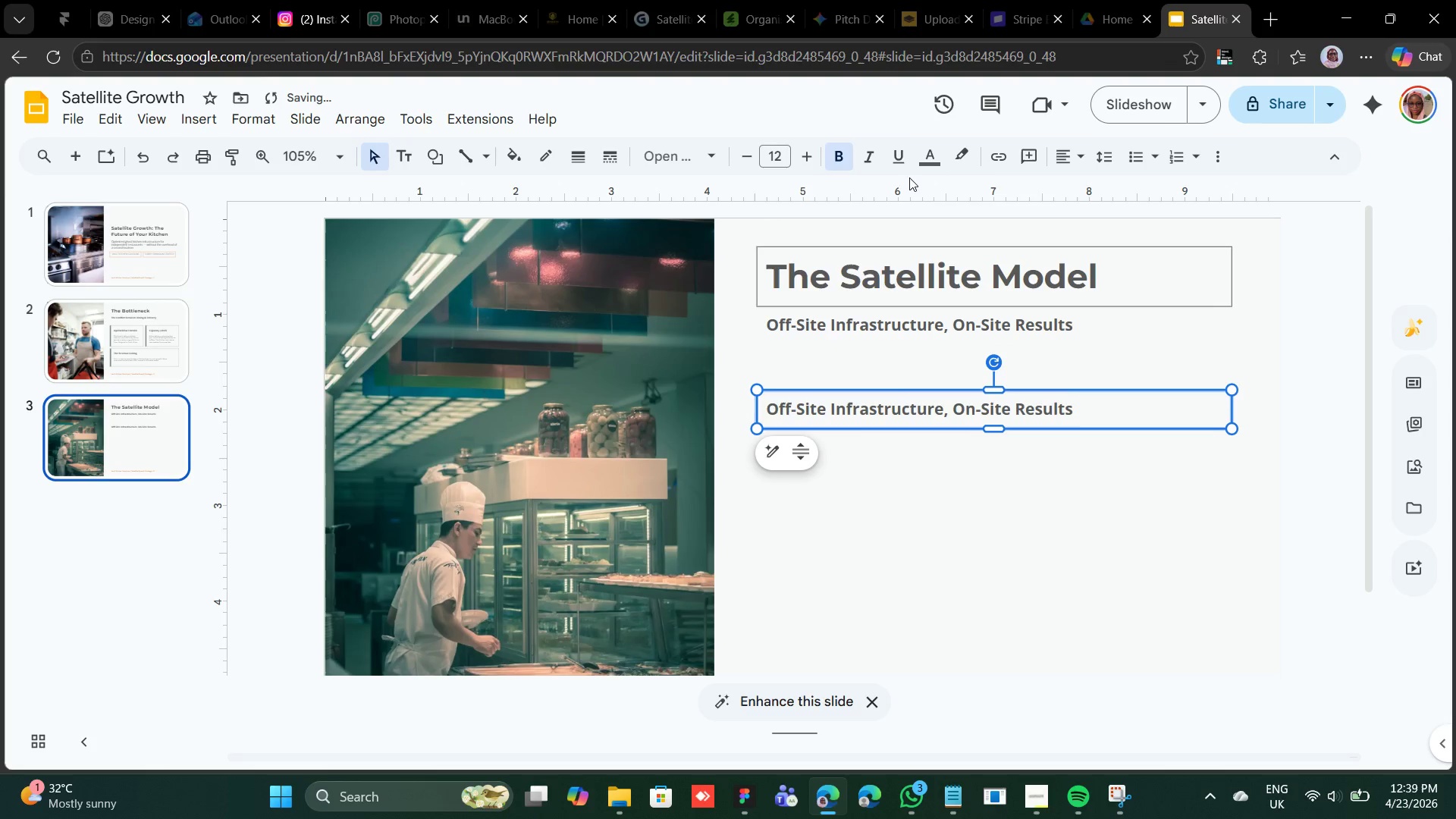 
mouse_move([736, 157])
 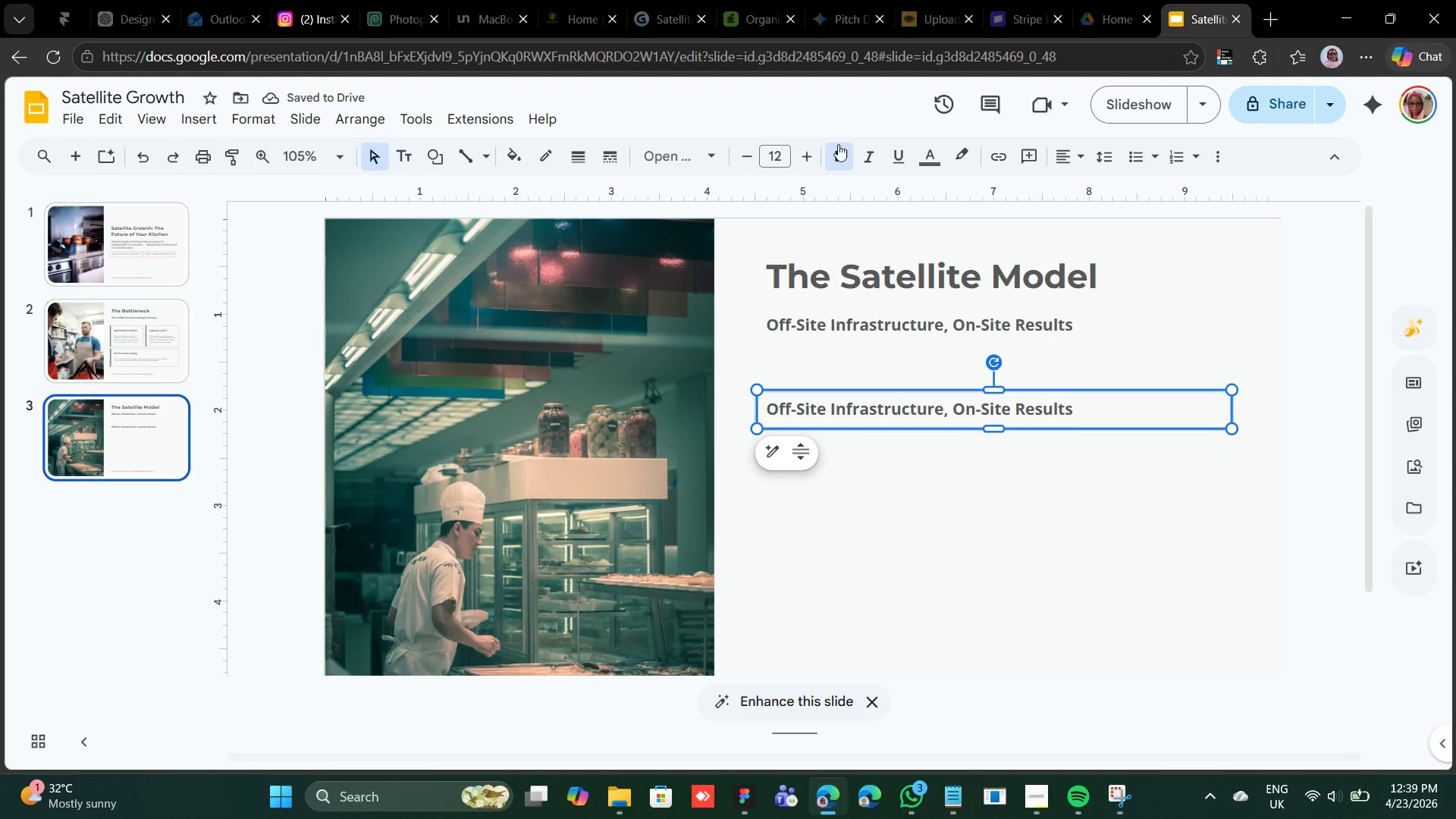 
left_click([857, 158])
 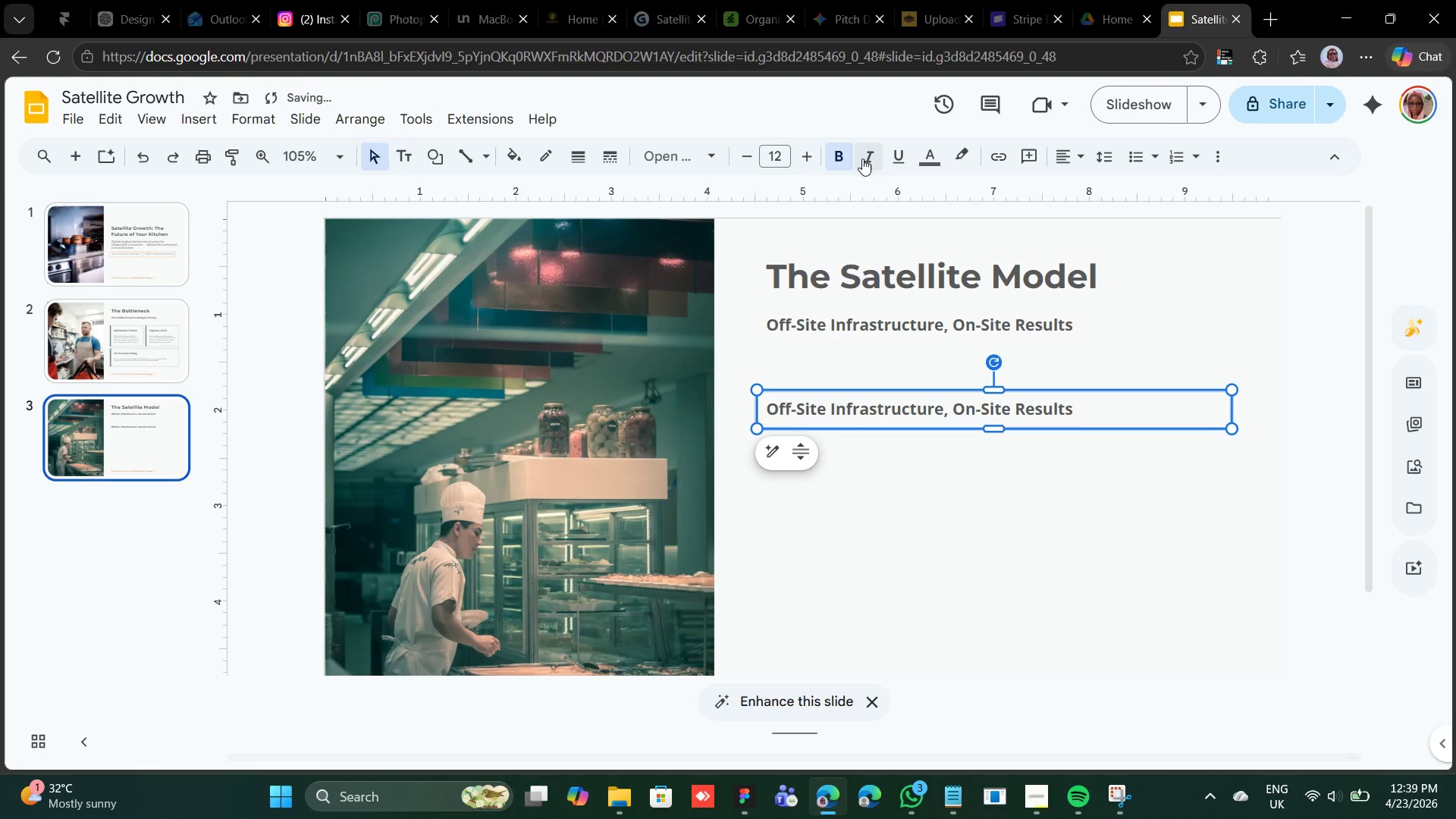 
left_click([846, 158])
 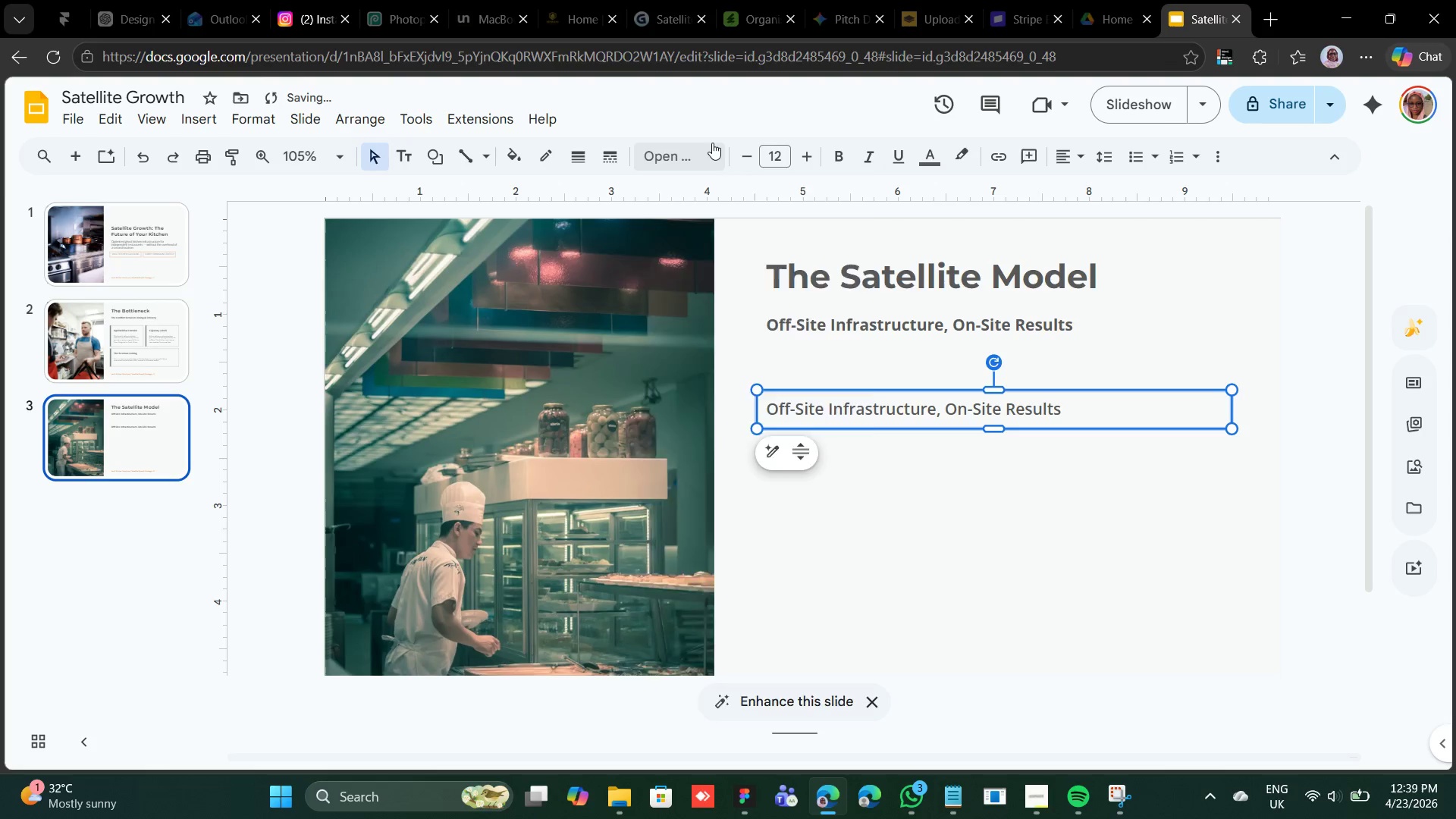 
left_click([712, 143])
 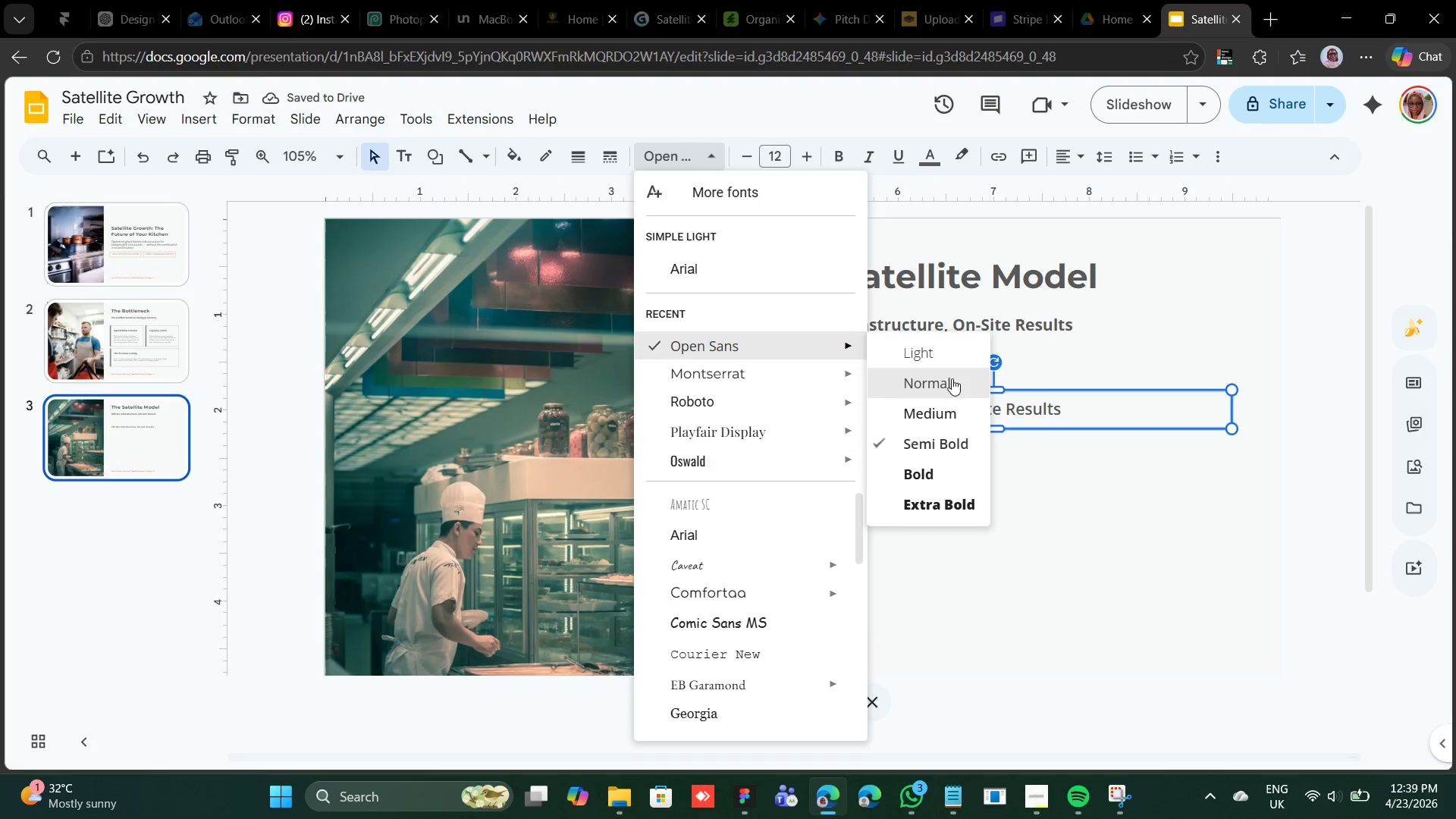 
left_click([940, 382])
 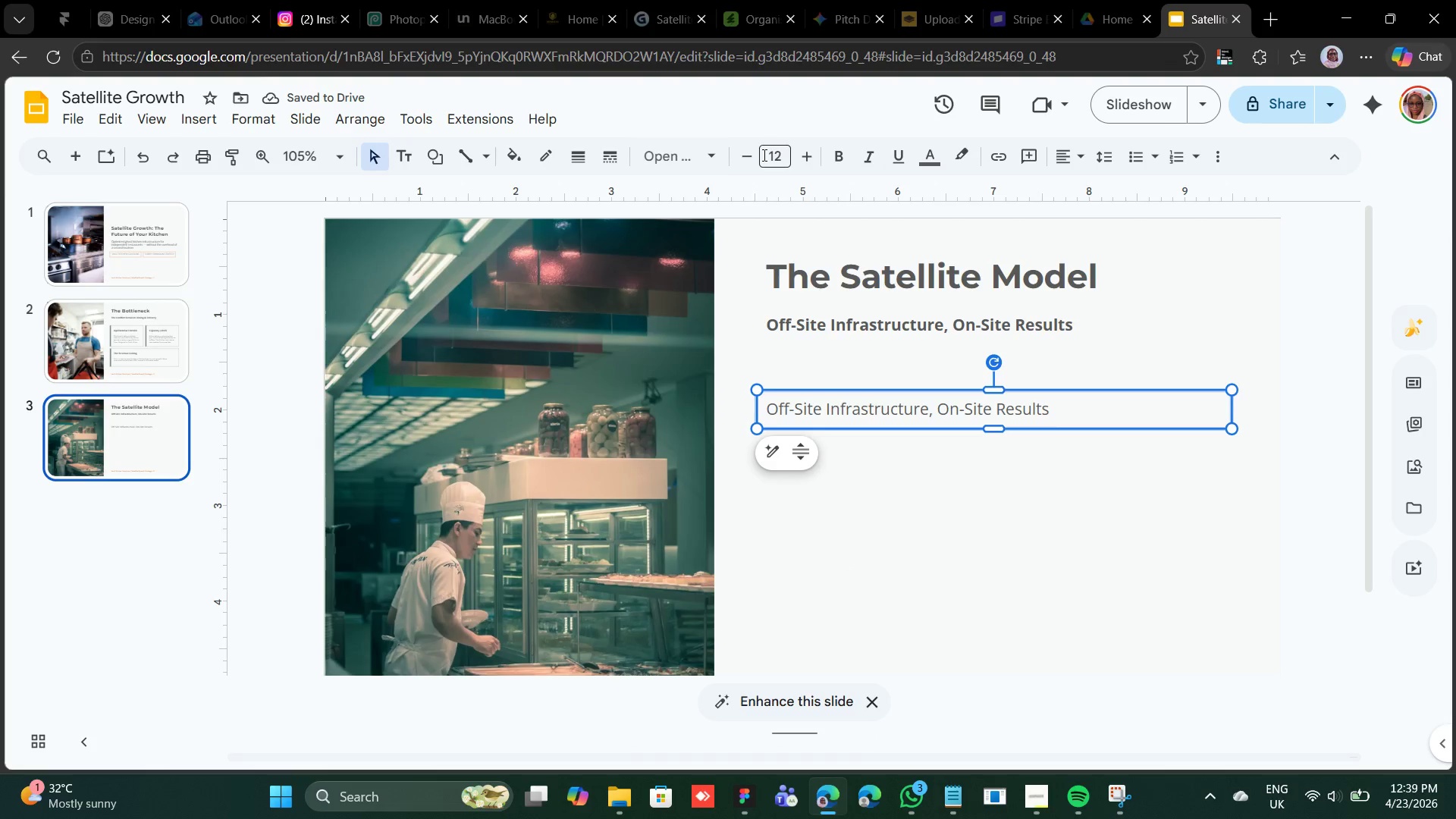 
left_click([755, 163])
 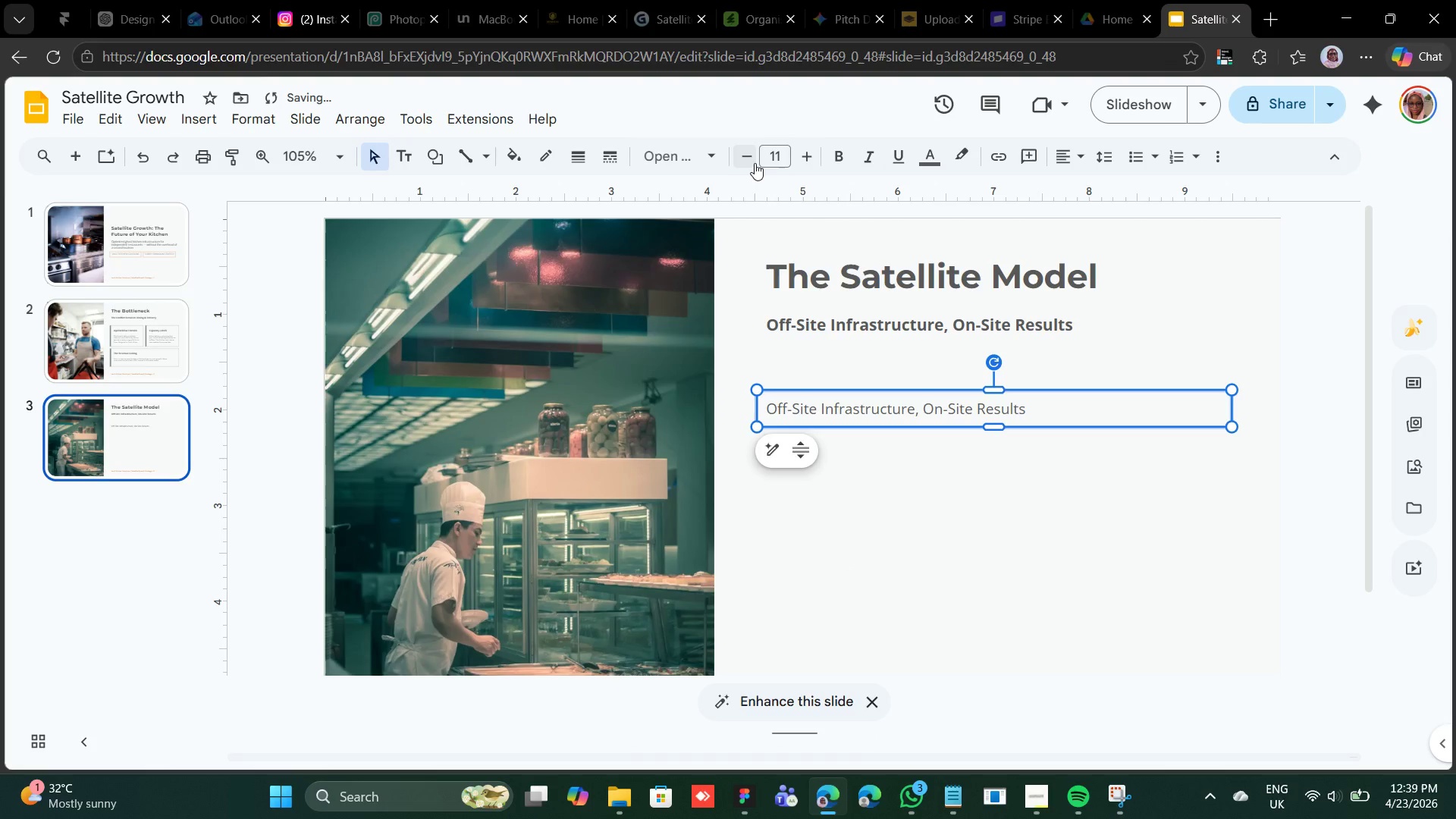 
left_click([755, 163])
 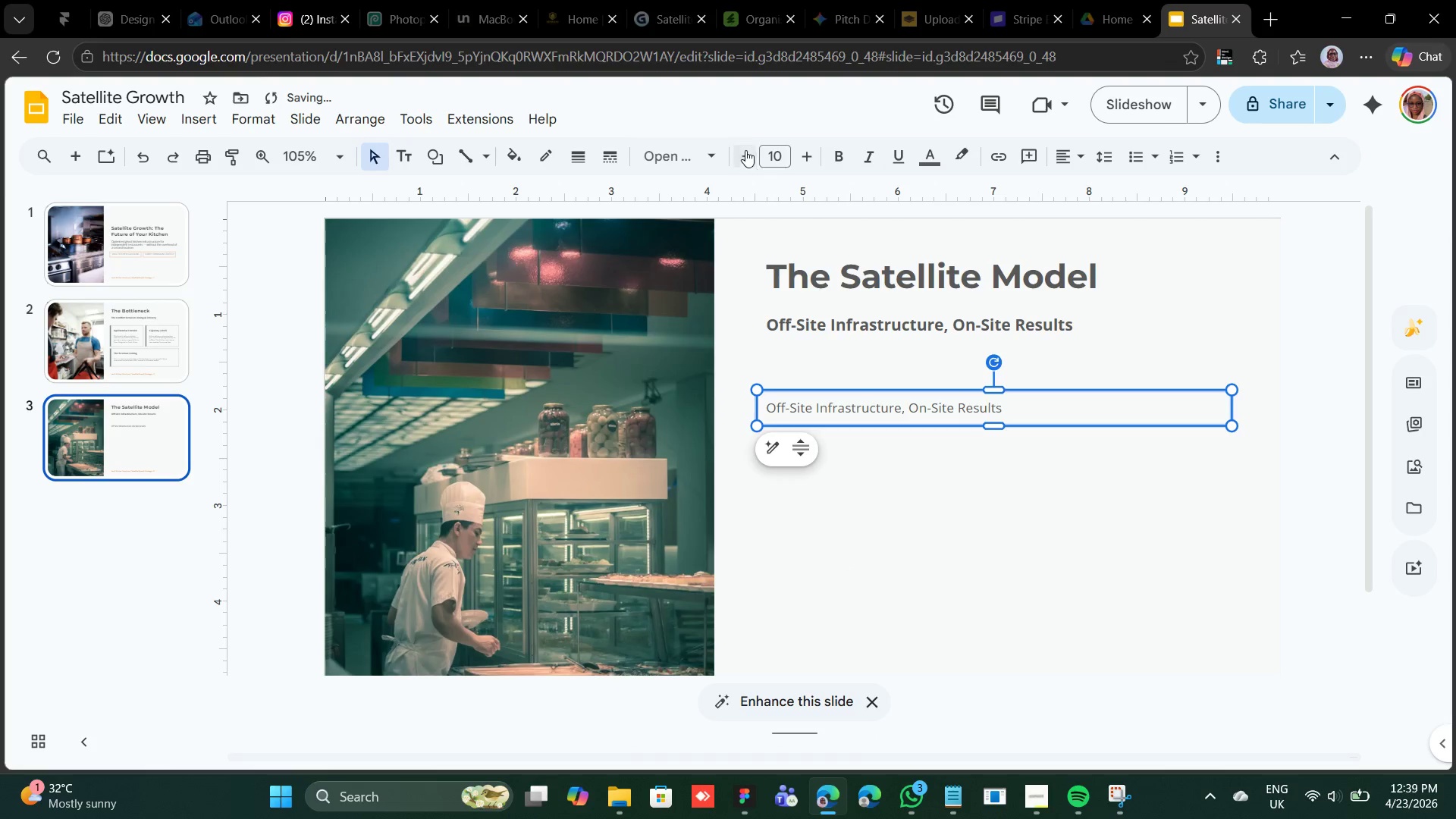 
left_click([749, 160])
 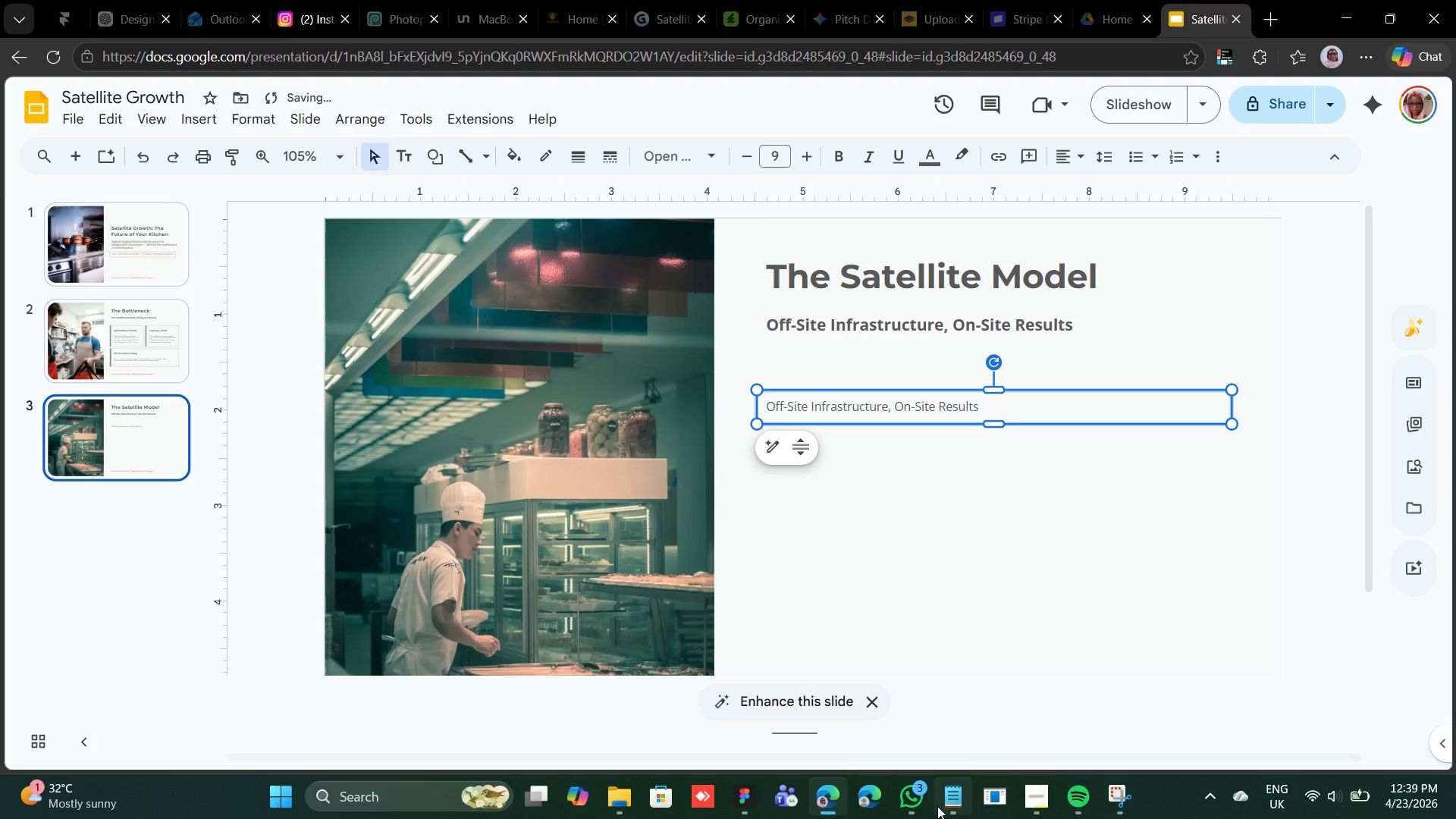 
left_click([953, 793])
 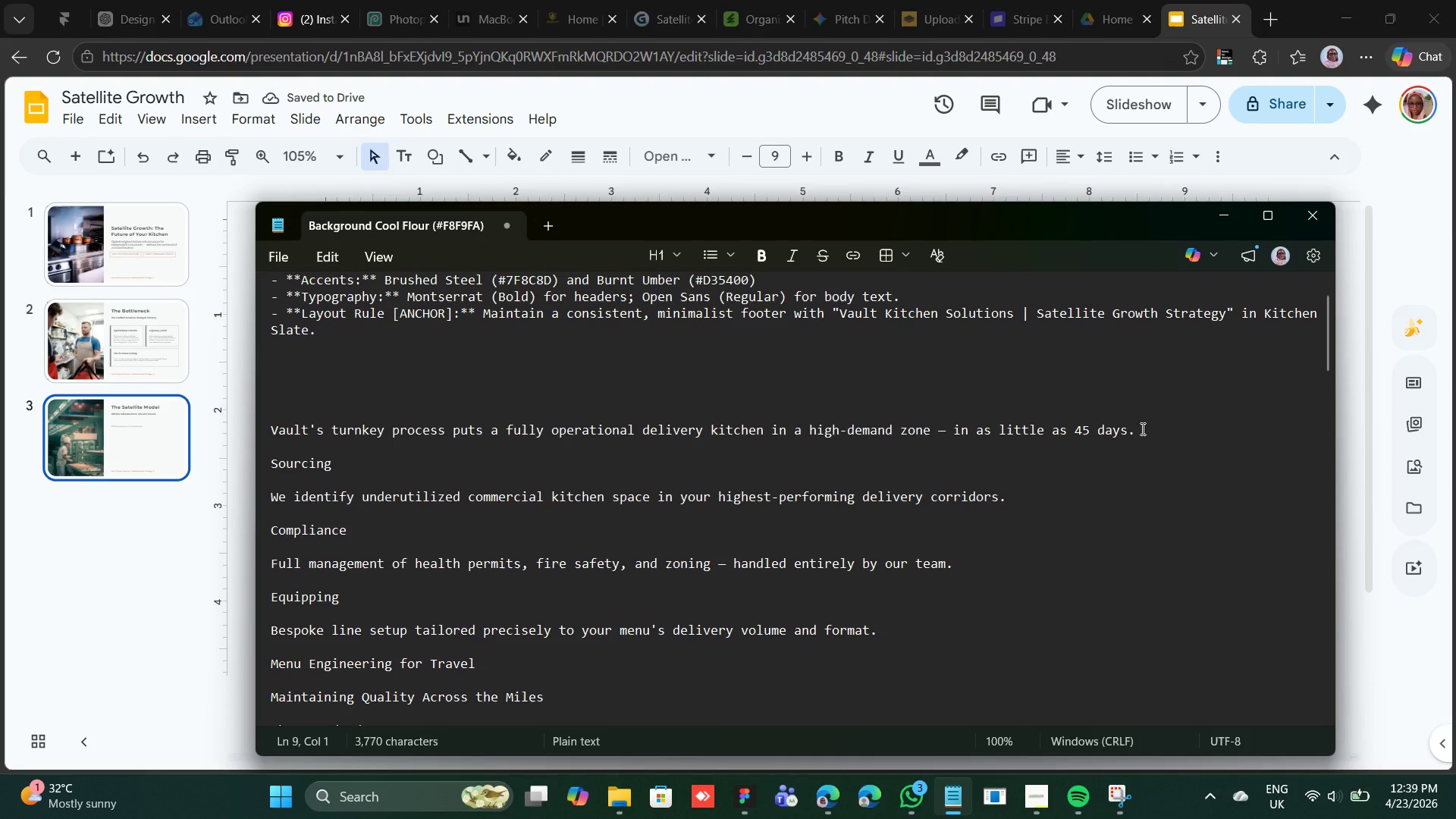 
left_click_drag(start_coordinate=[1133, 434], to_coordinate=[260, 421])
 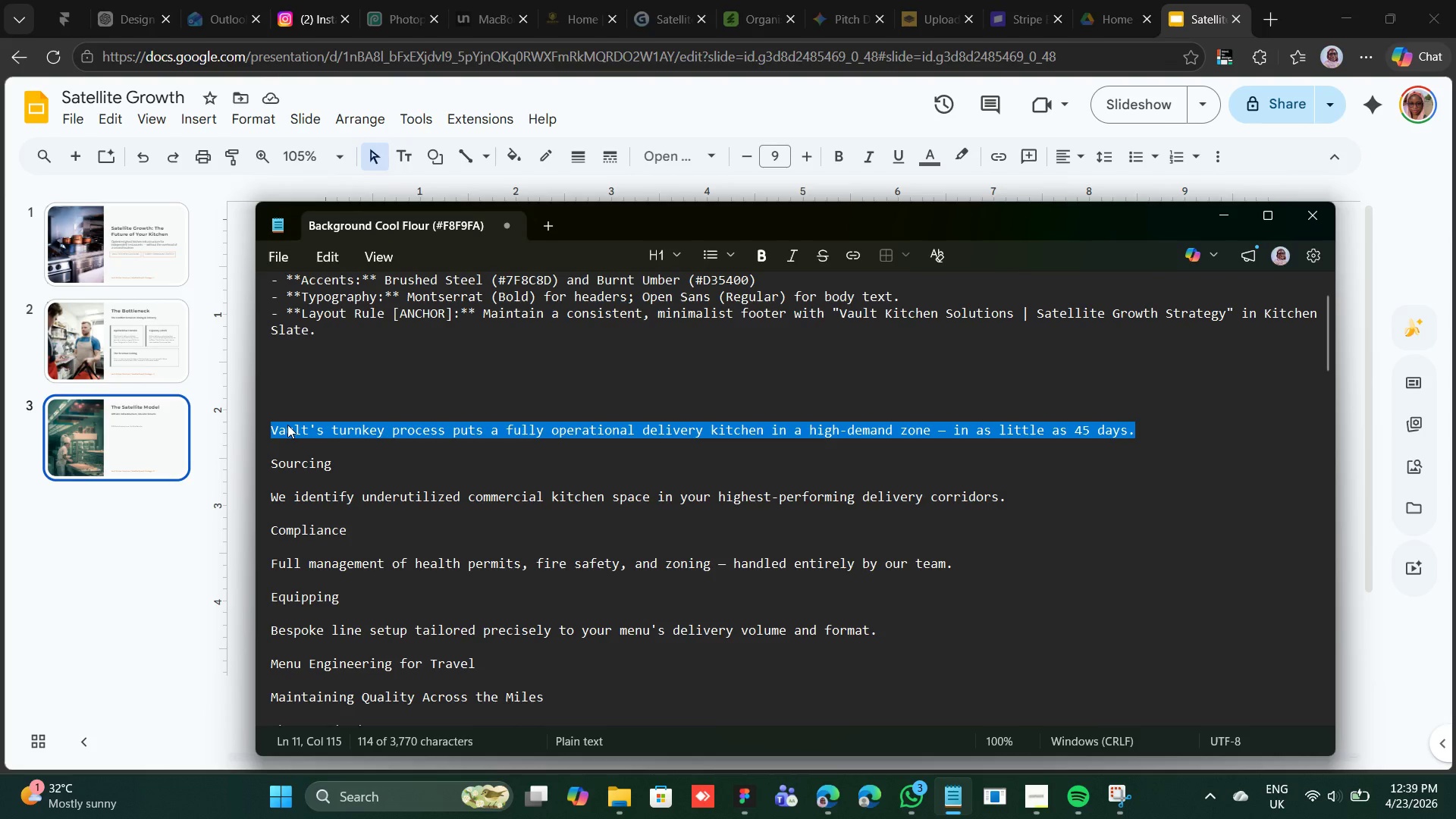 
right_click([287, 425])
 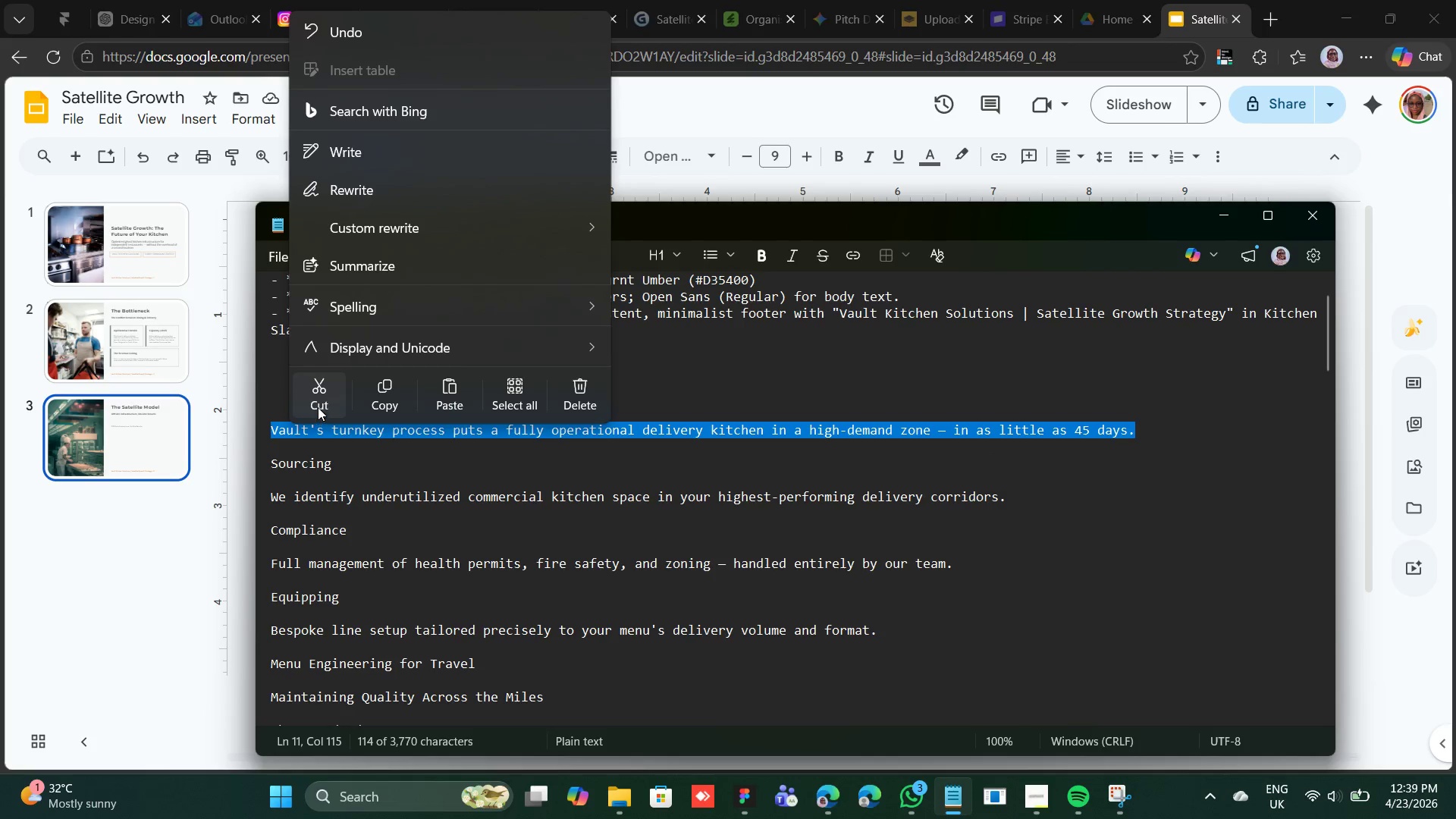 
left_click([318, 406])
 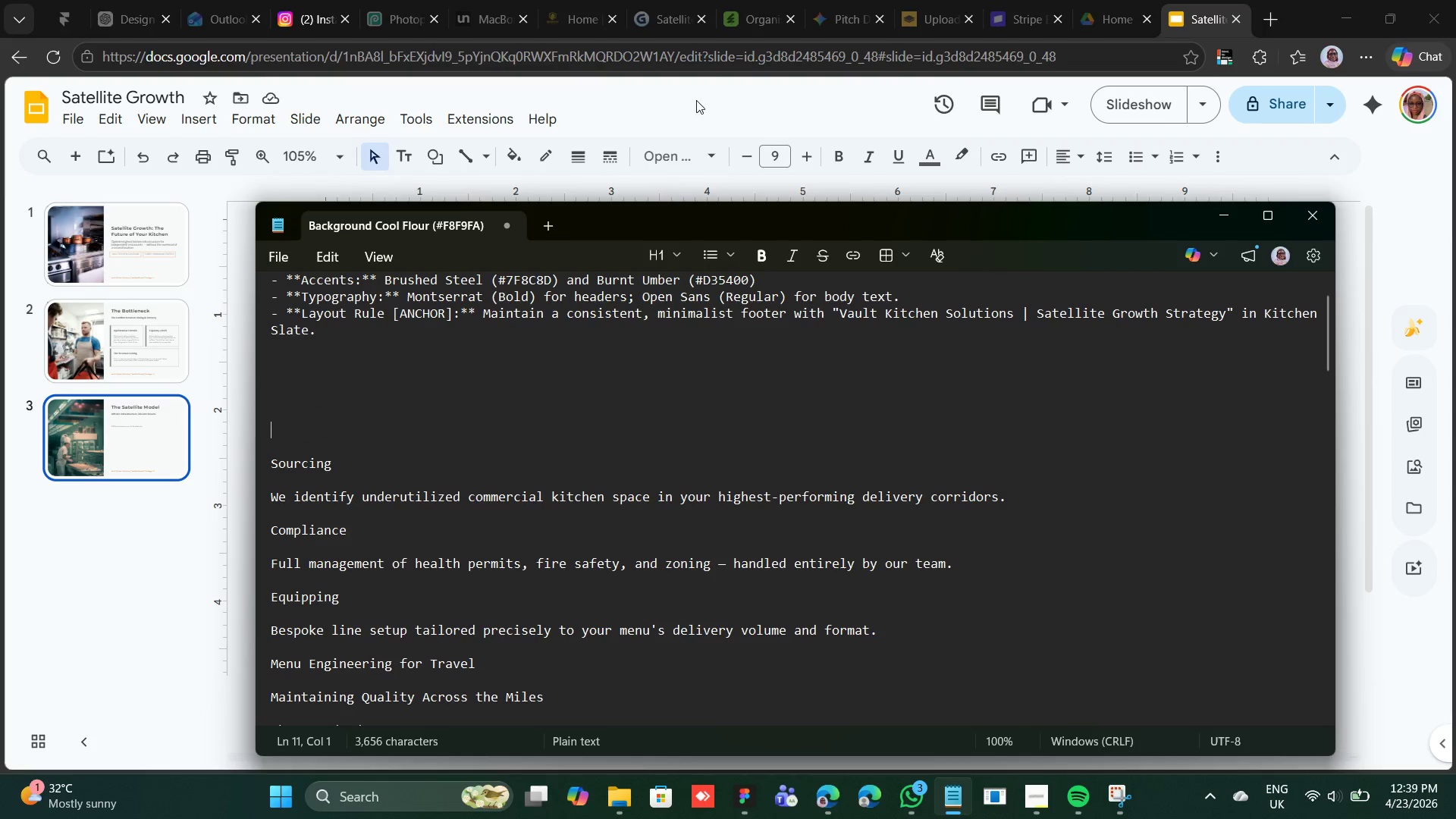 
left_click([696, 100])
 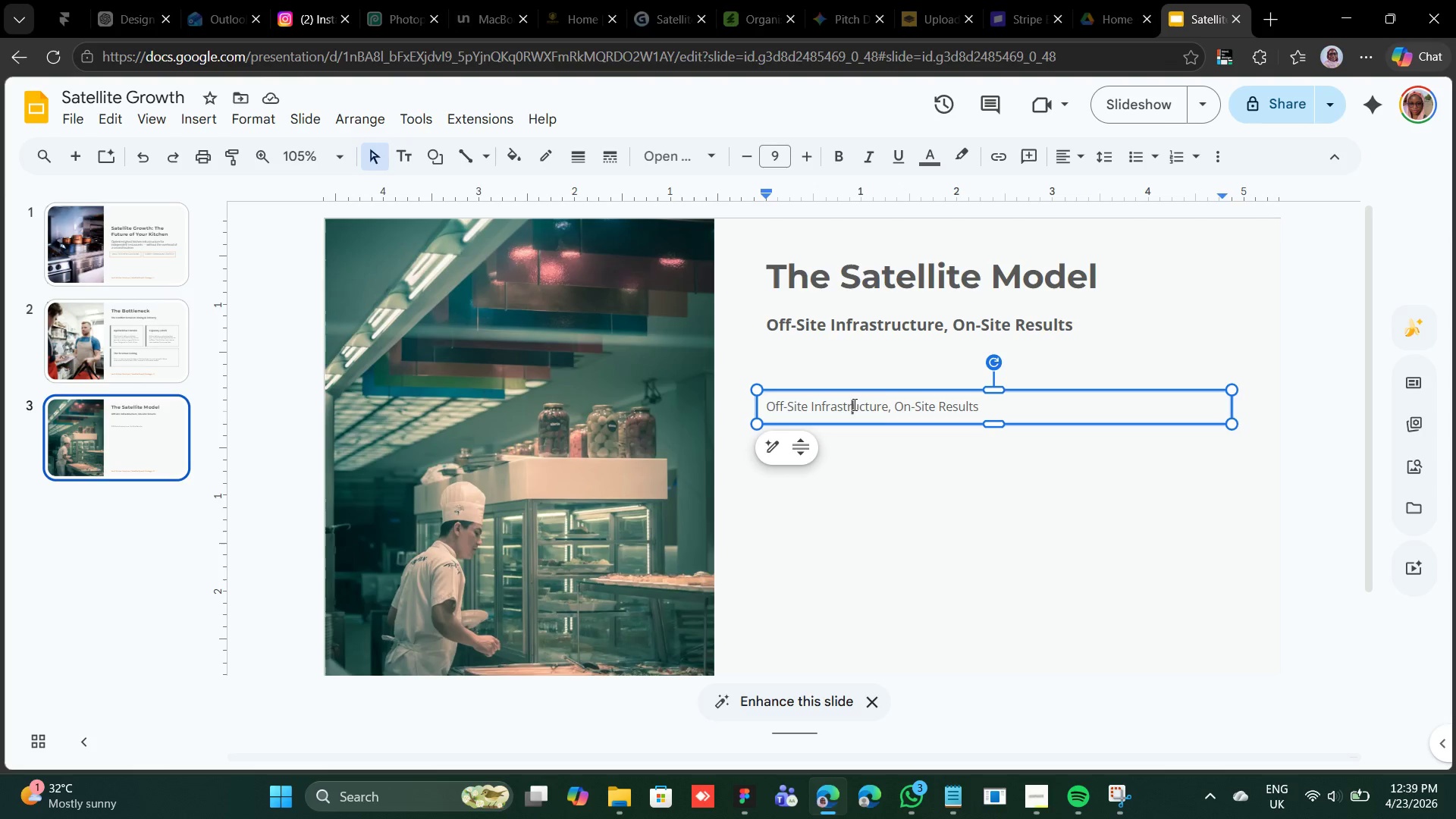 
double_click([853, 404])
 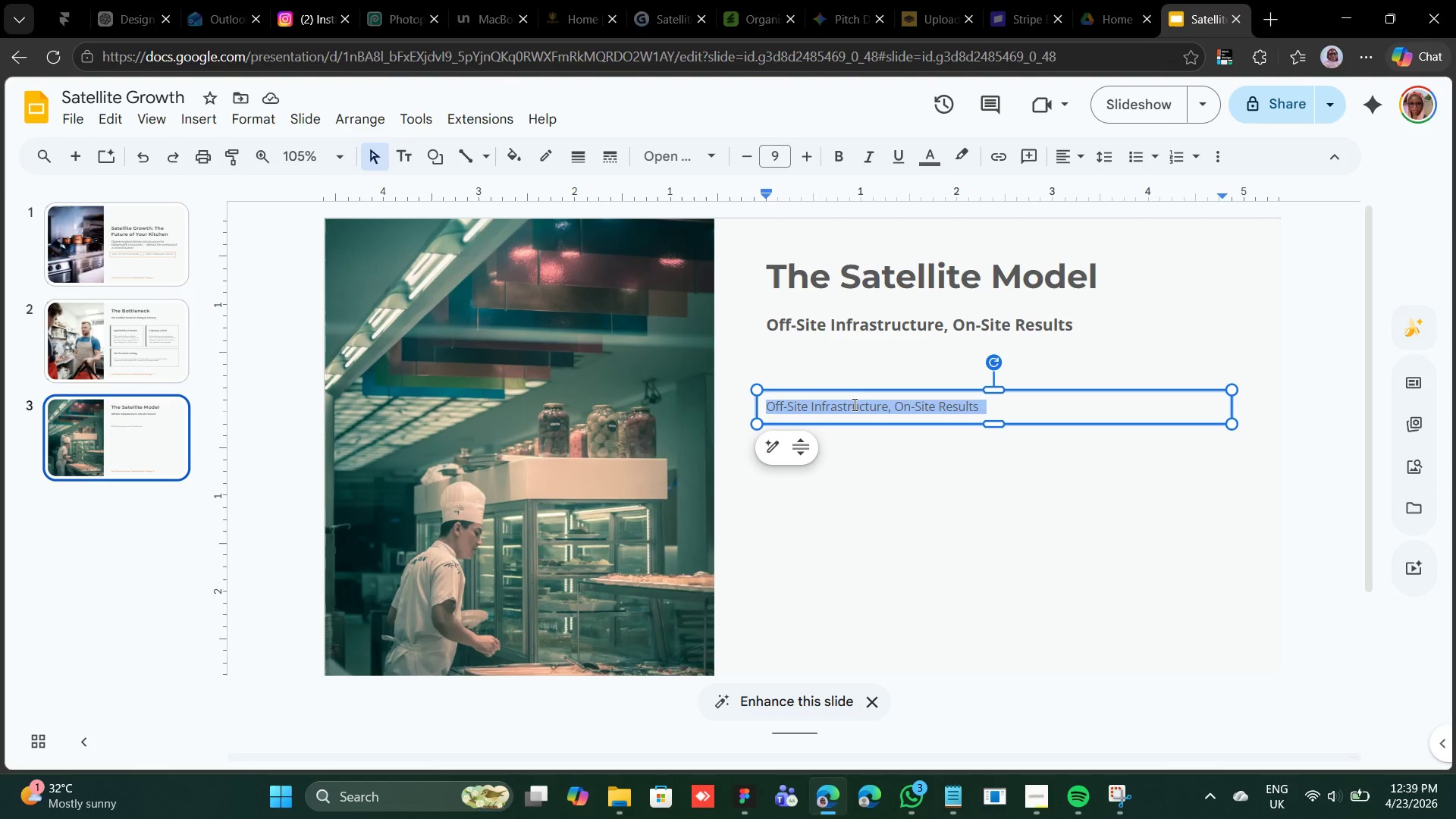 
triple_click([853, 404])
 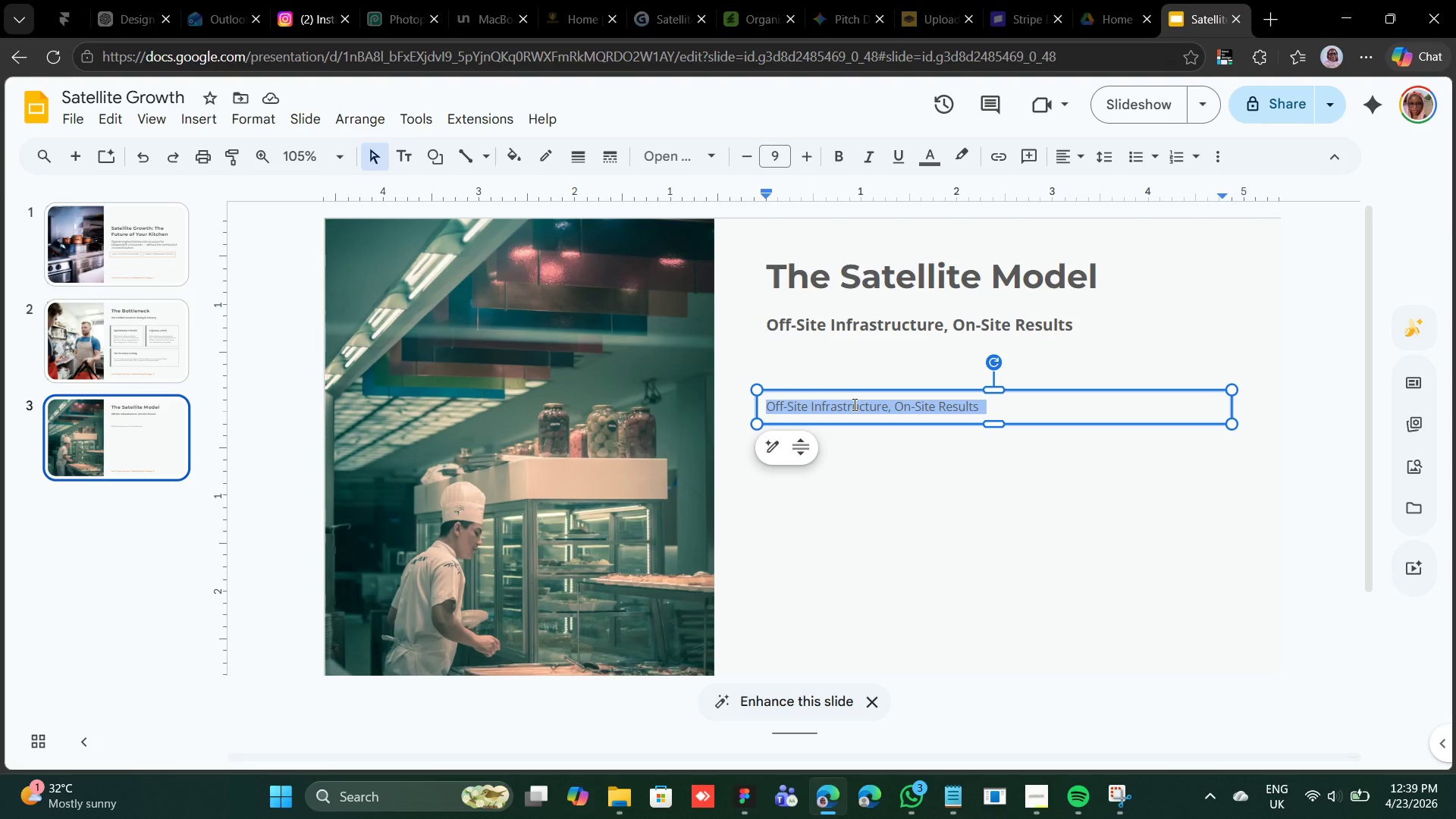 
right_click([853, 404])
 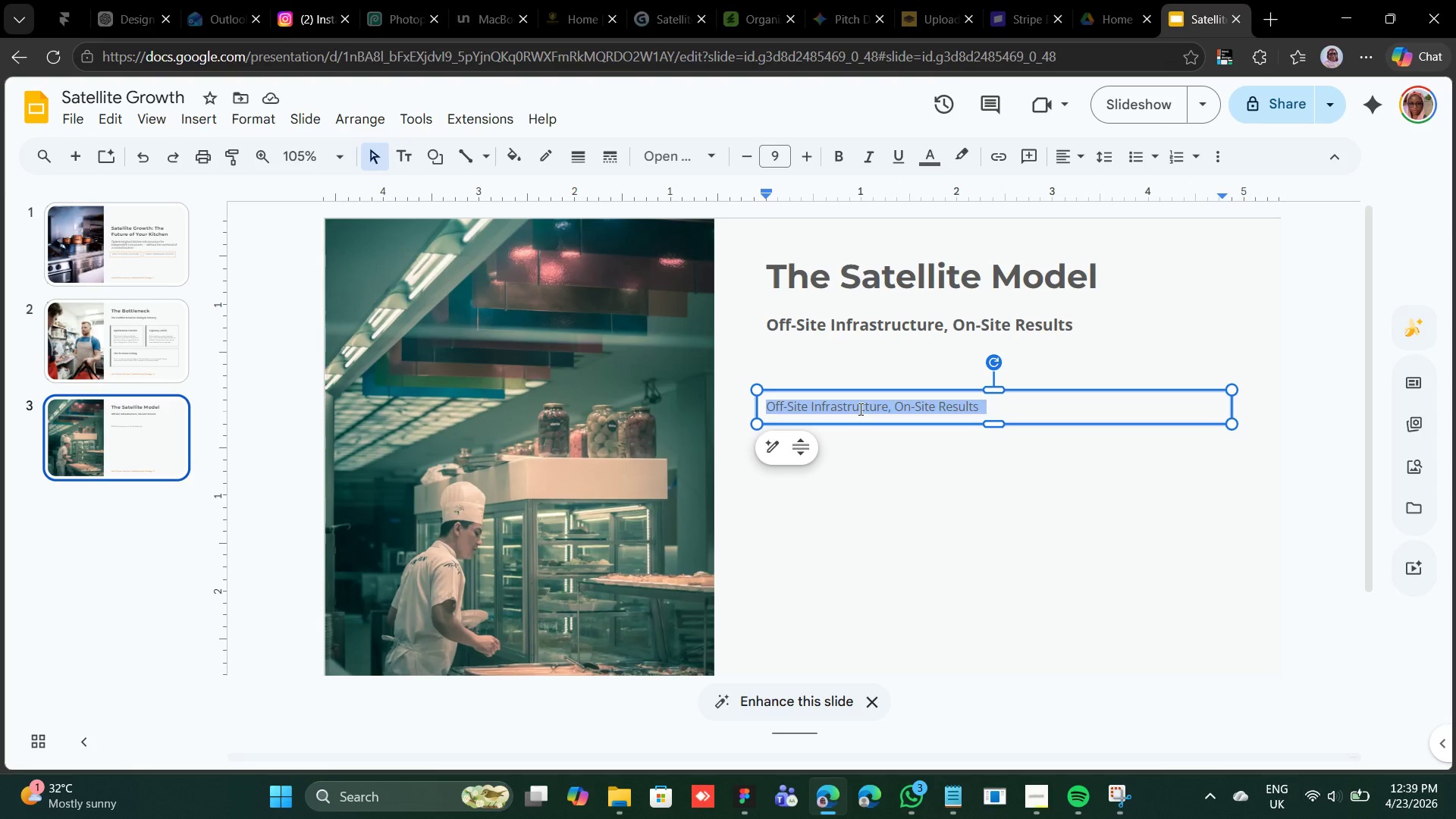 
right_click([859, 409])
 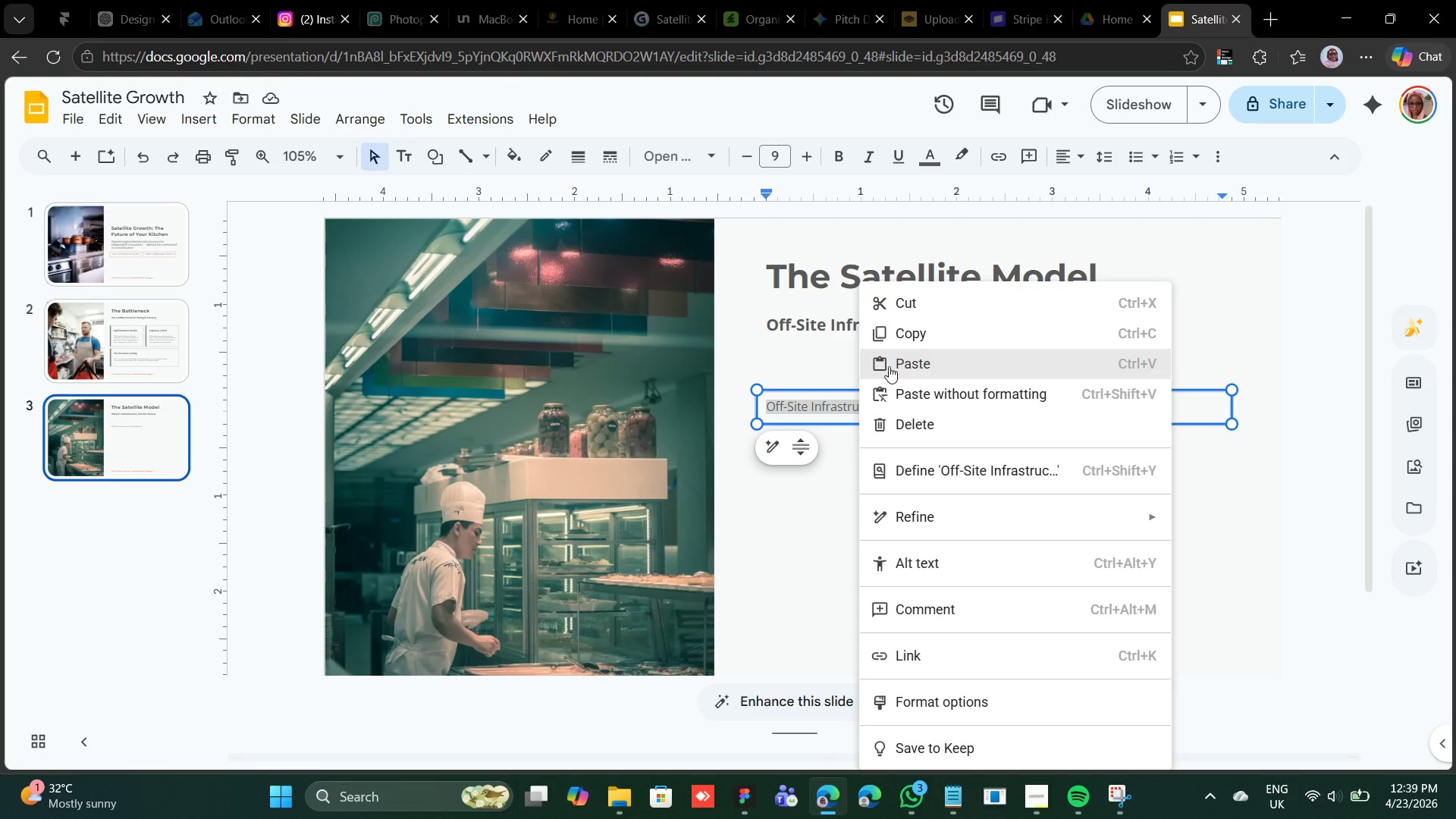 
left_click([889, 366])
 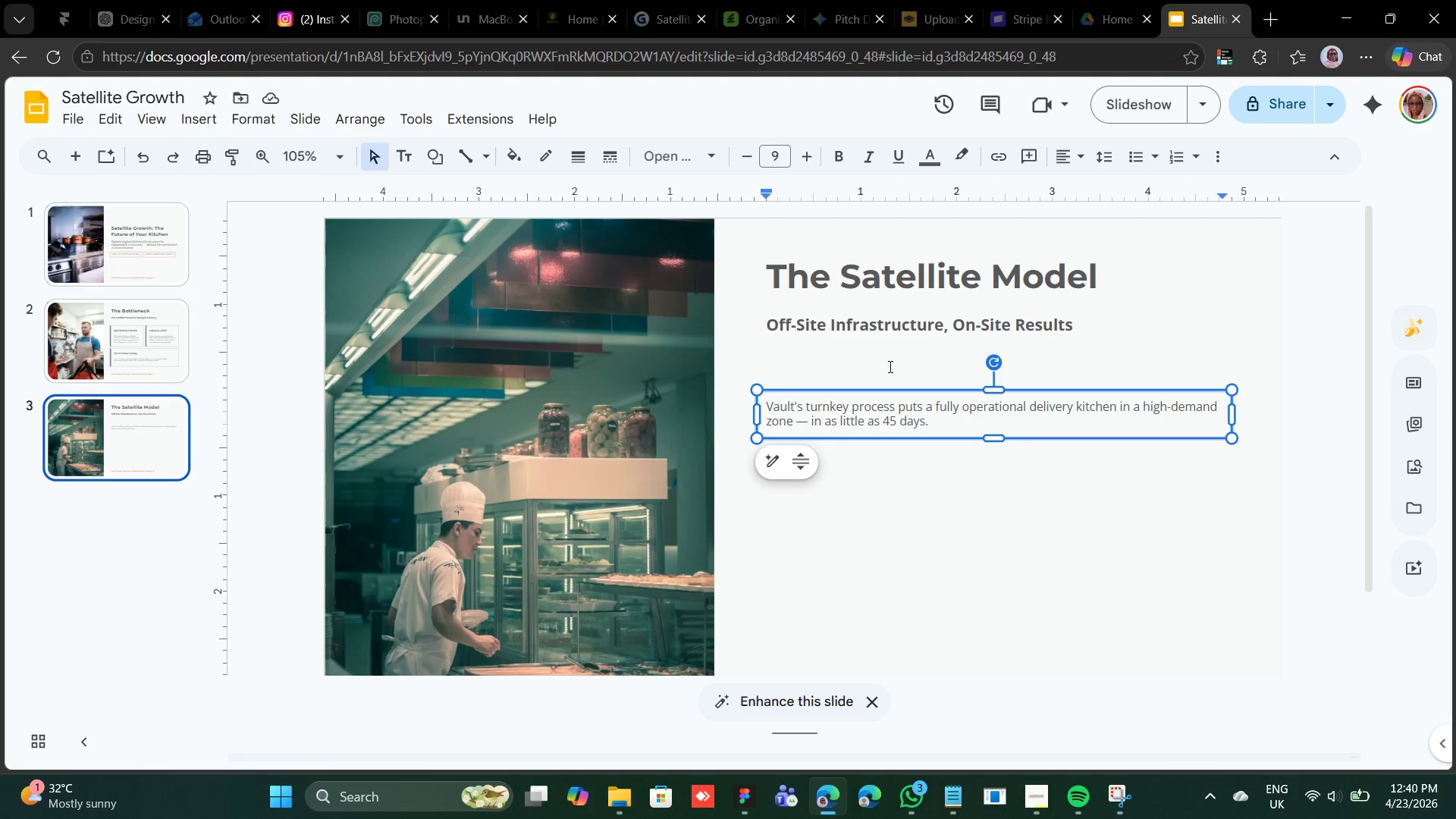 
wait(21.78)
 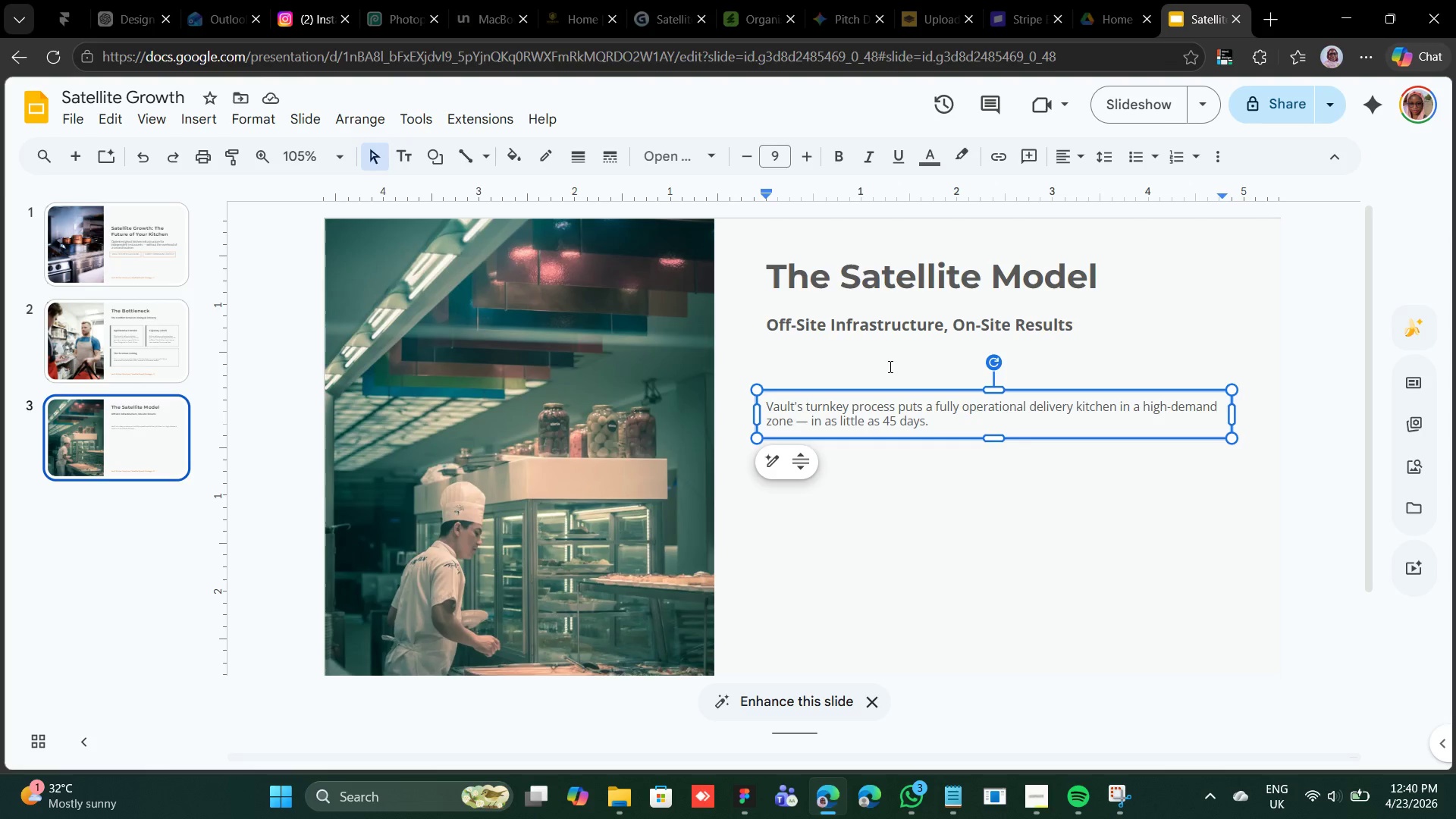 
left_click([880, 306])
 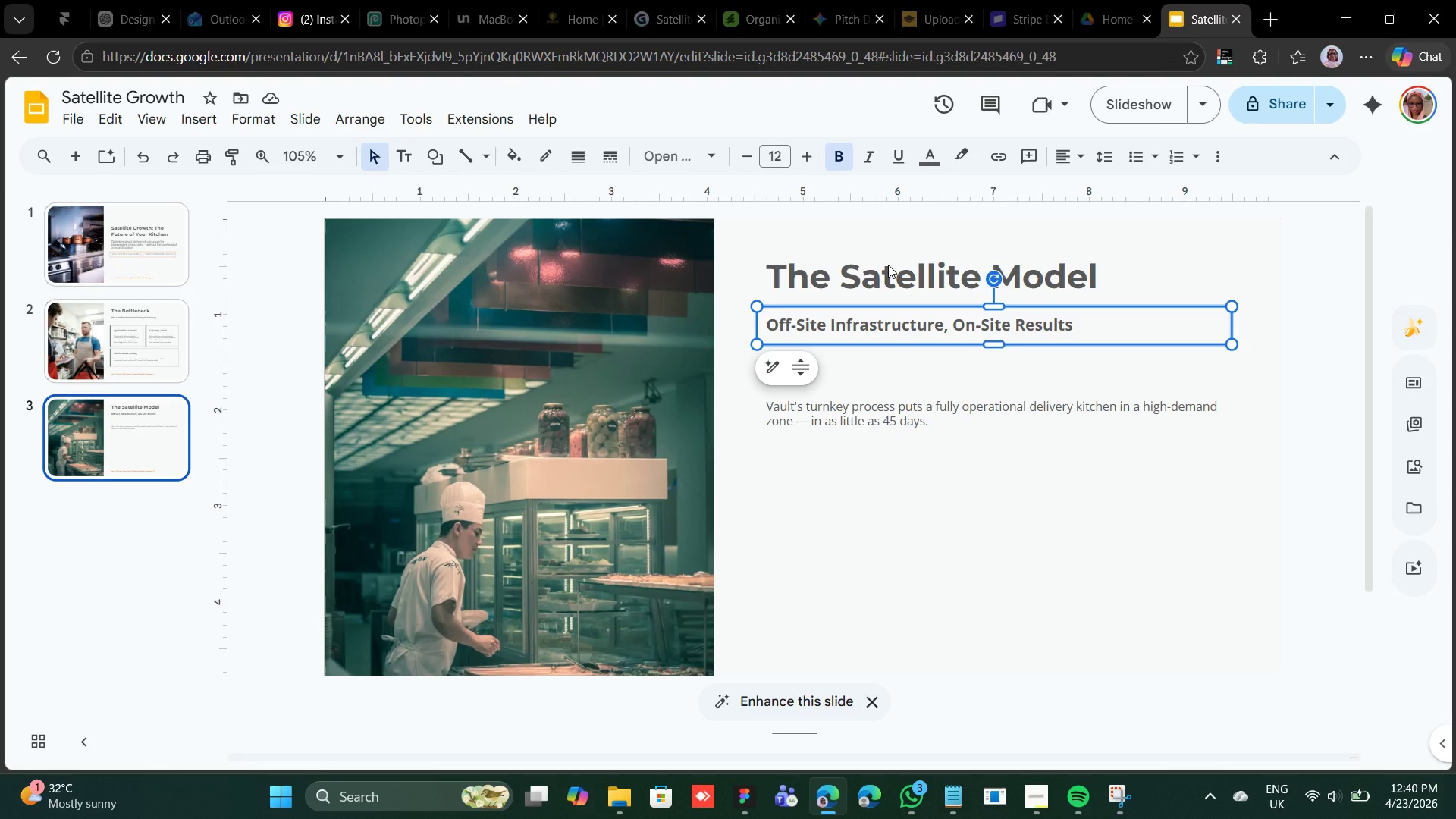 
hold_key(key=ShiftRight, duration=0.36)
 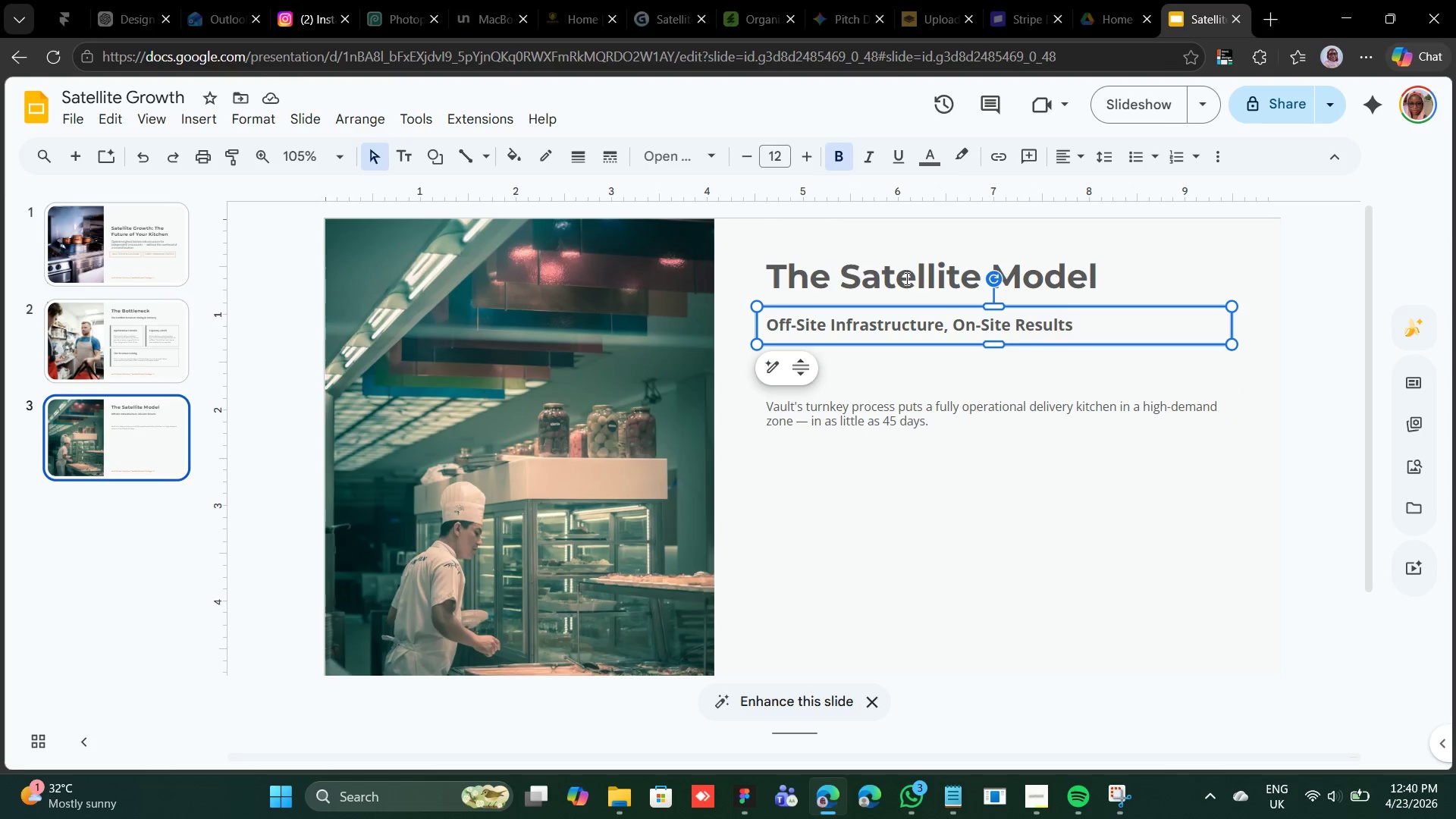 
wait(6.69)
 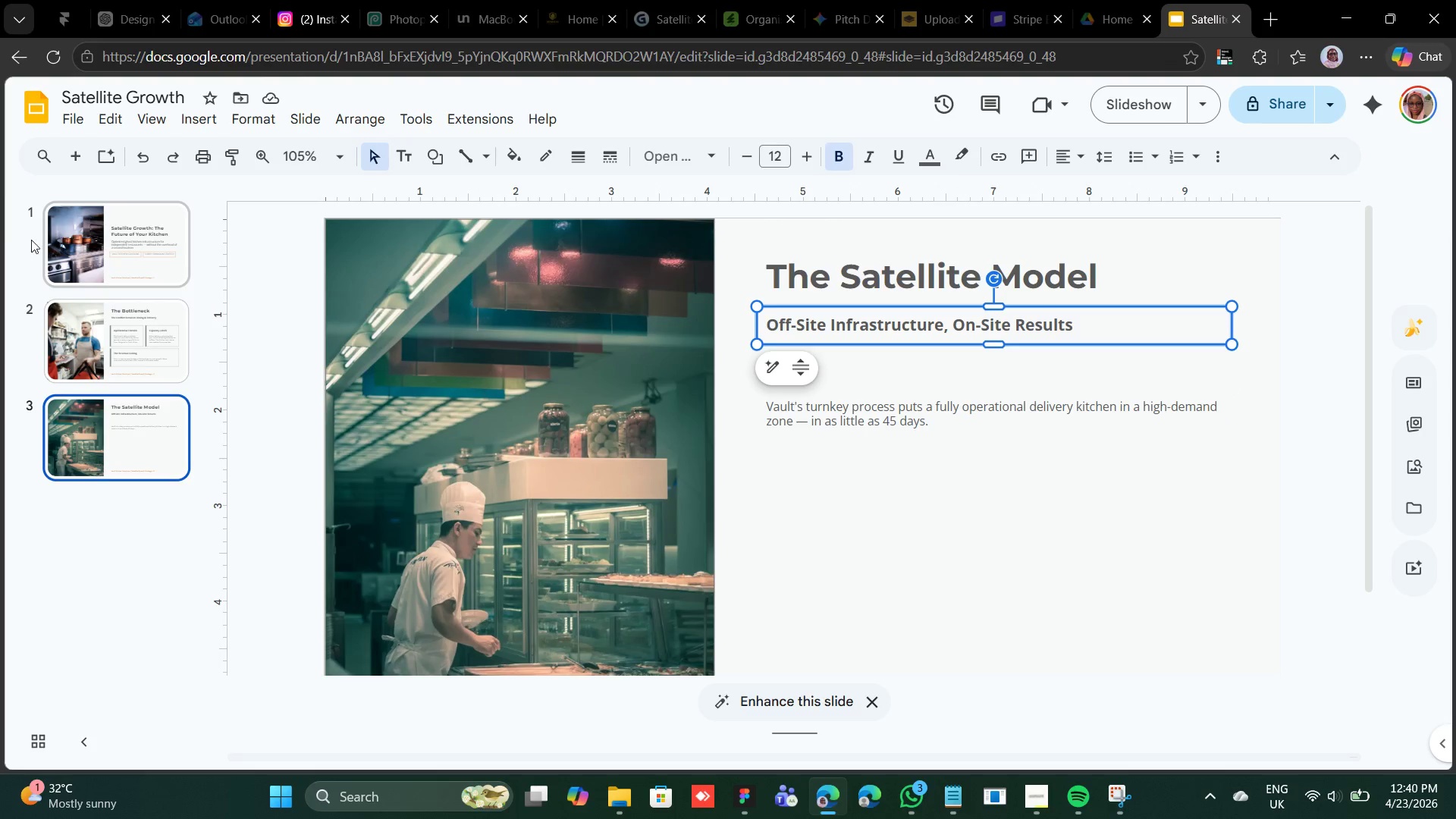 
hold_key(key=ShiftRight, duration=1.45)
left_click([930, 281])
 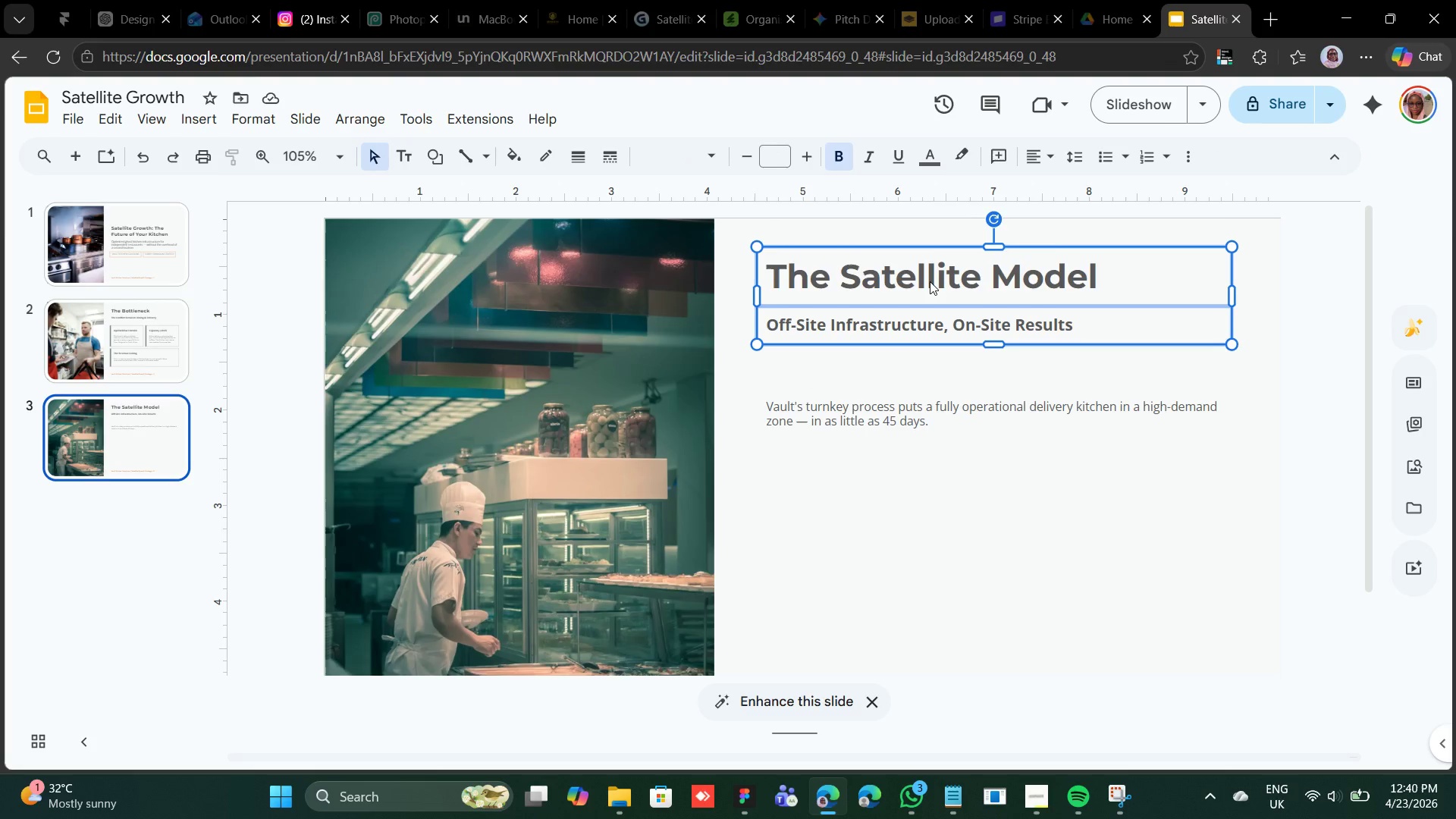 
hold_key(key=ArrowDown, duration=1.5)
 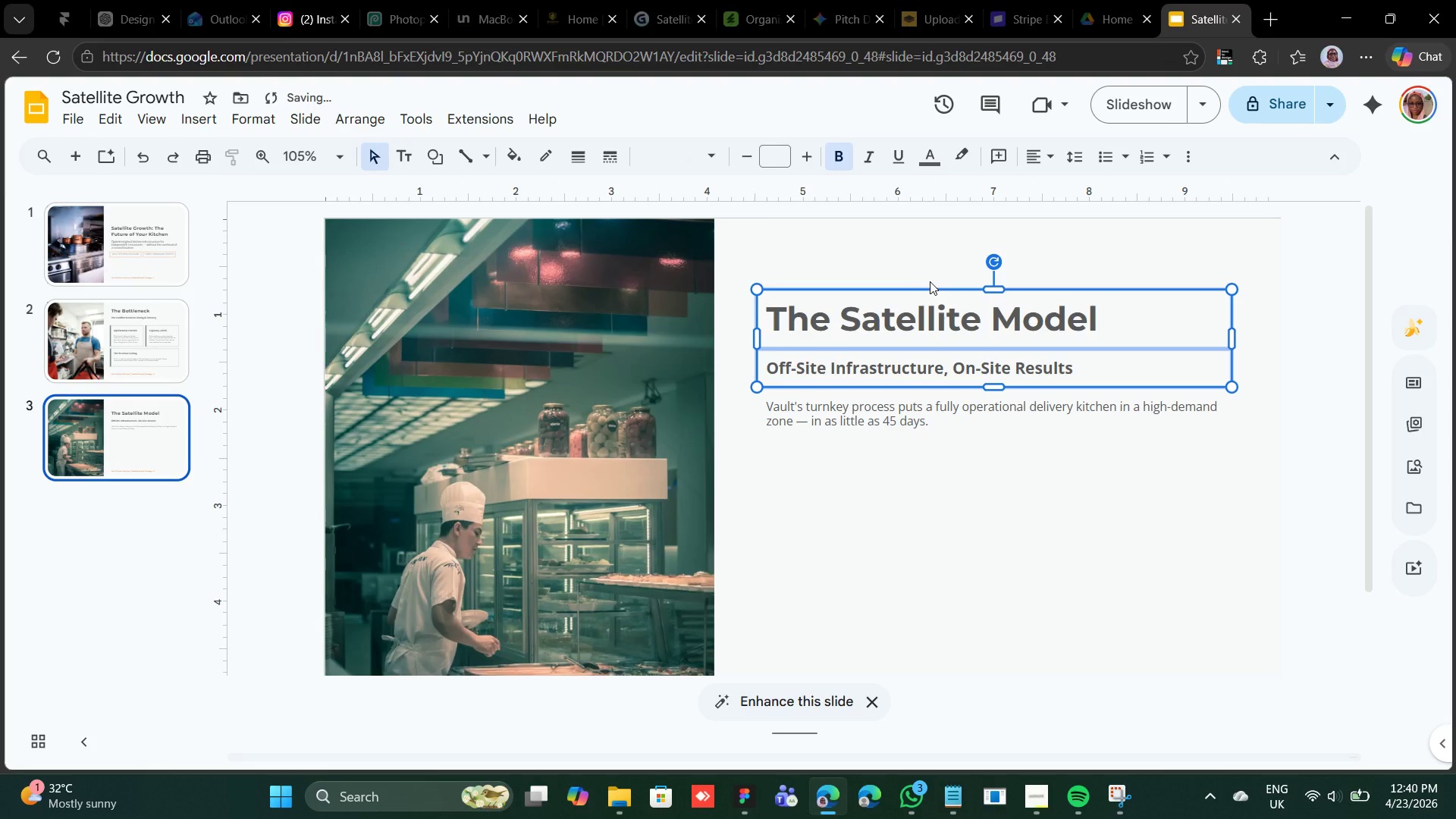 
hold_key(key=ArrowDown, duration=0.38)
 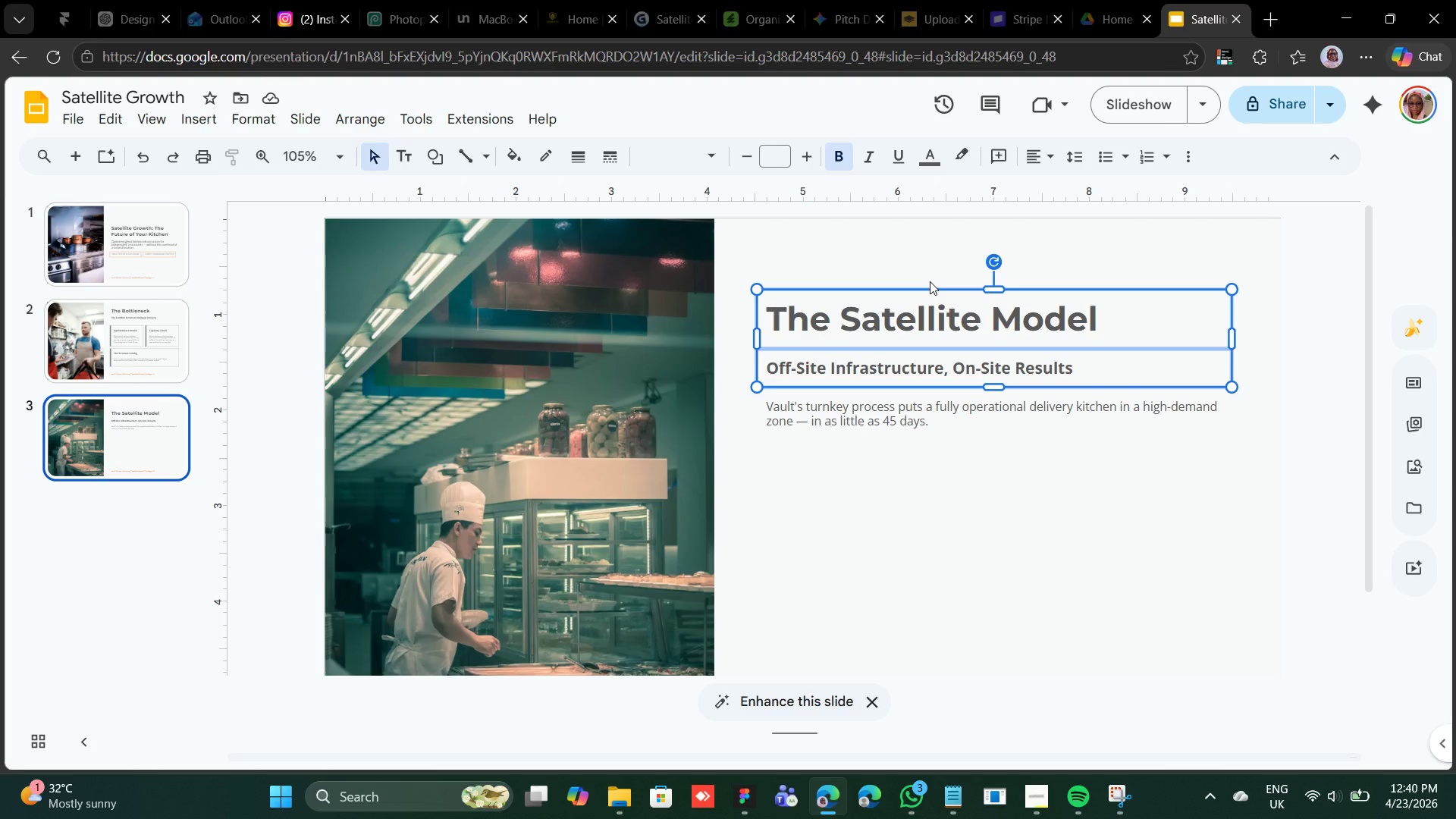 
wait(38.75)
 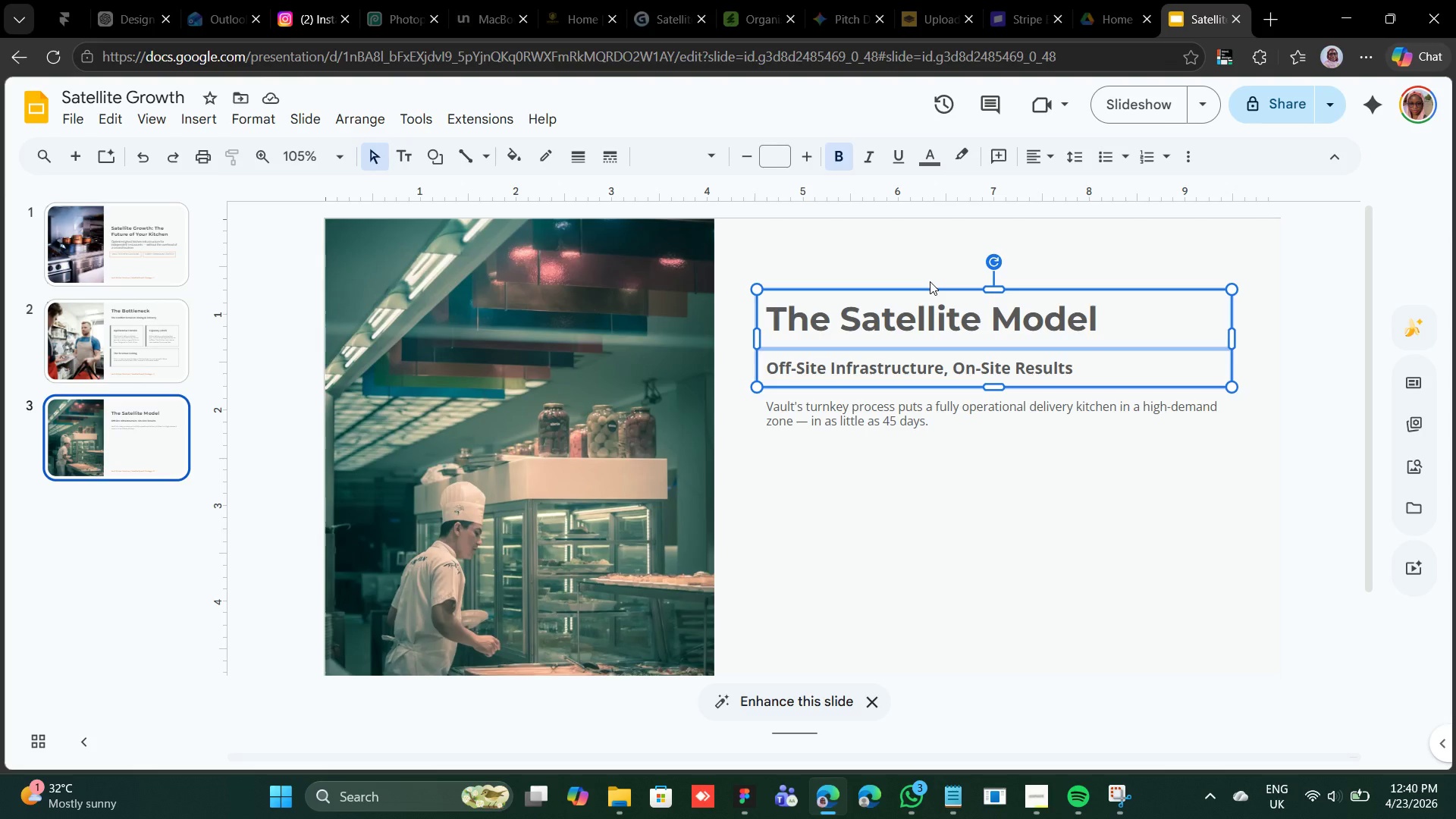 
hold_key(key=ShiftRight, duration=2.47)
left_click([959, 427])
 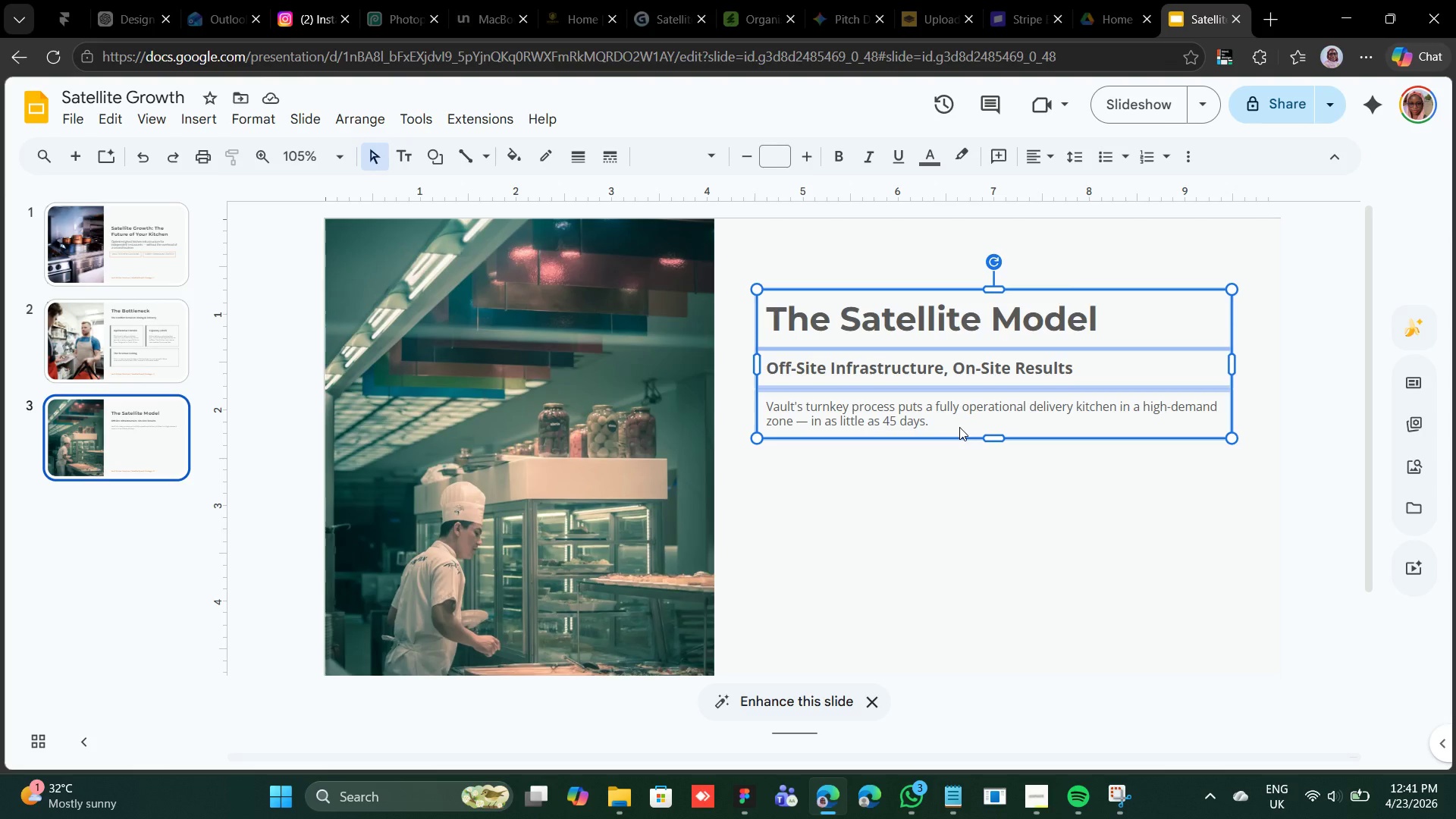 
hold_key(key=ShiftRight, duration=1.42)
 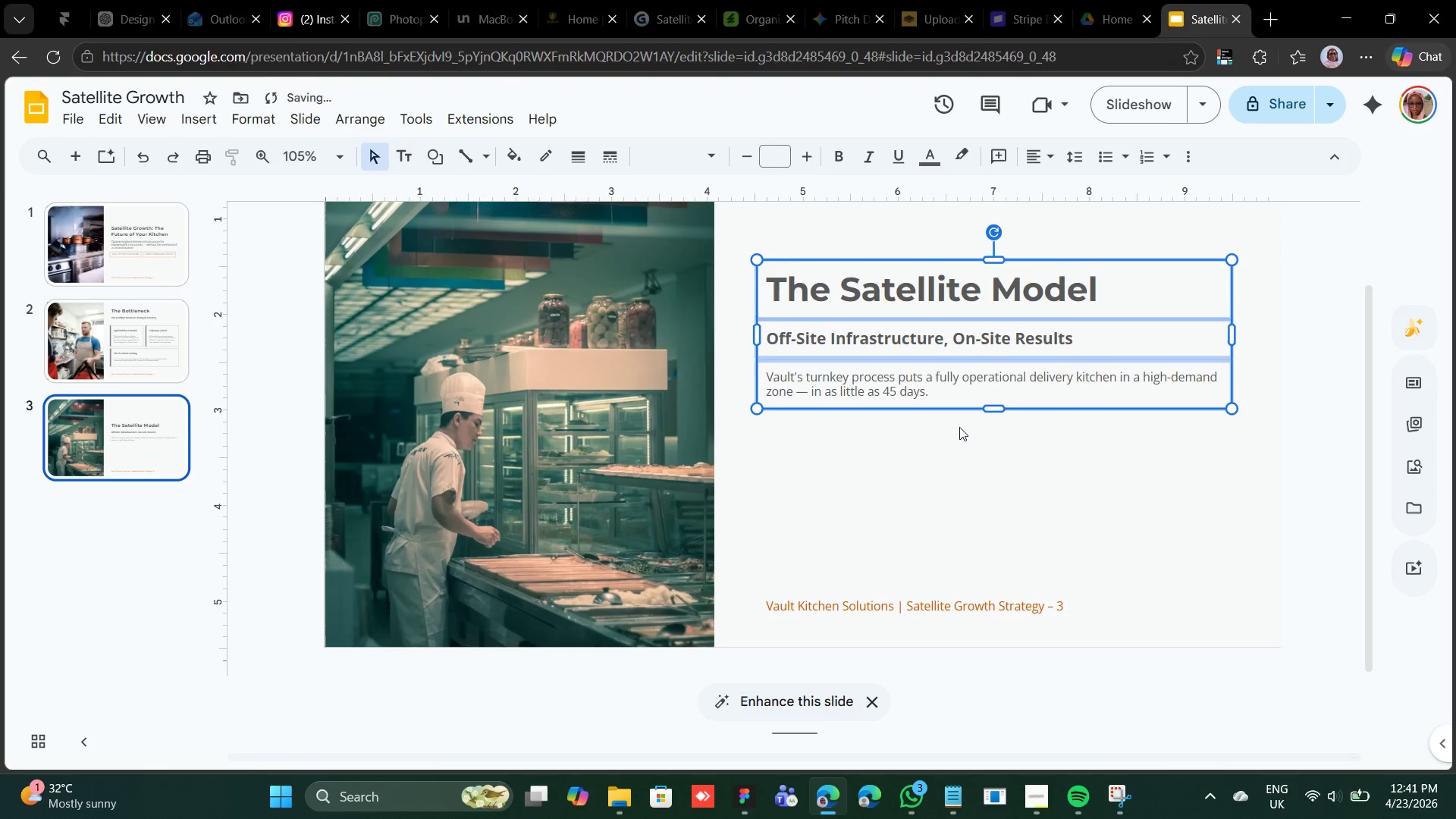 
hold_key(key=ArrowDown, duration=0.77)
 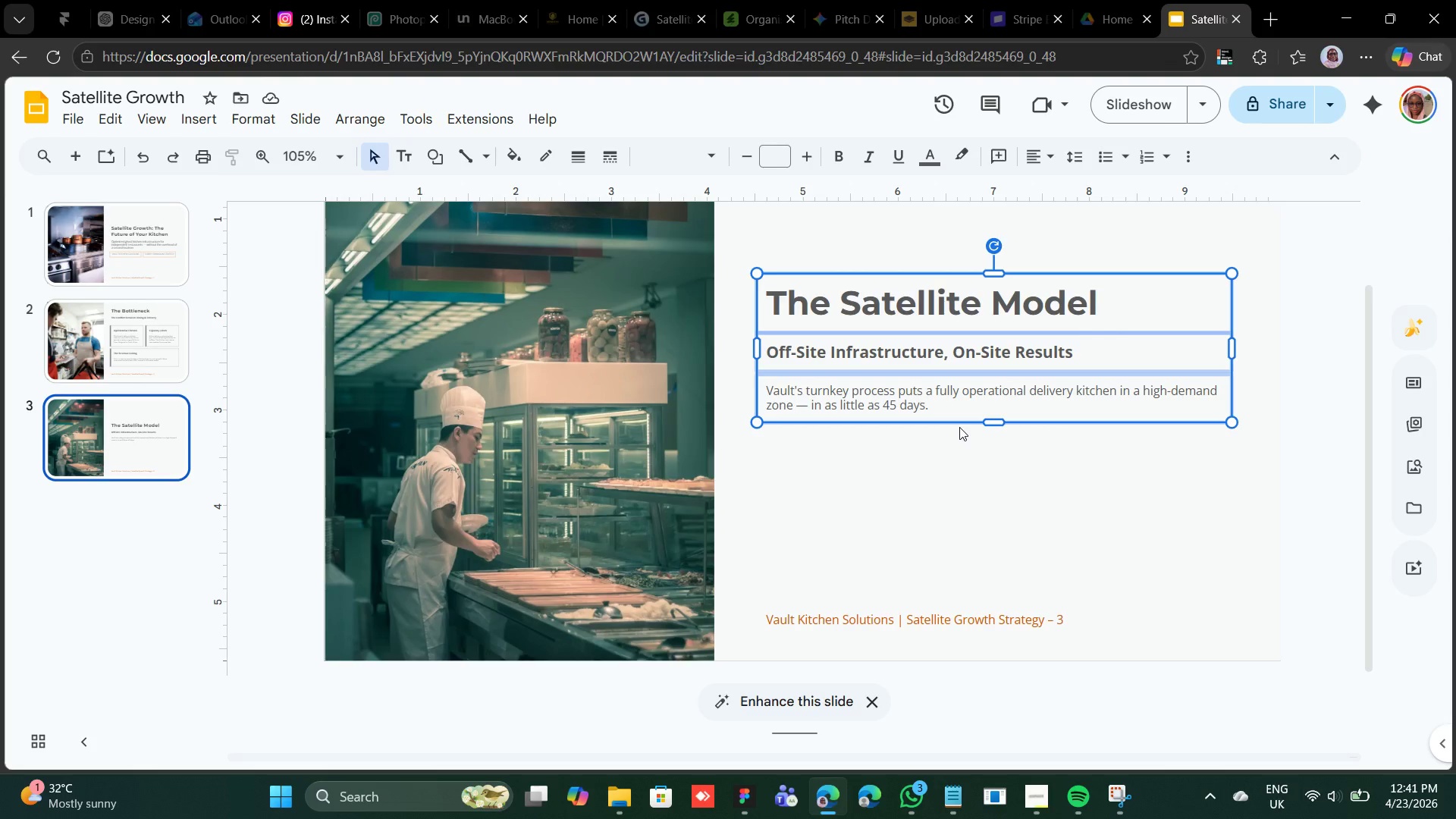 
wait(42.7)
 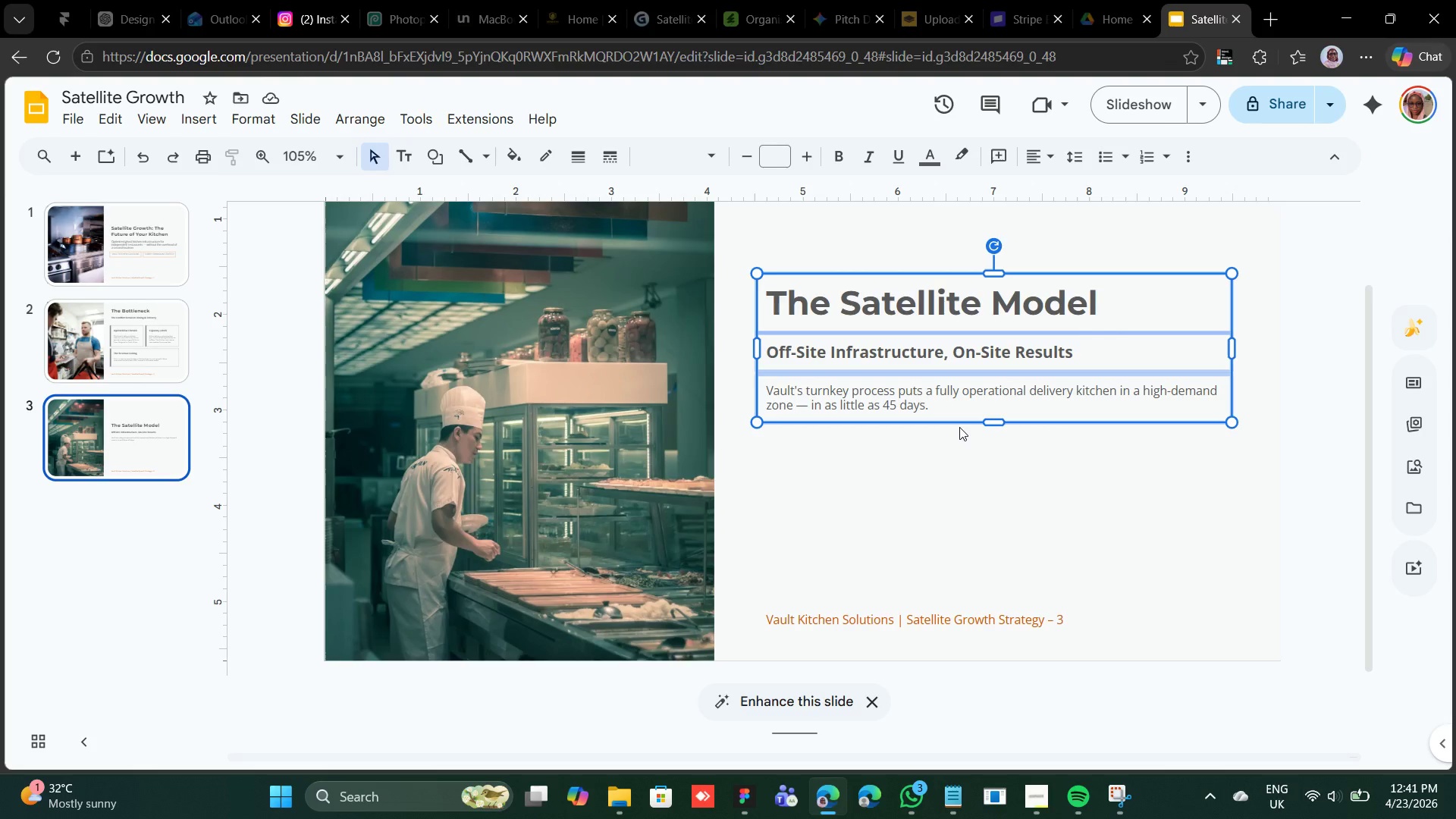 
key(Shift+ArrowDown)
 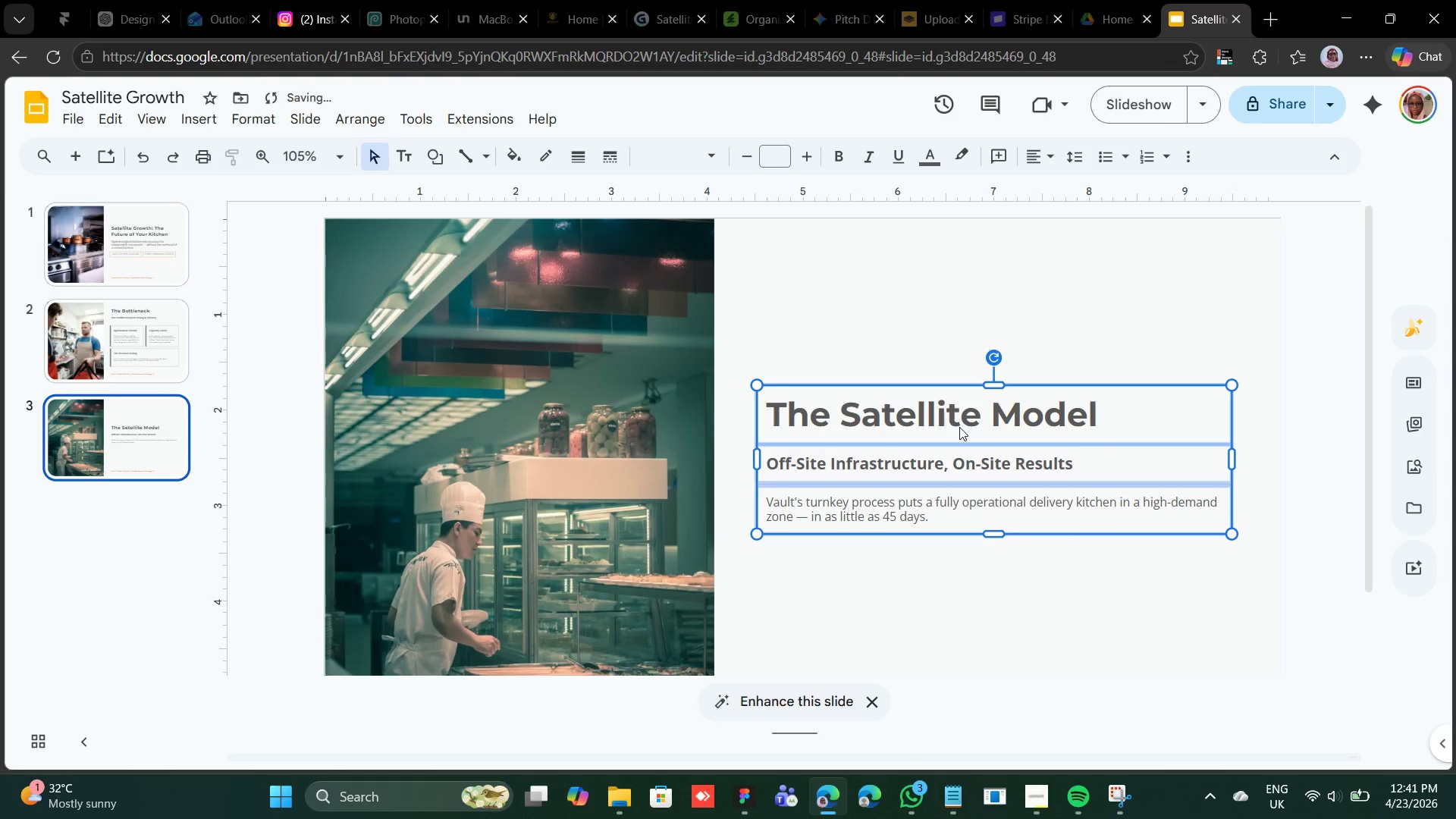 
key(Shift+ArrowDown)
 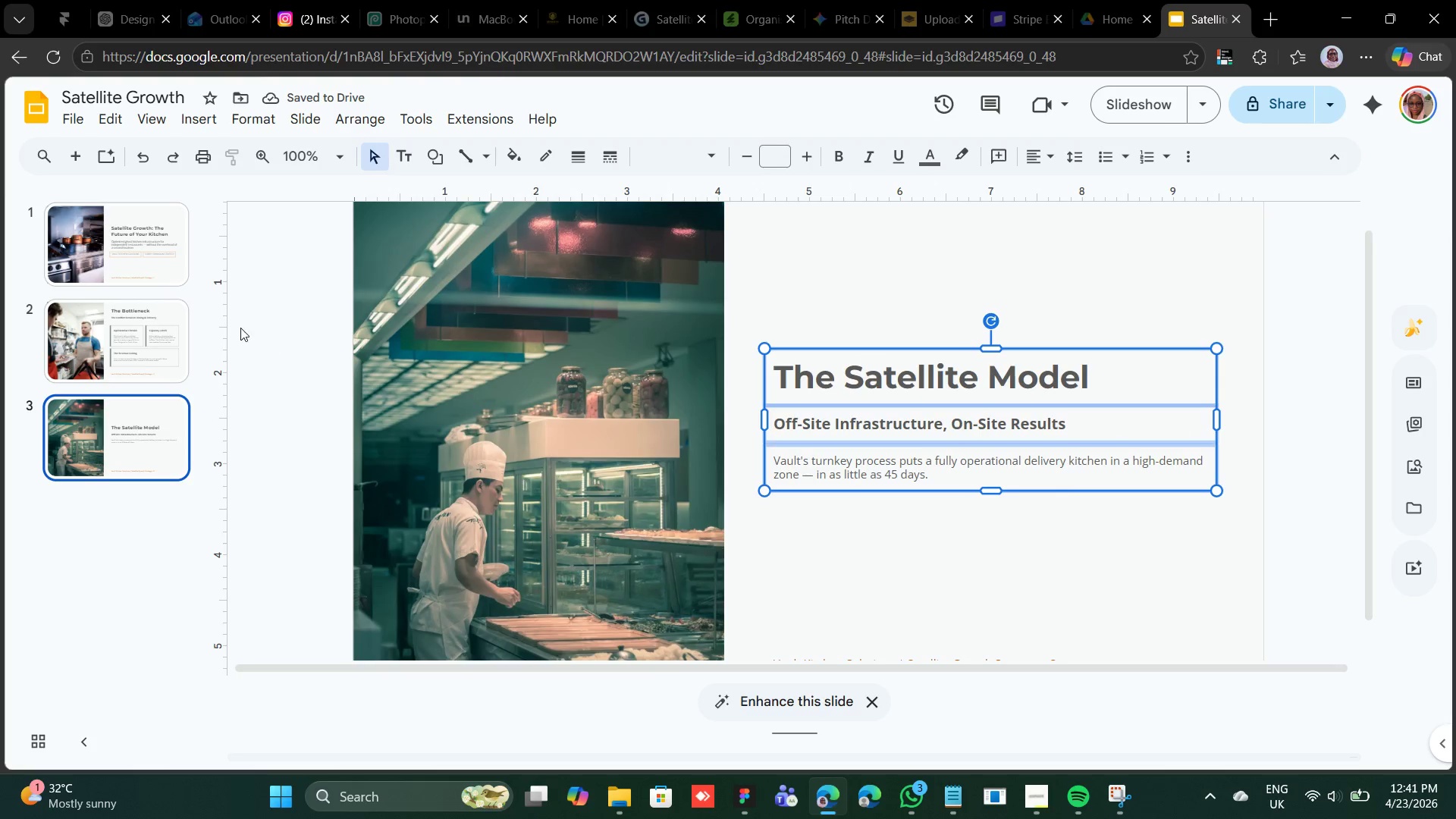 
left_click([858, 259])
 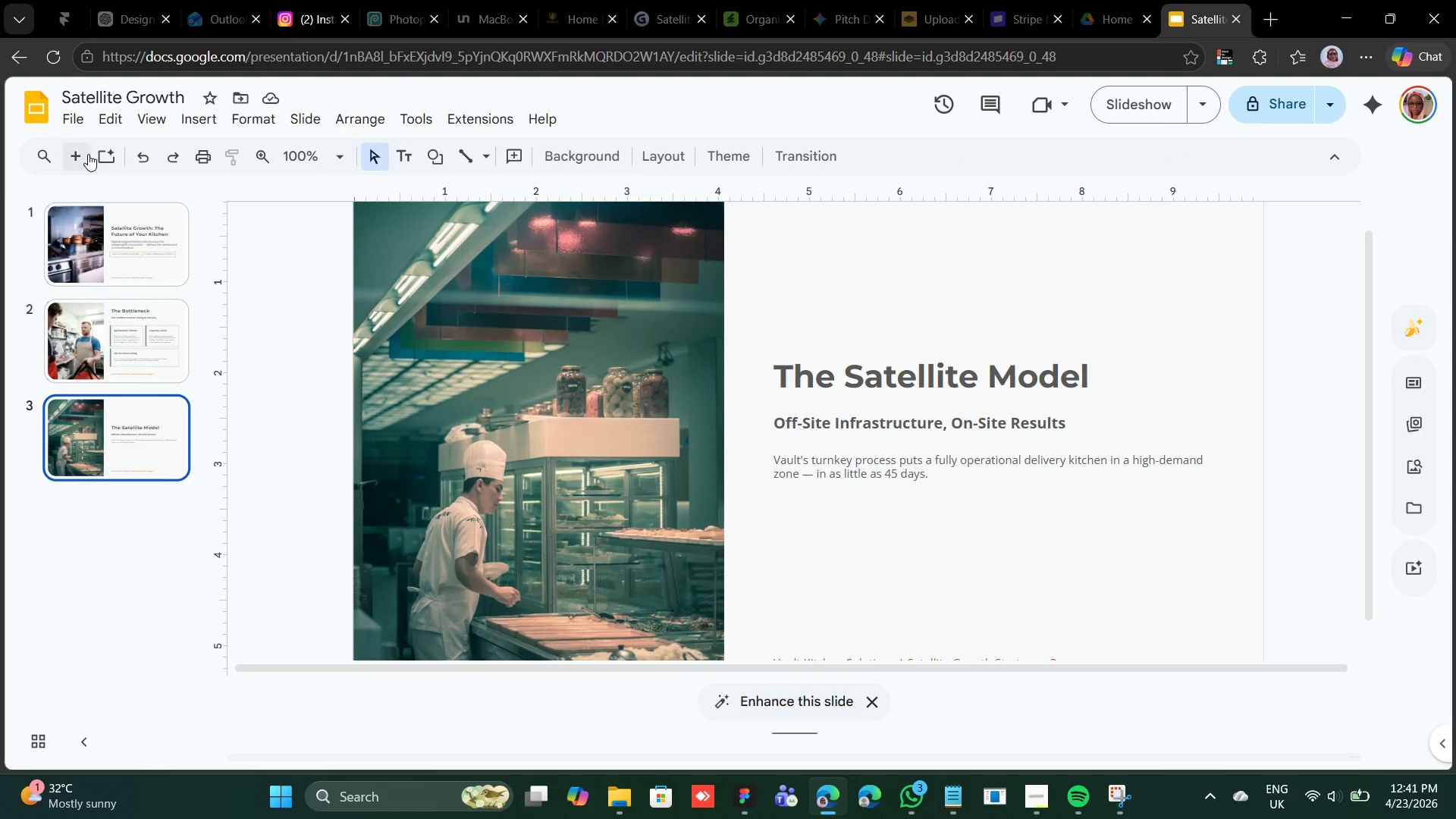 
left_click([76, 152])
 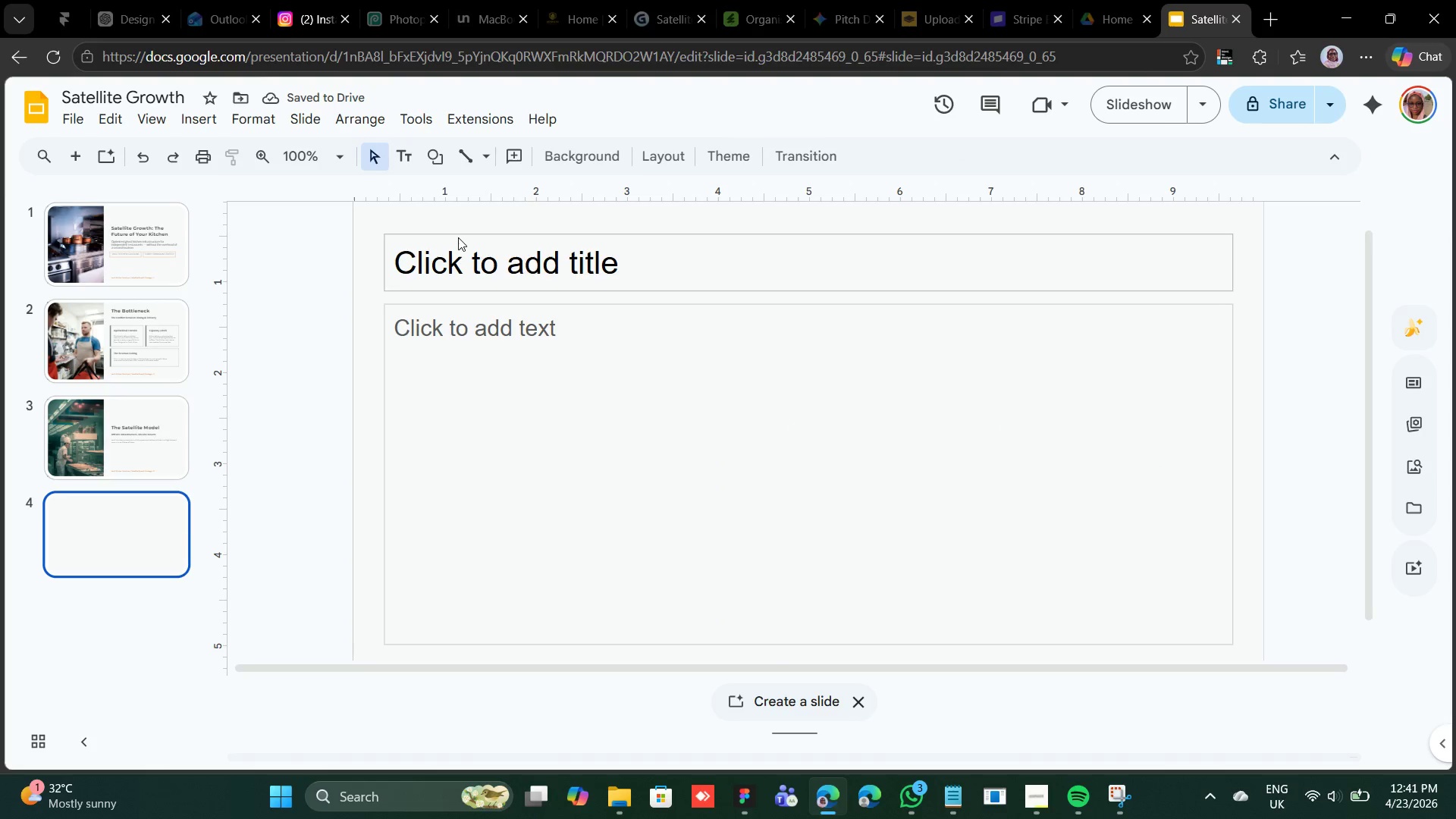 
wait(5.36)
 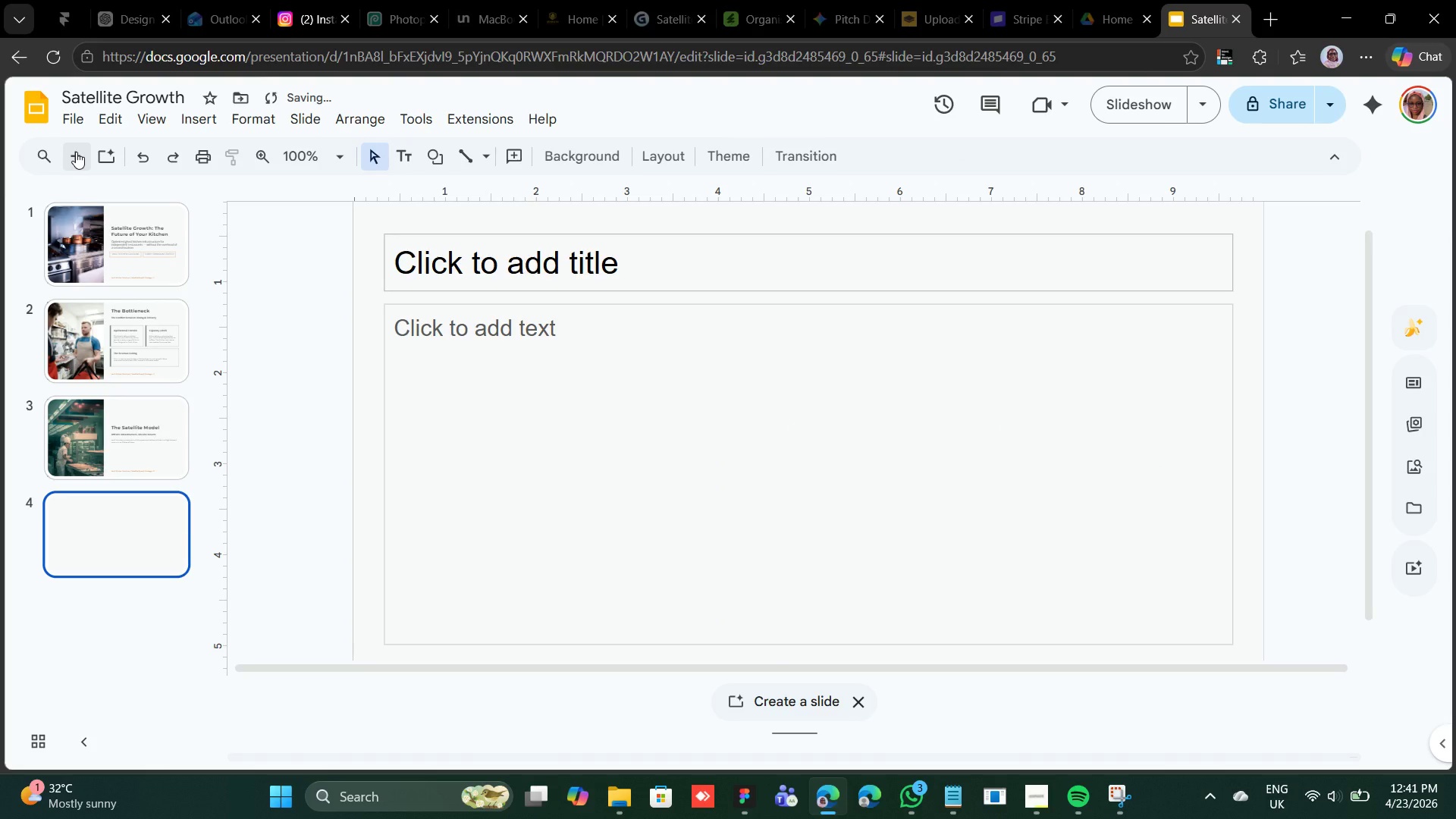 
left_click([449, 237])
 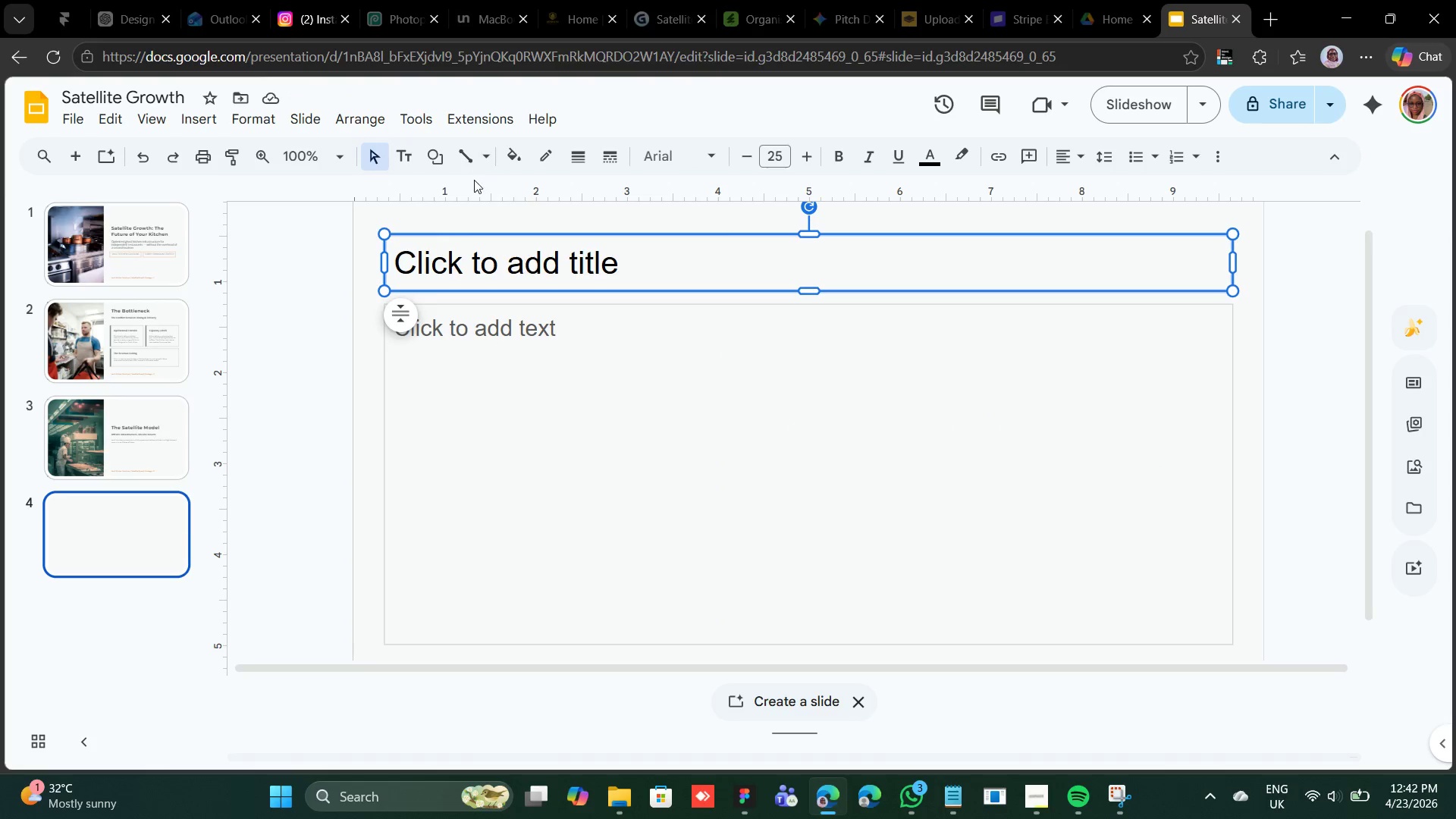 
right_click([473, 238])
 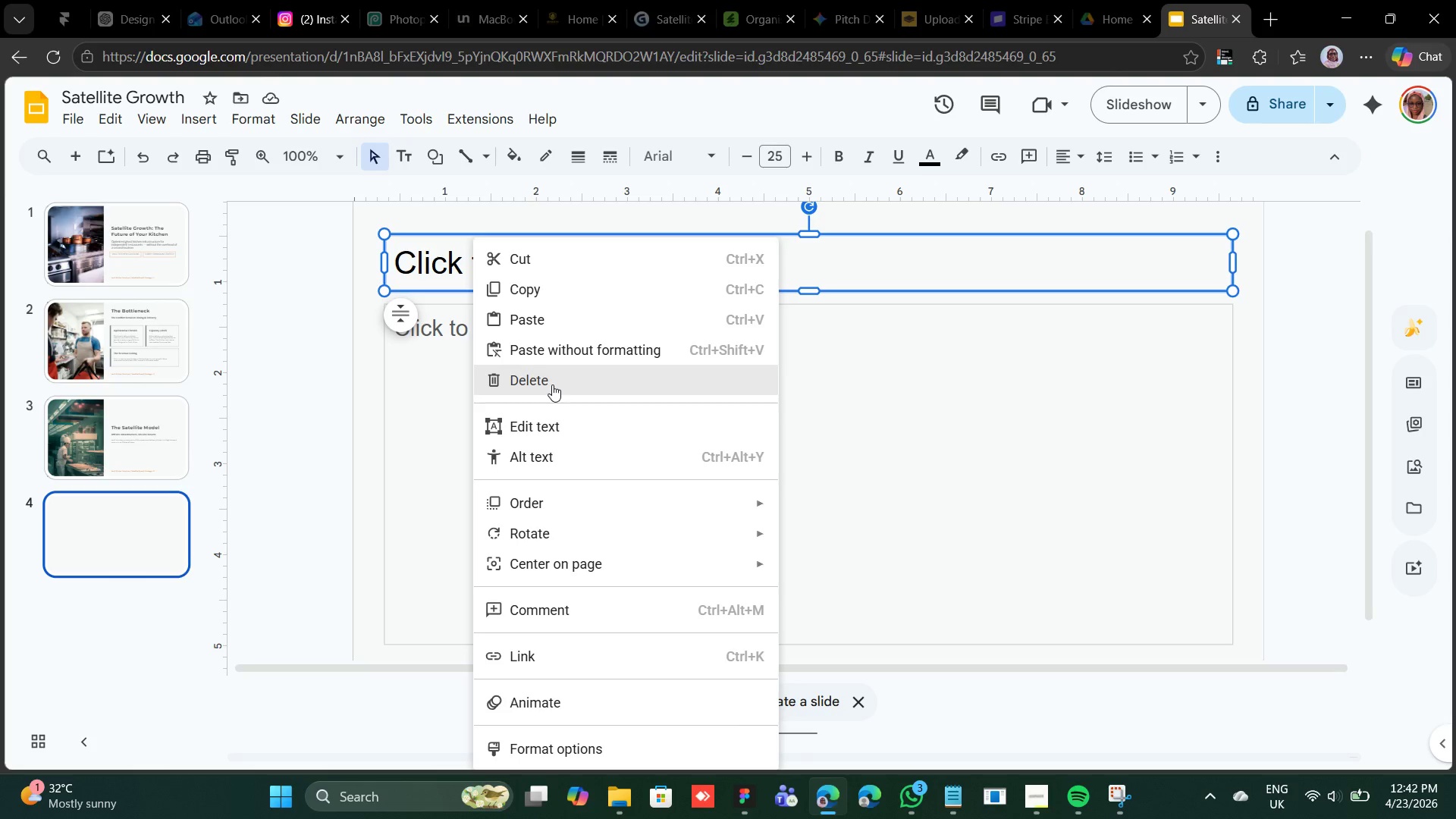 
left_click([552, 384])
 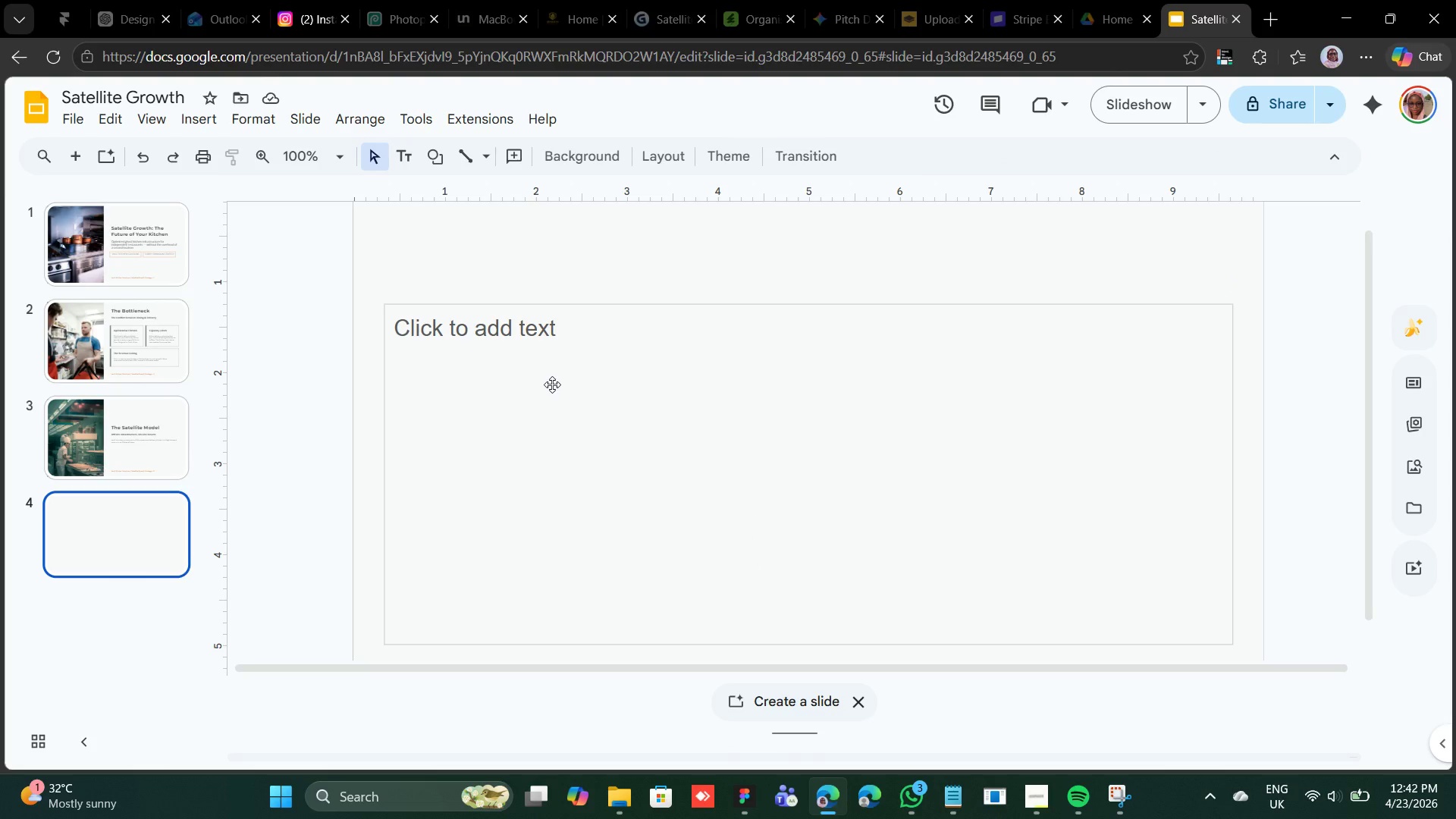 
wait(18.47)
 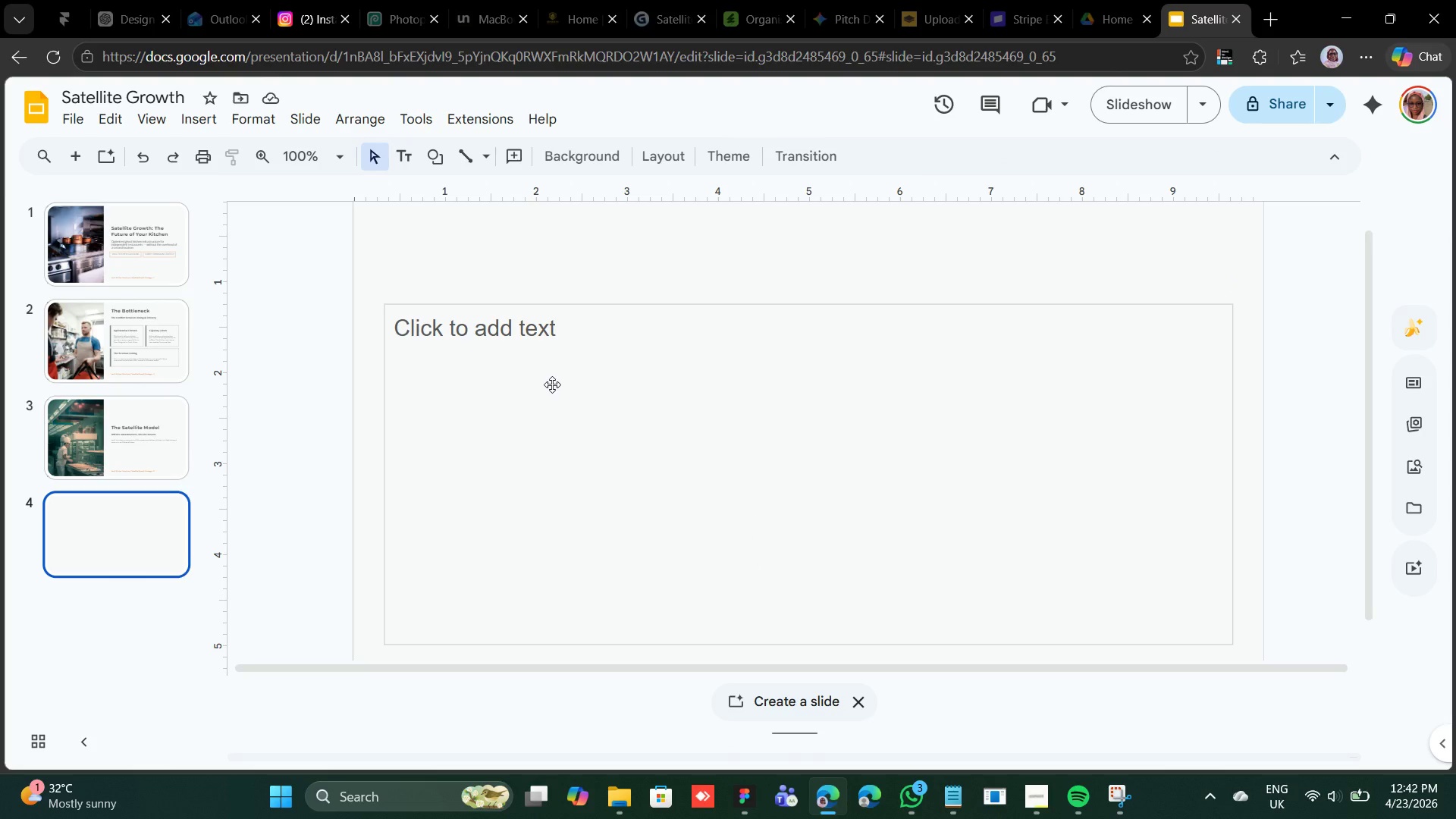 
left_click([604, 306])
 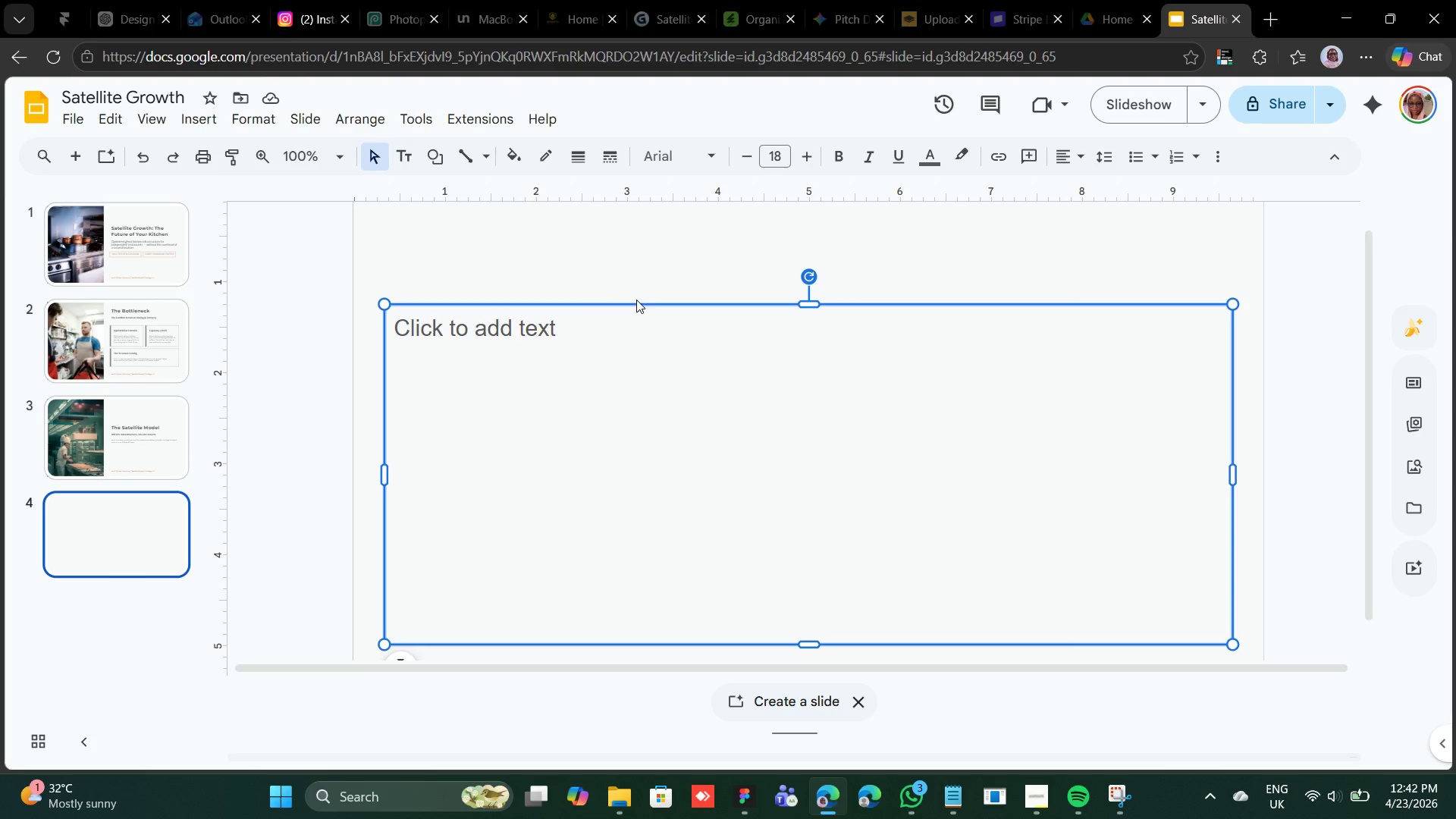 
right_click([636, 305])
 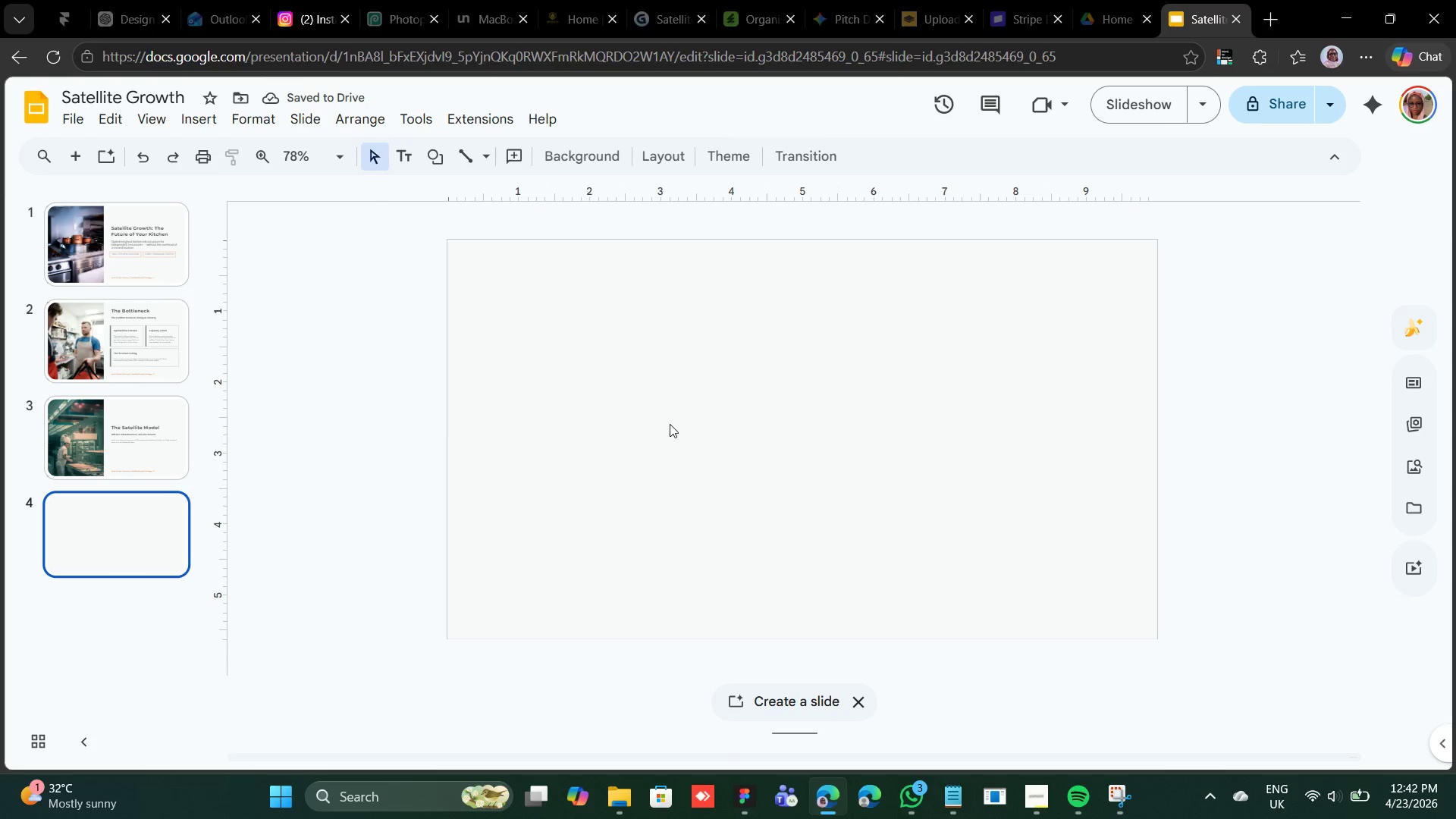 
wait(10.69)
 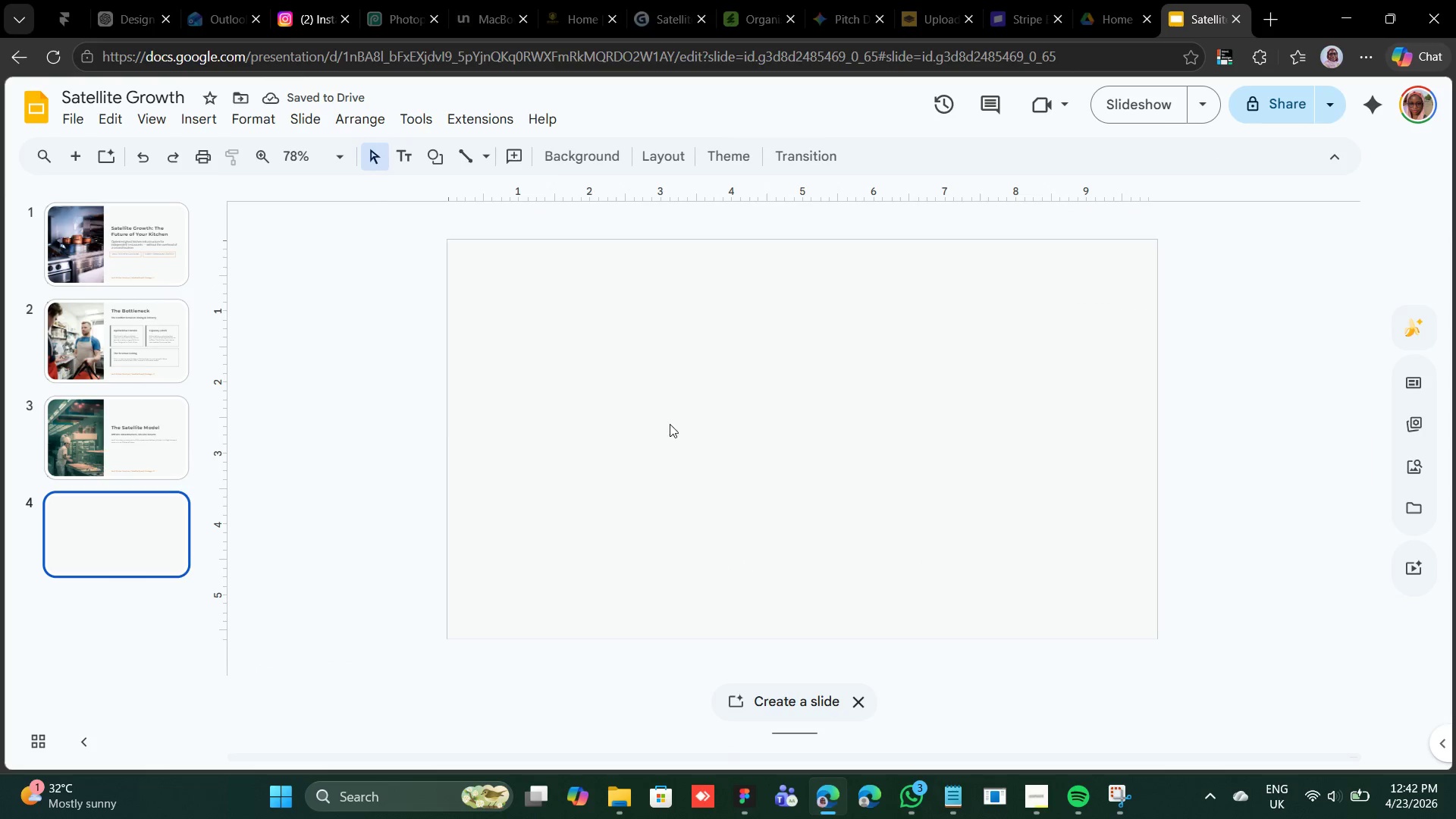 
left_click([132, 416])
 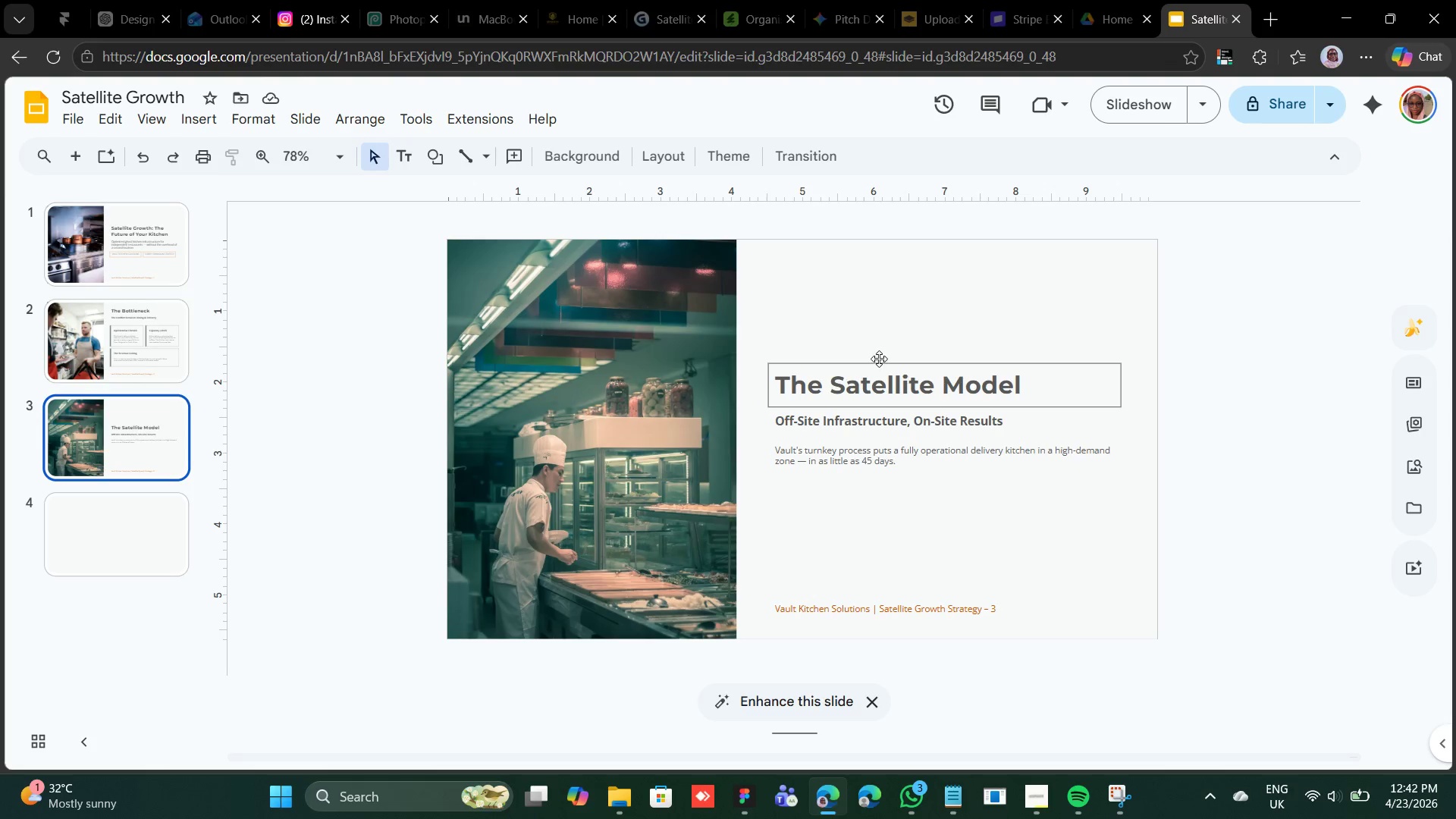 
left_click([882, 372])
 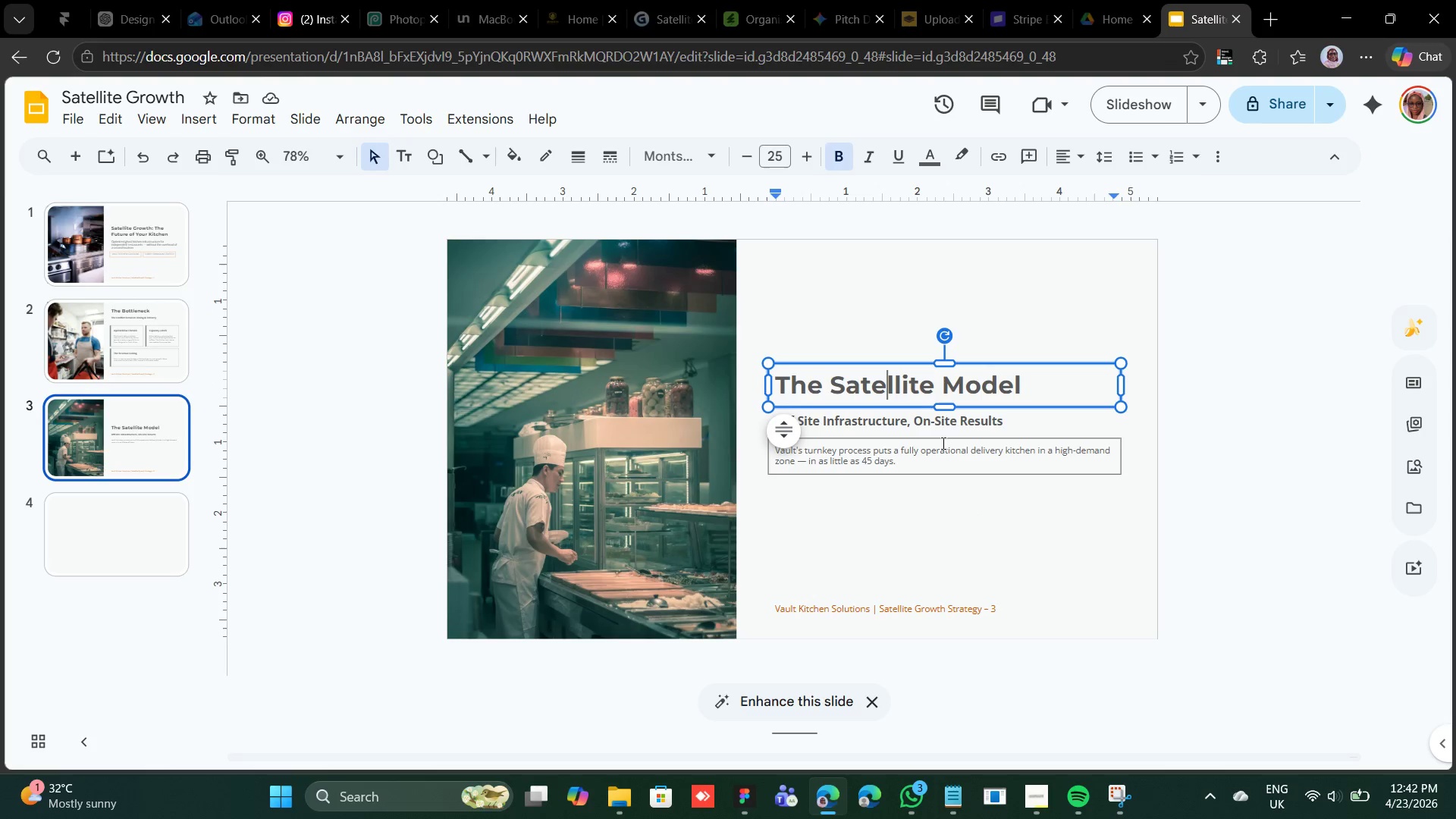 
wait(5.91)
 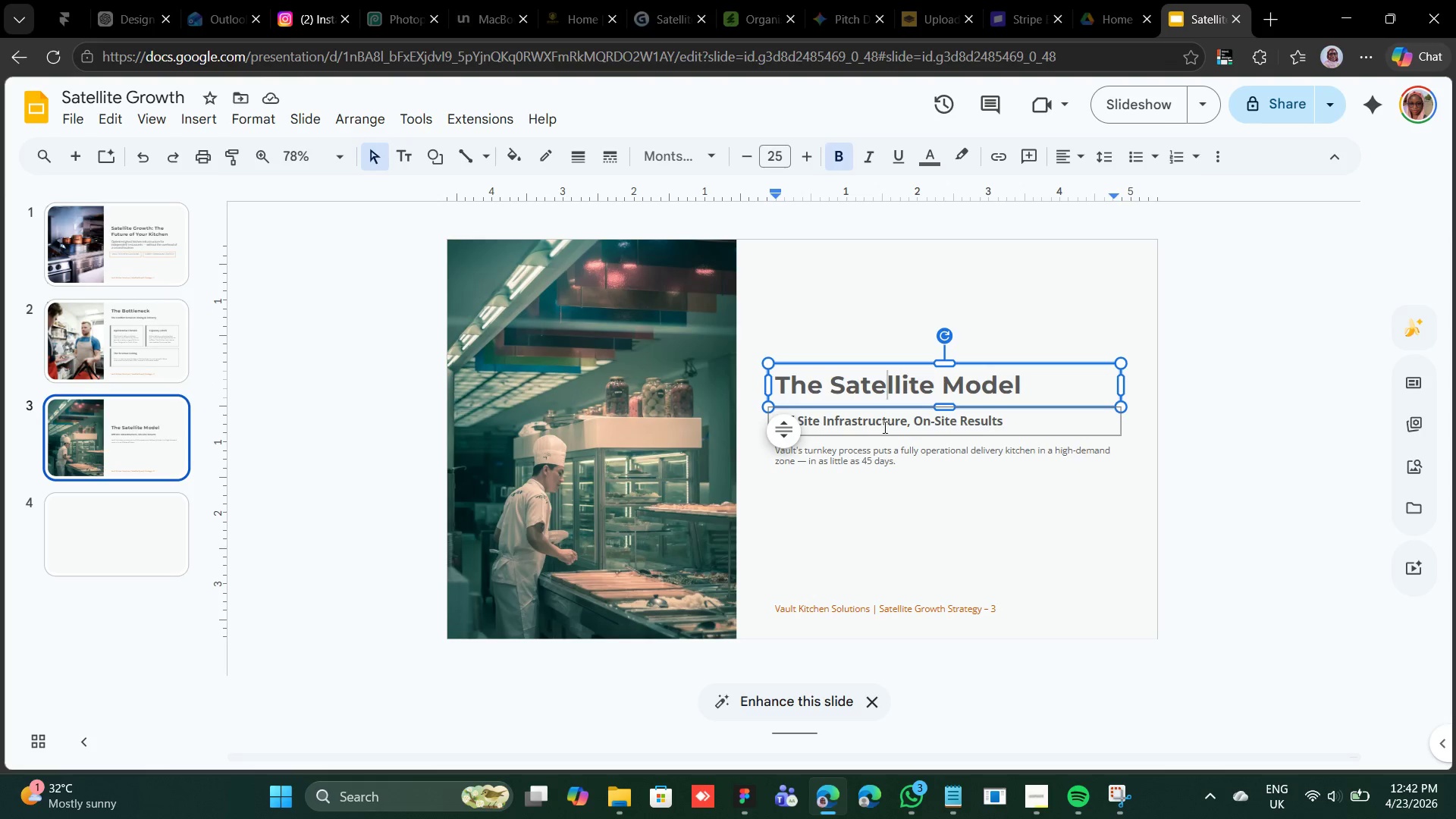 
hold_key(key=ControlRight, duration=1.7)
left_click([946, 430])
 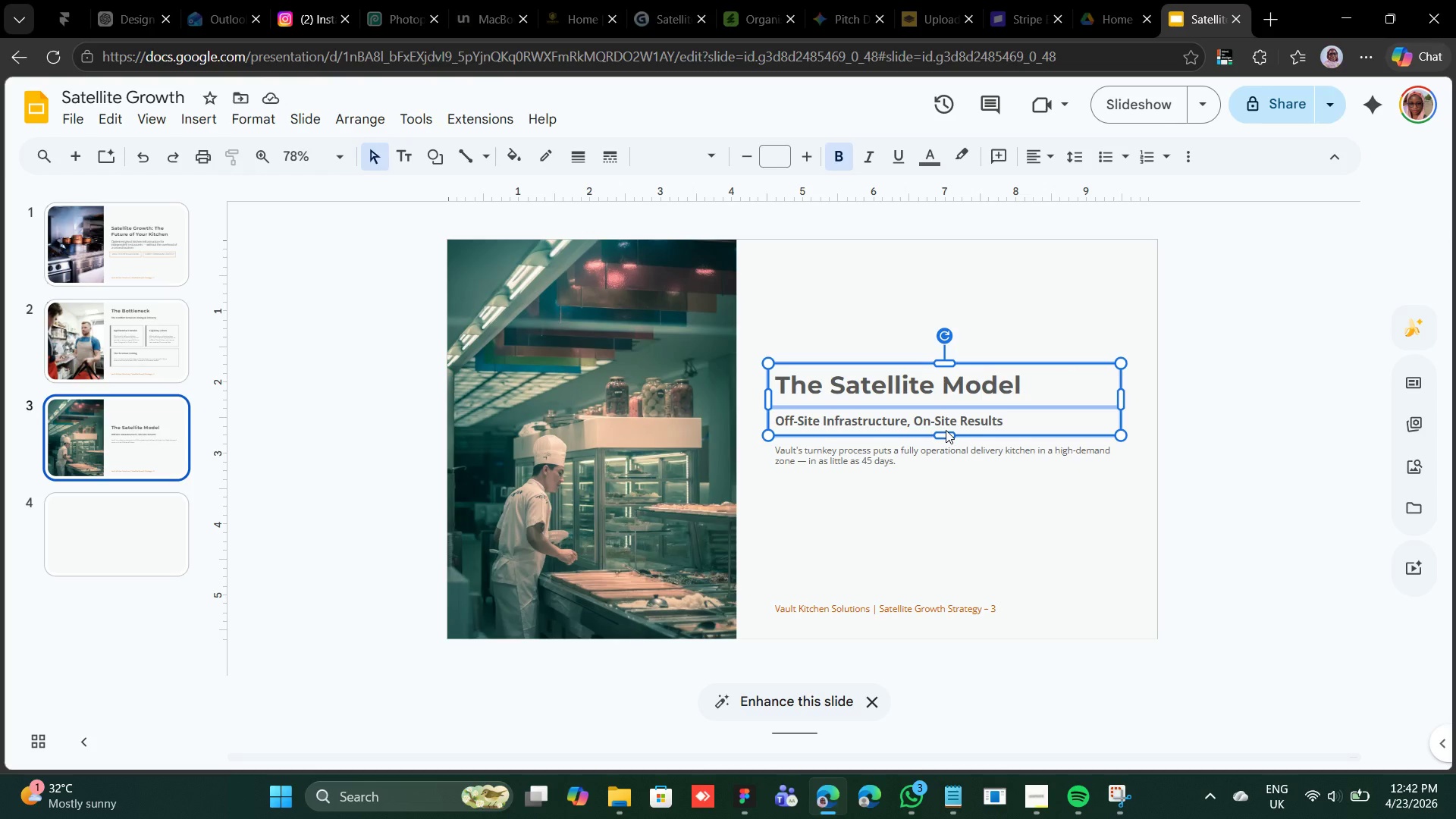 
key(Control+C)
 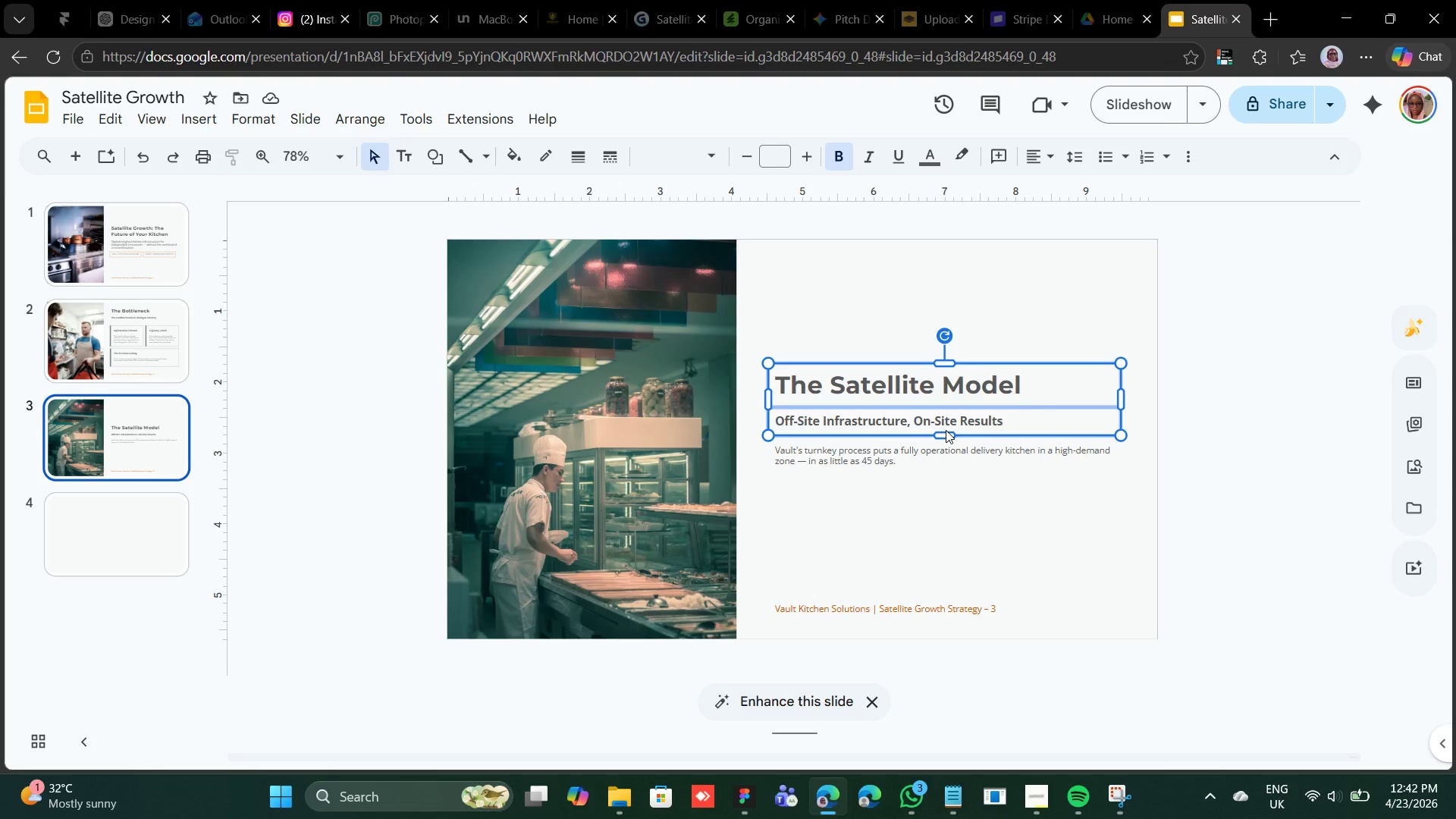 
wait(17.38)
 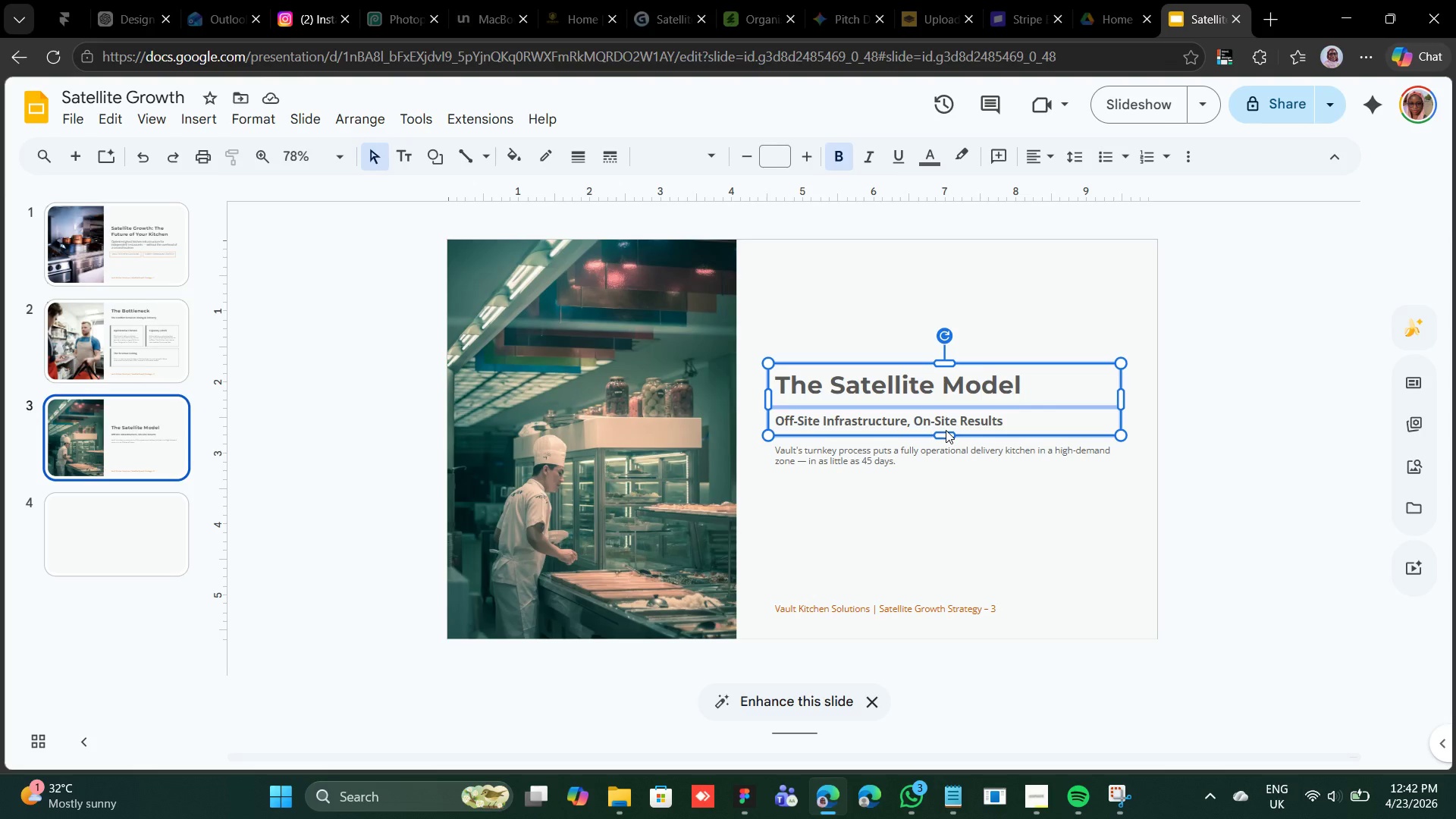 
left_click([130, 517])
 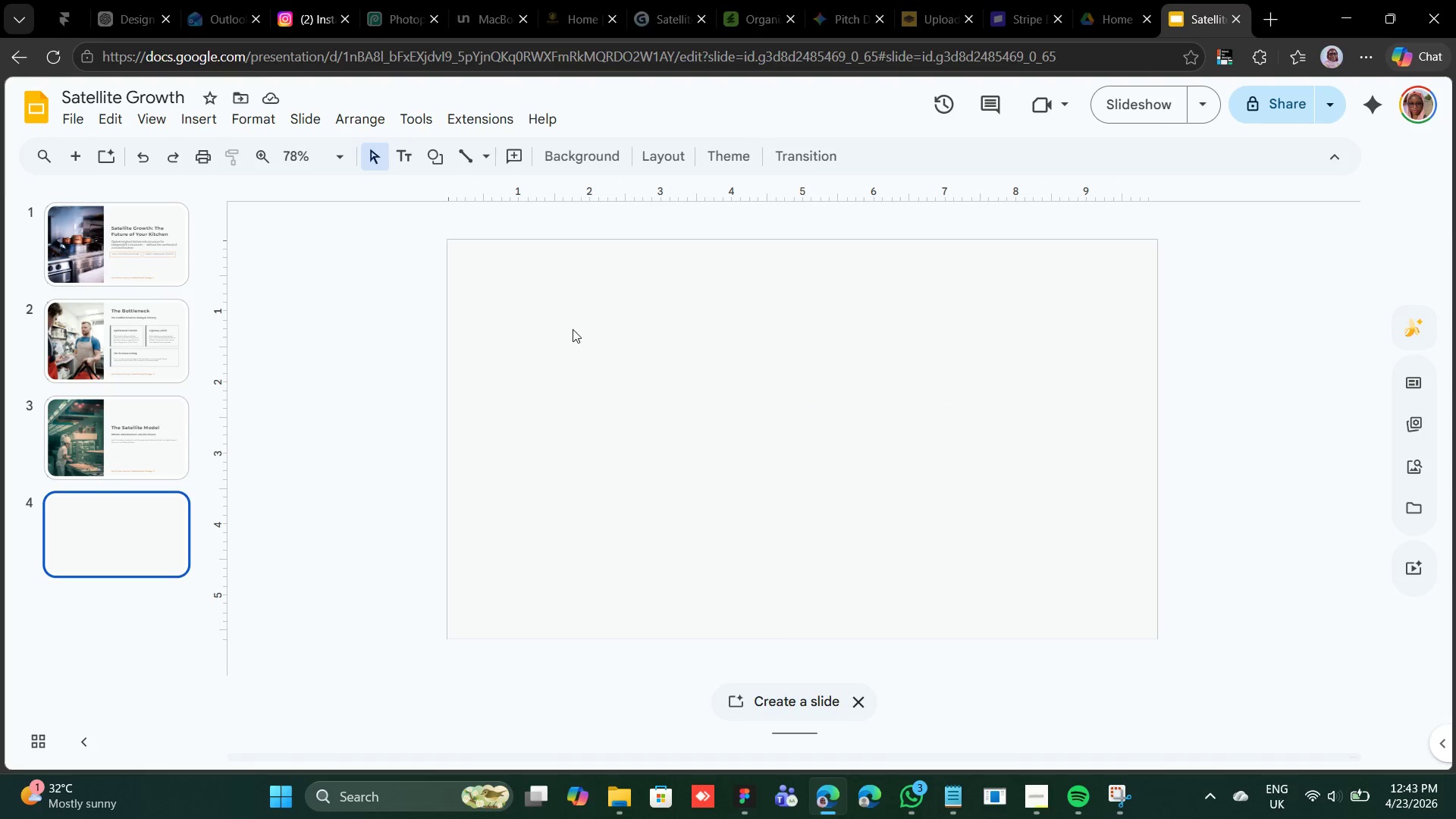 
right_click([573, 330])
 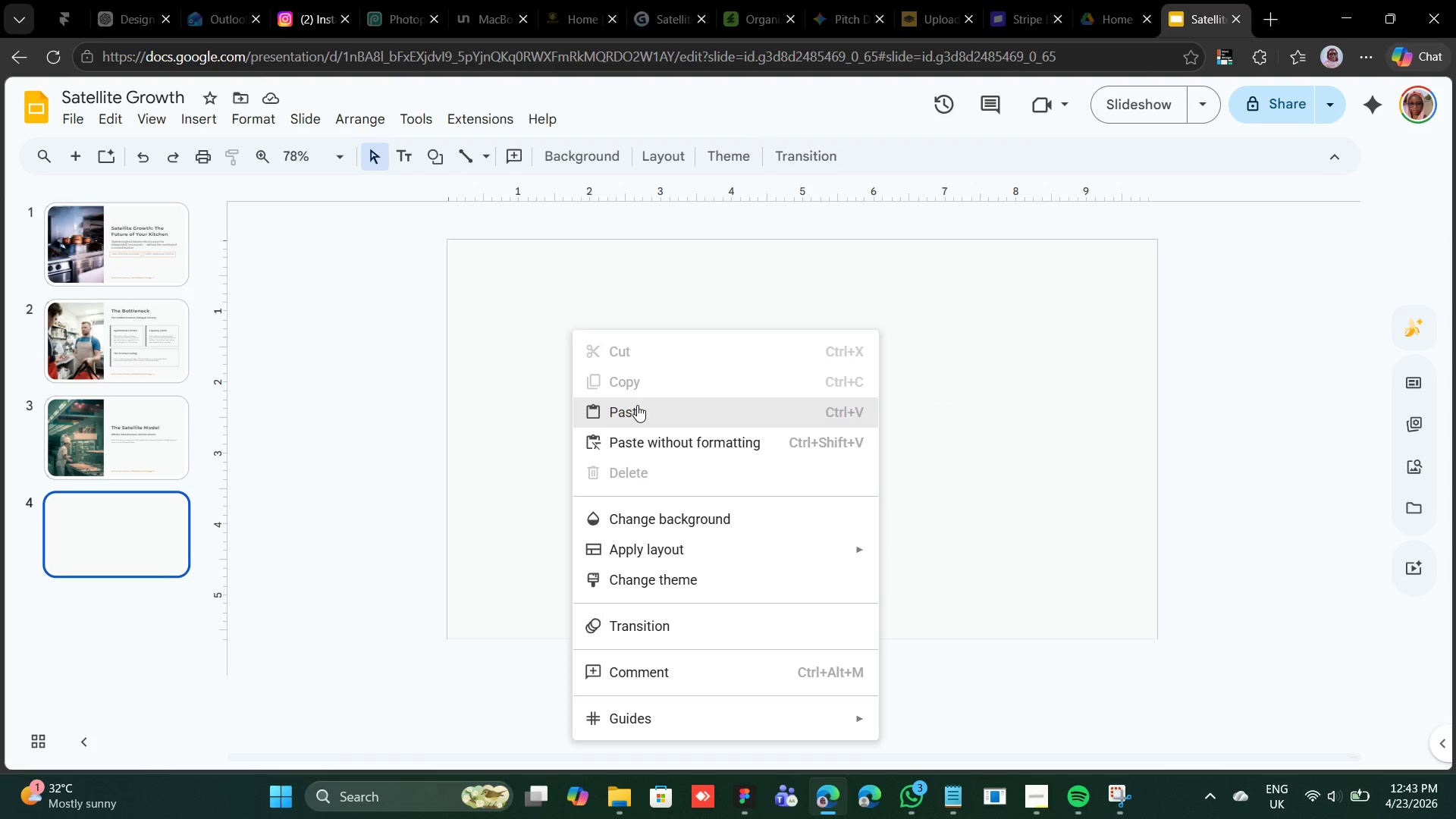 
left_click([637, 405])
 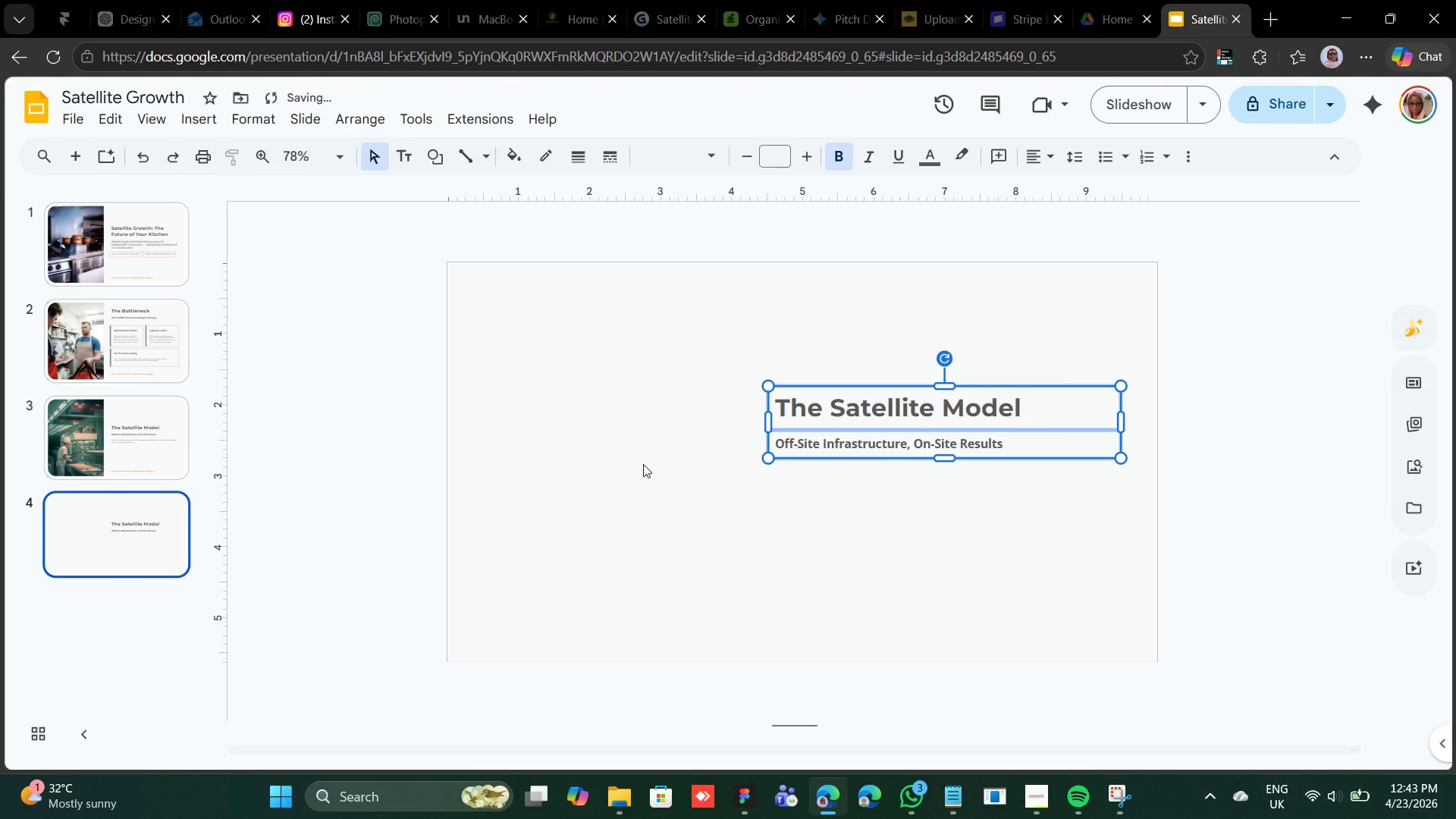 
hold_key(key=ArrowLeft, duration=1.53)
 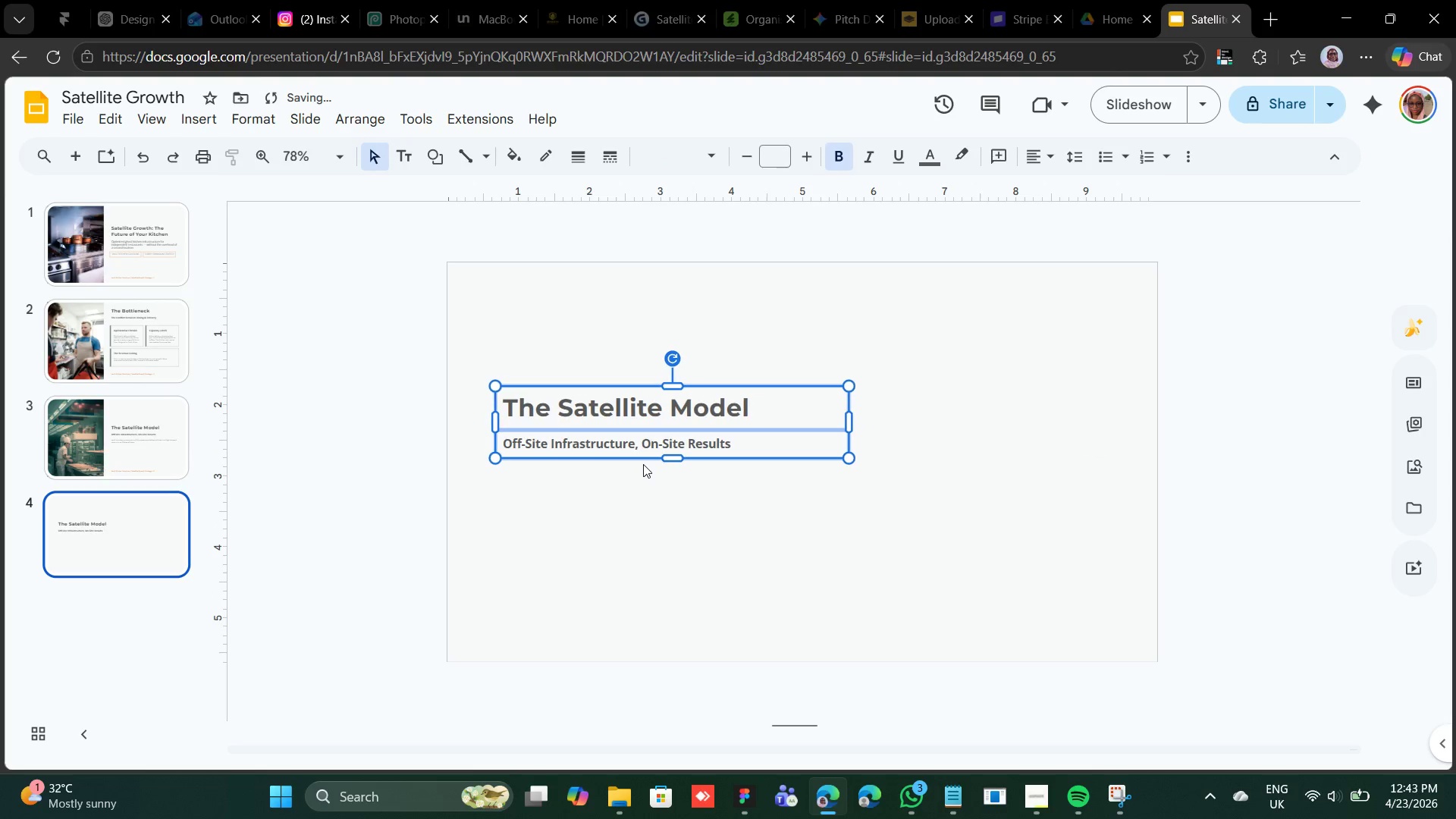 
hold_key(key=ArrowLeft, duration=0.36)
 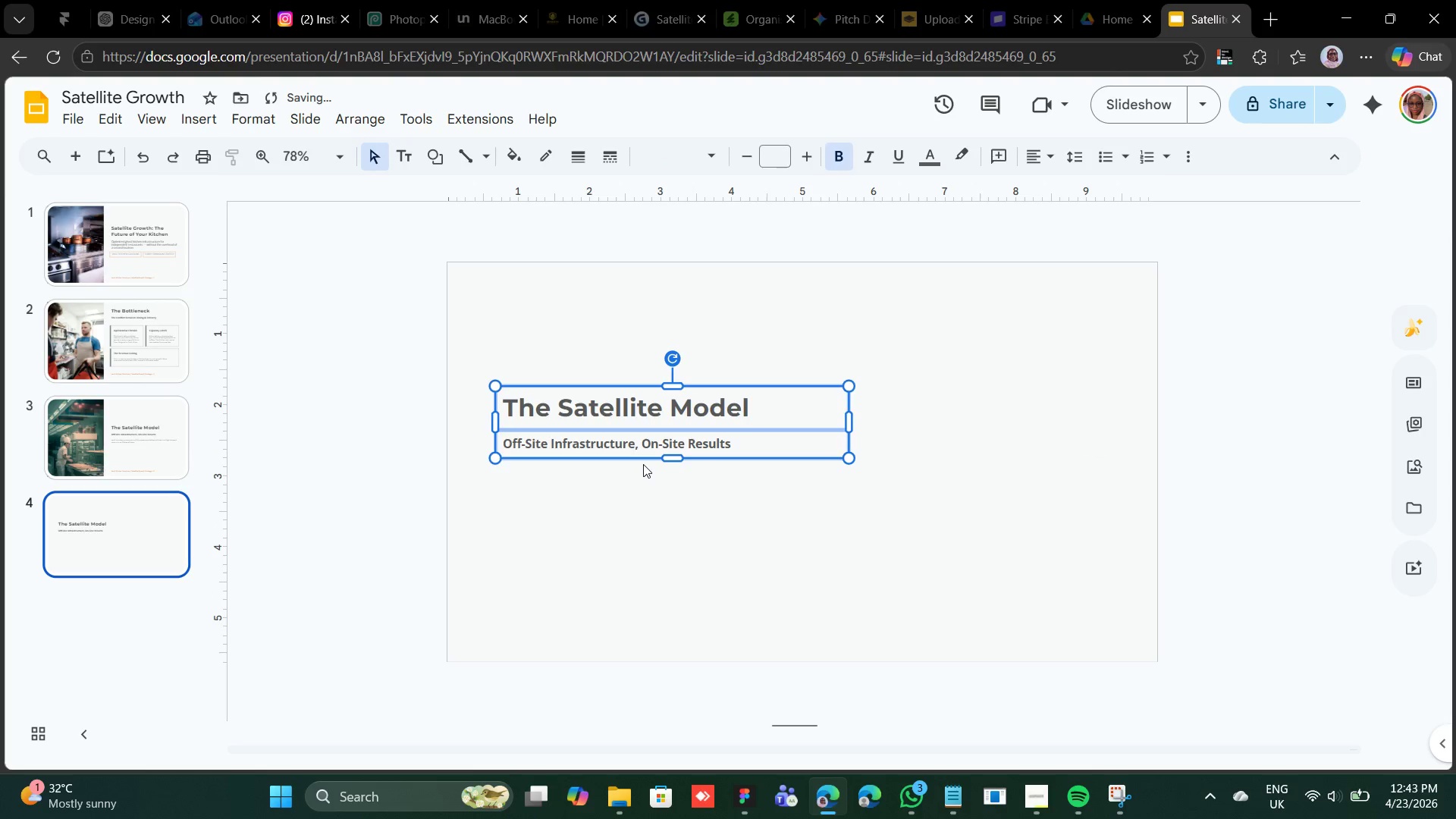 
key(Shift+ArrowLeft)
 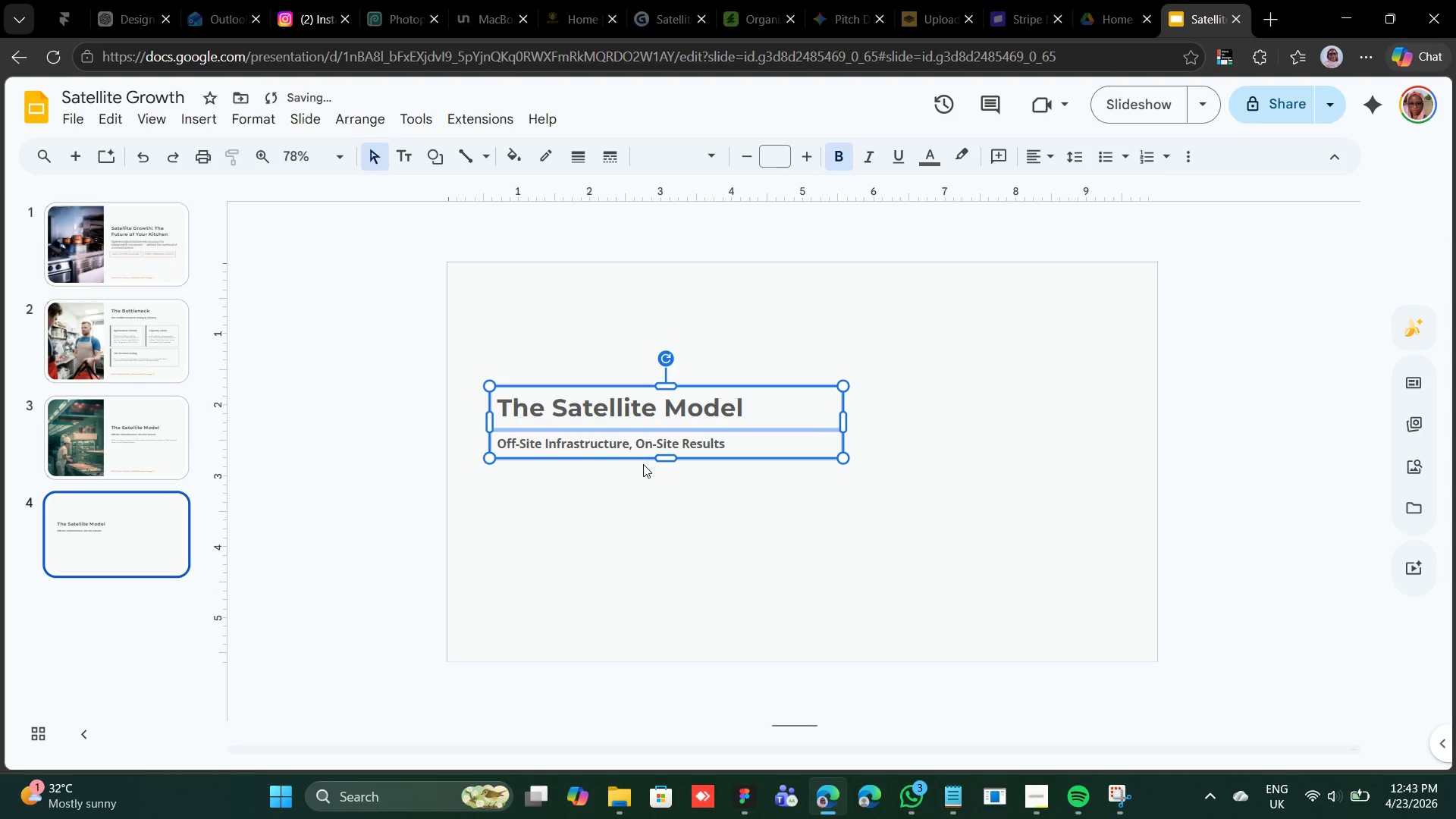 
key(Shift+ArrowLeft)
 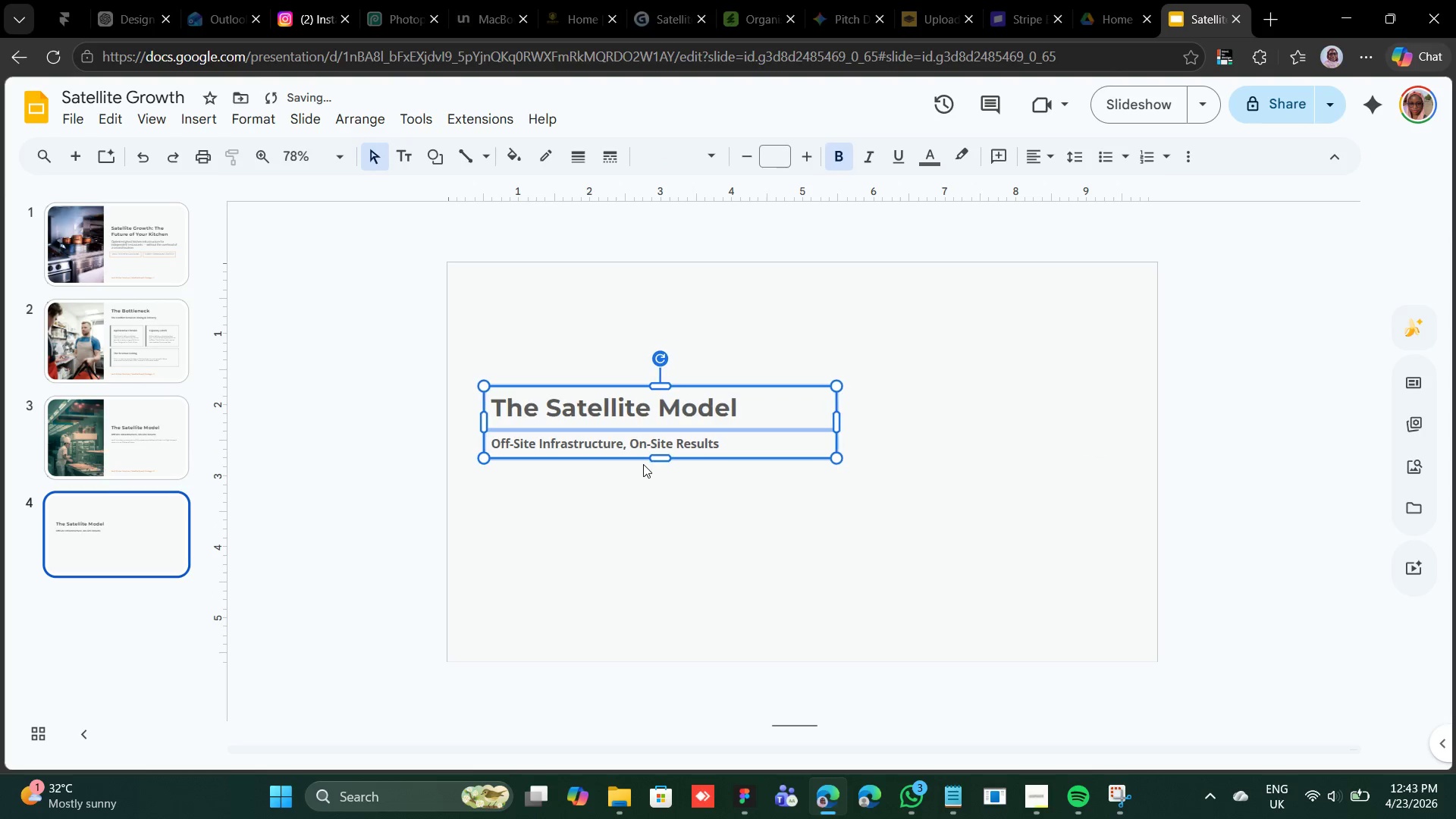 
key(Shift+ArrowLeft)
 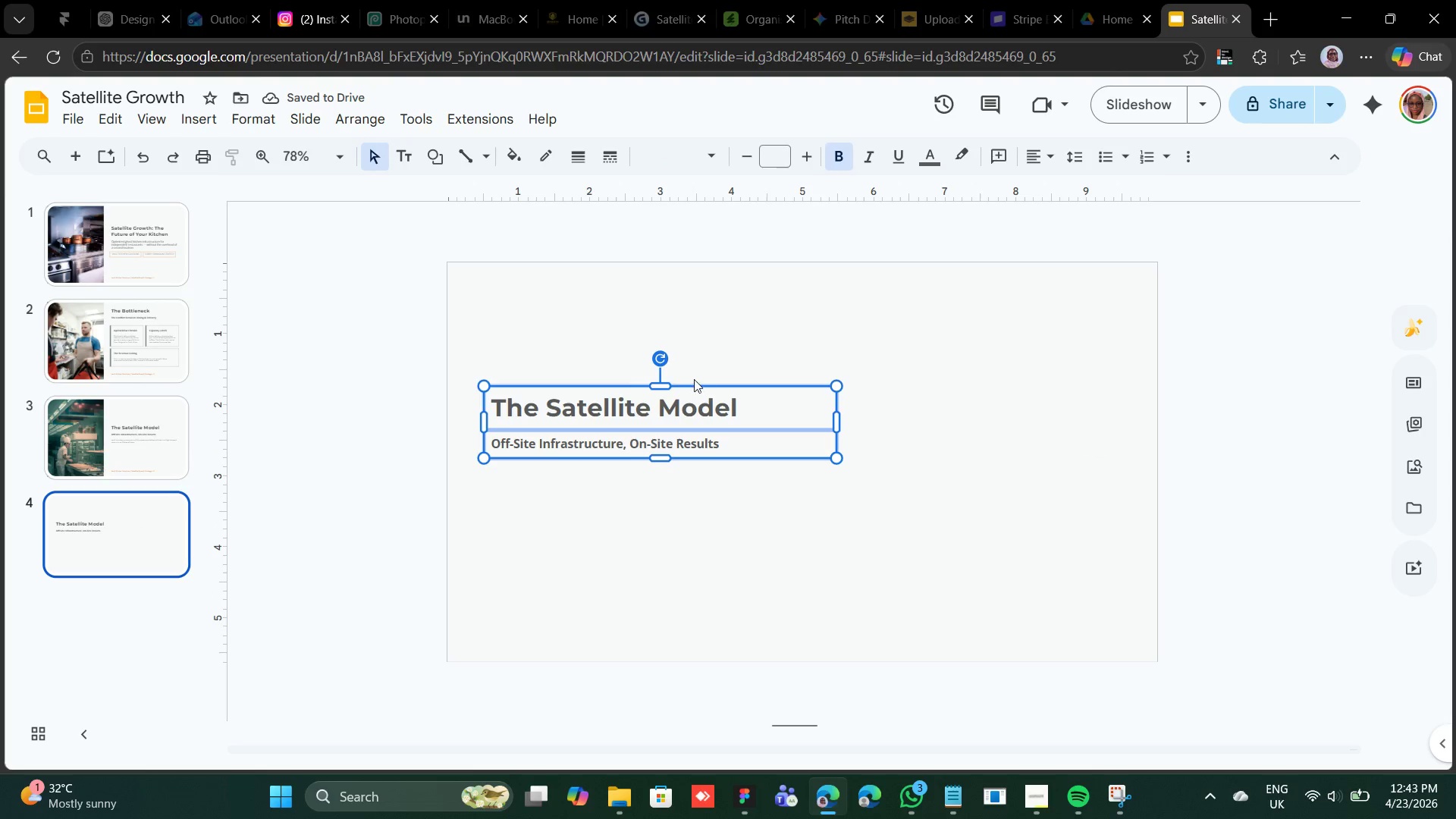 
left_click_drag(start_coordinate=[632, 394], to_coordinate=[629, 303])
 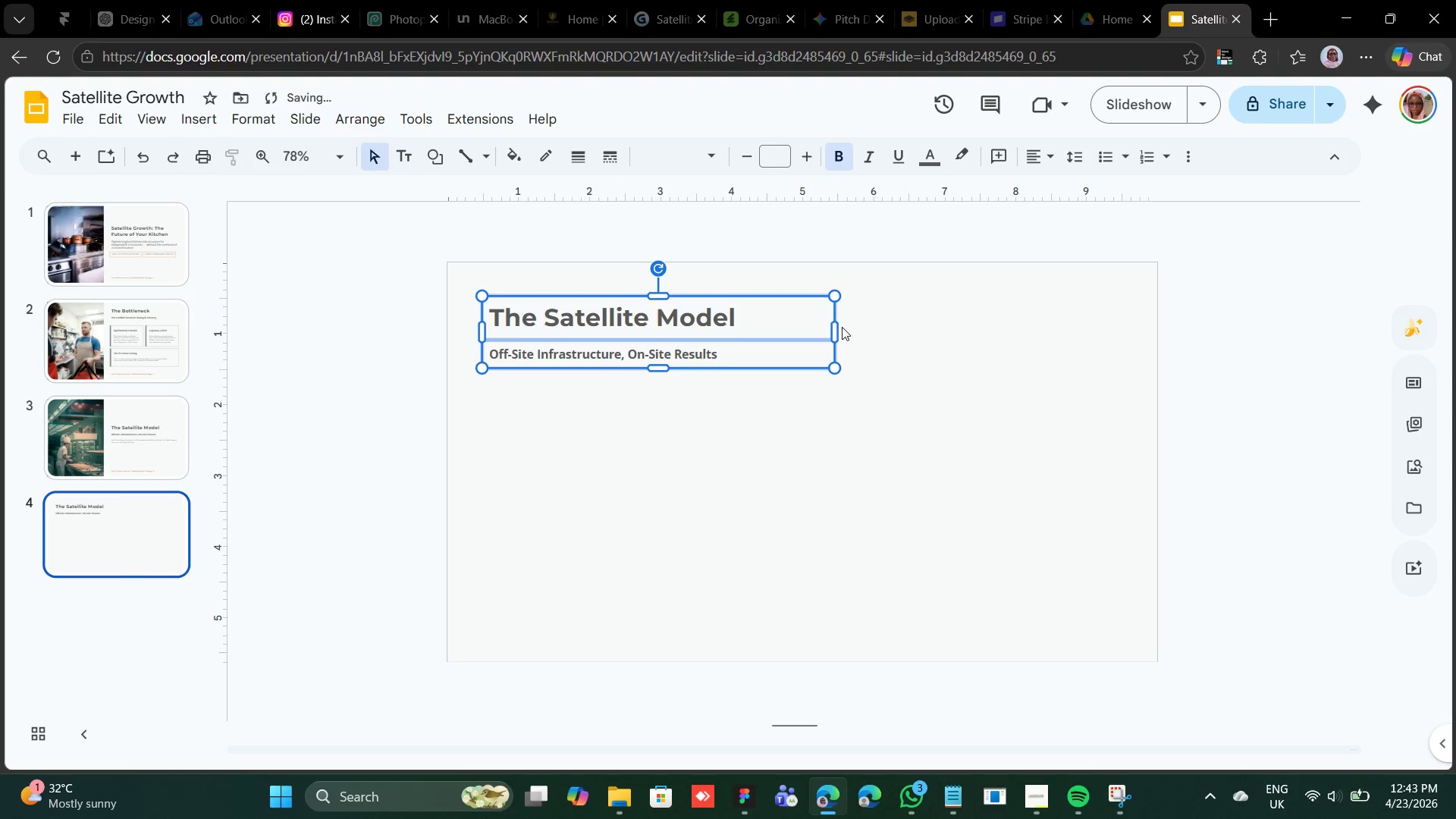 
left_click_drag(start_coordinate=[833, 332], to_coordinate=[1121, 339])
 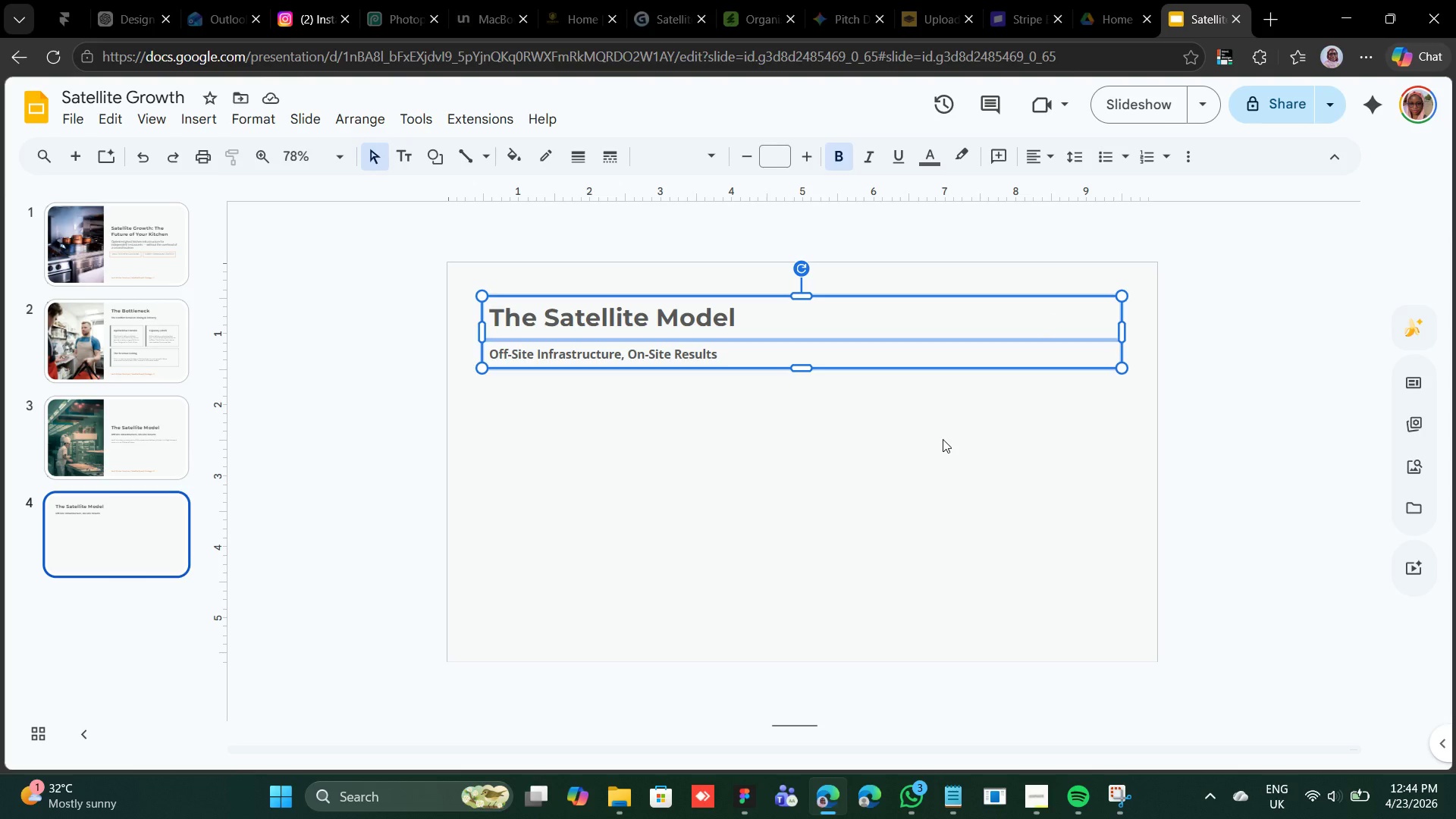 
wait(83.92)
 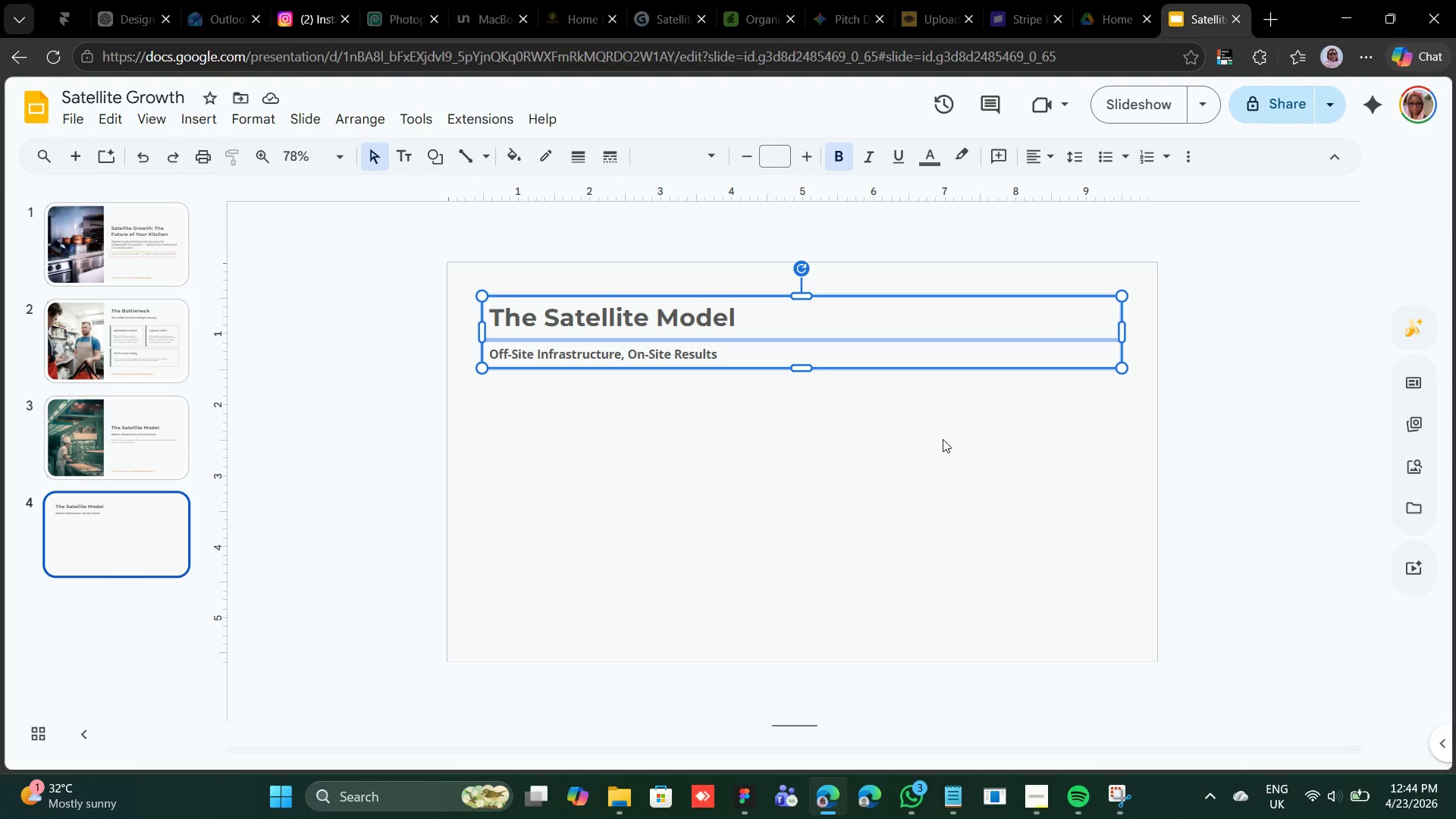 
left_click([624, 450])
 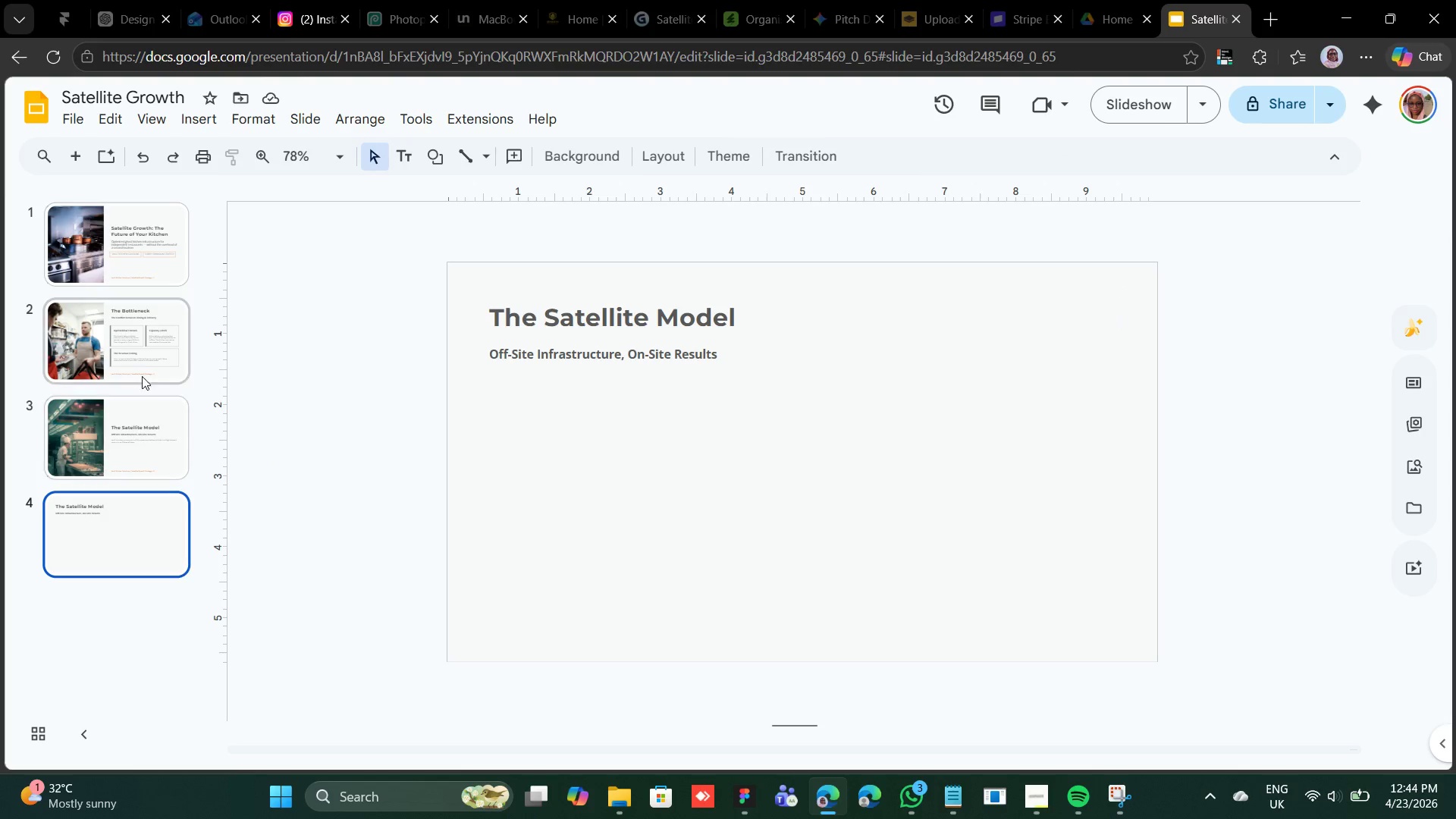 
left_click([146, 358])
 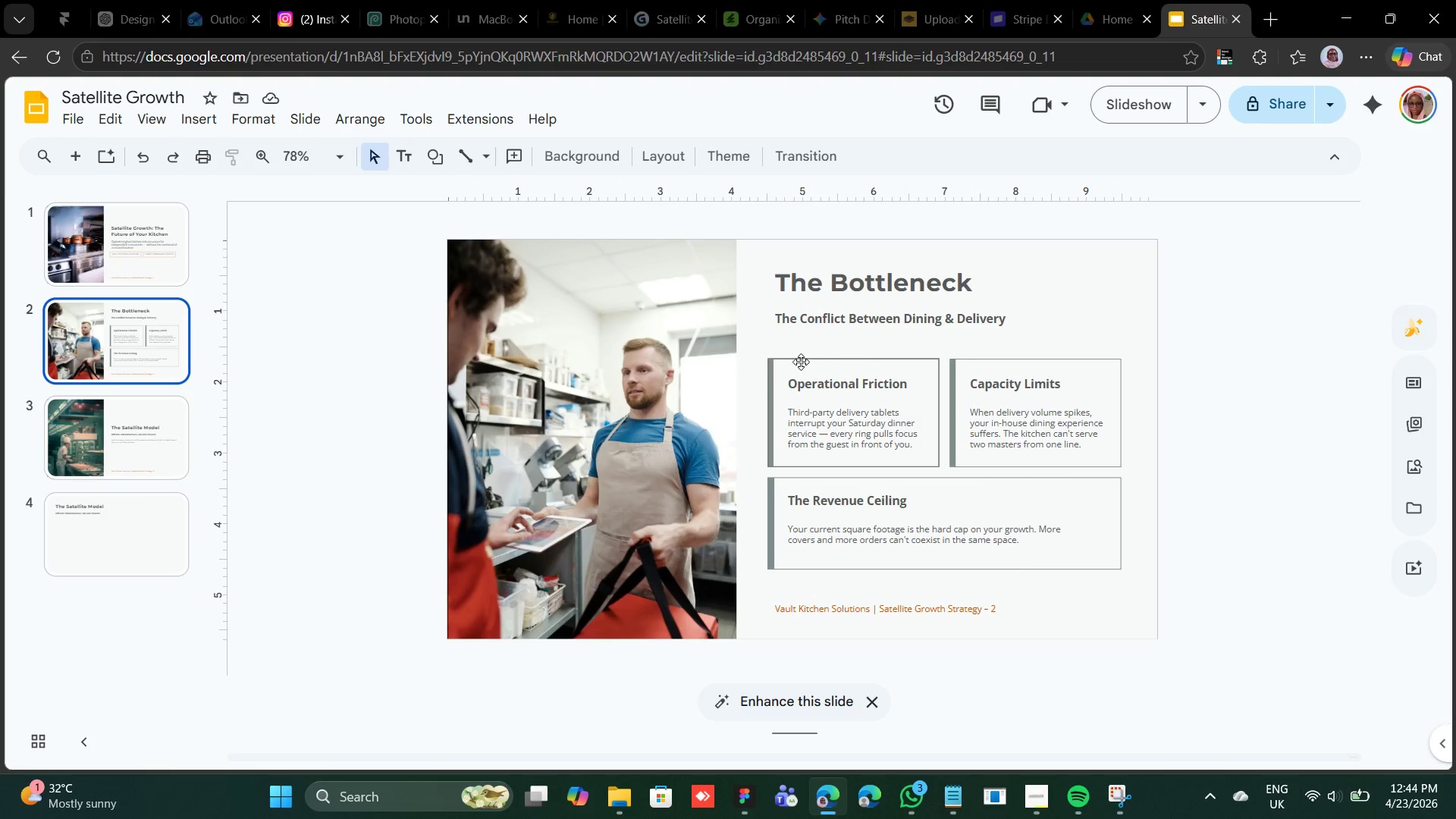 
left_click([801, 360])
 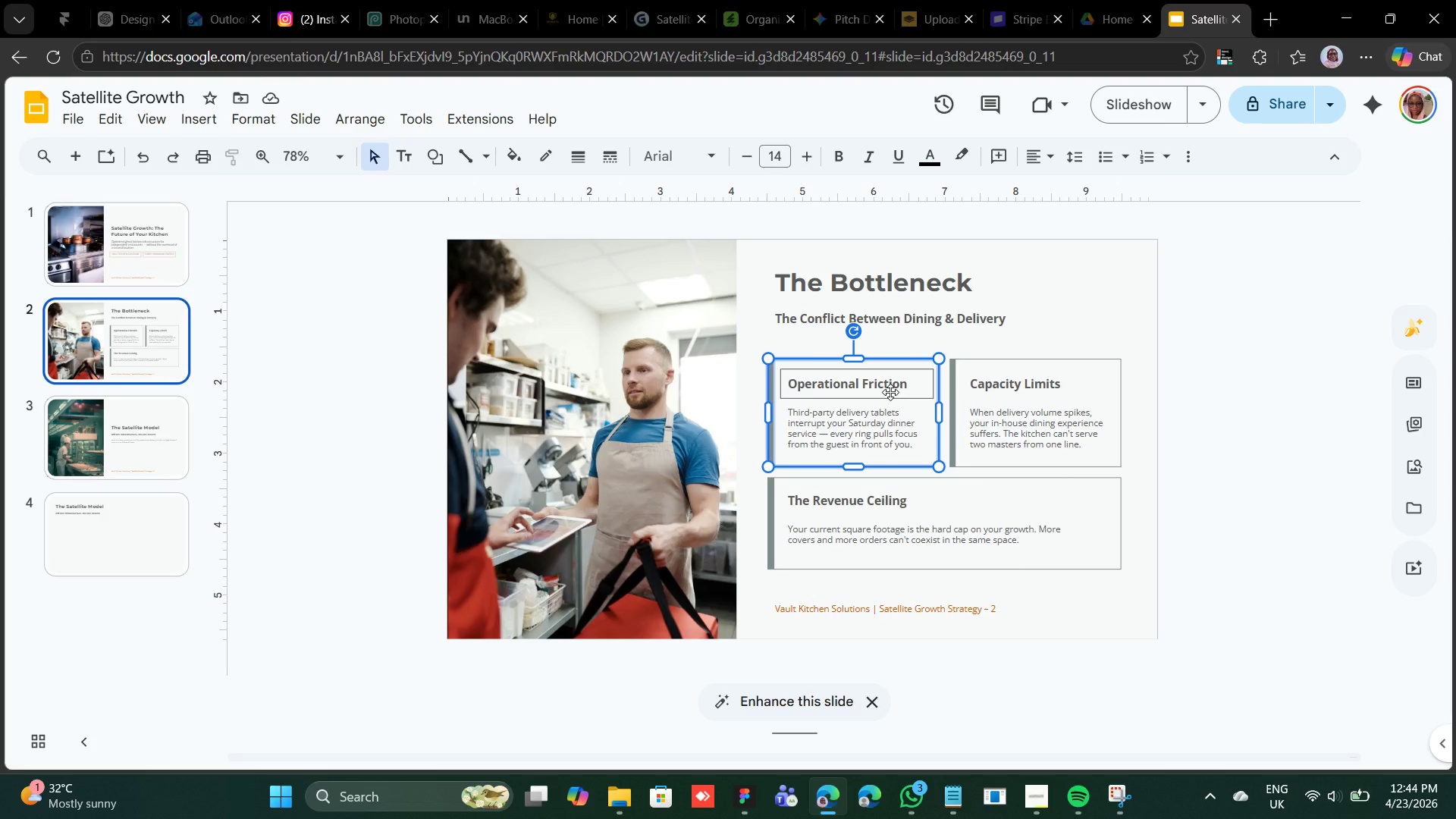 
hold_key(key=ShiftRight, duration=2.64)
left_click([890, 392])
 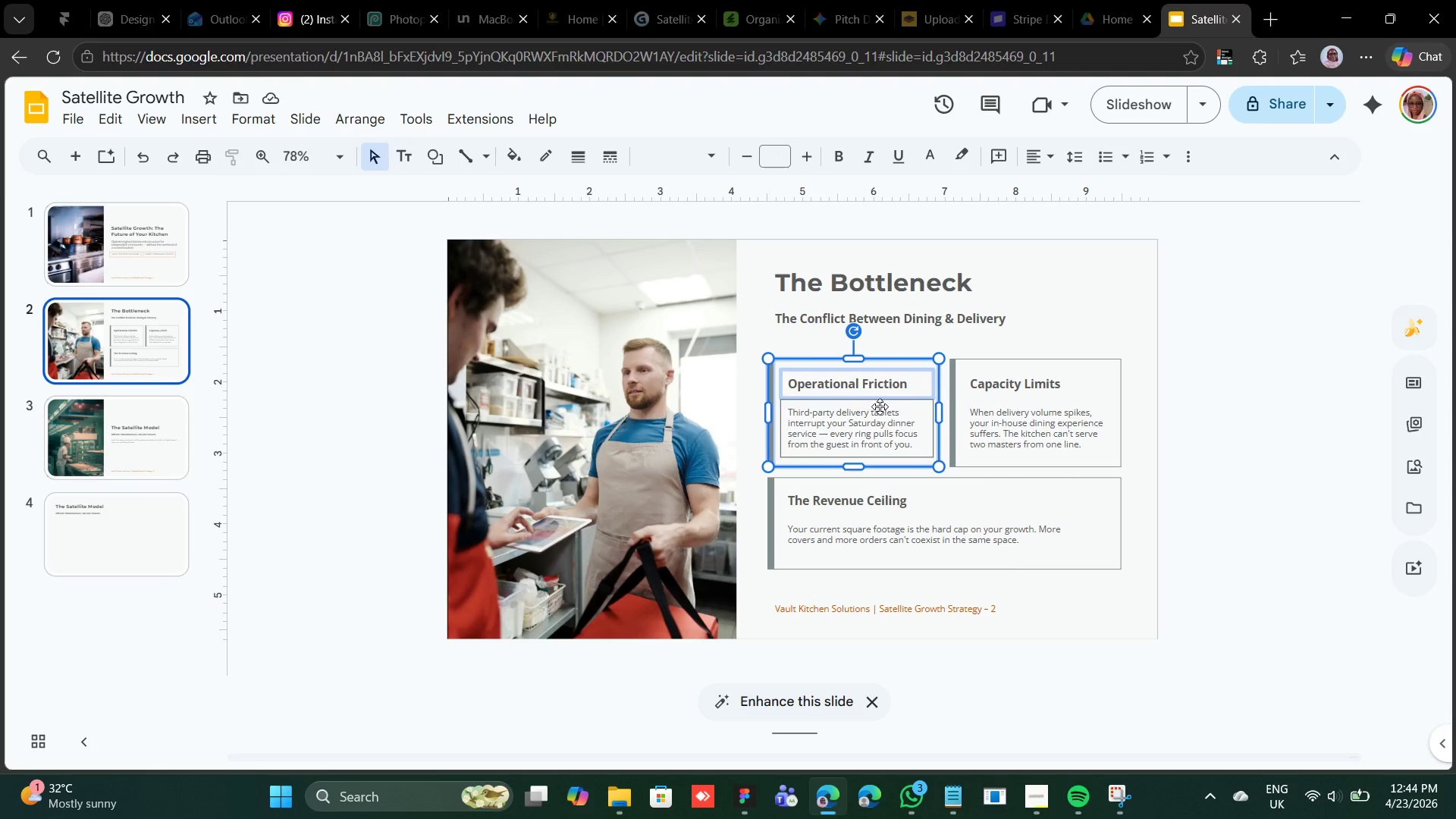 
left_click([880, 406])
 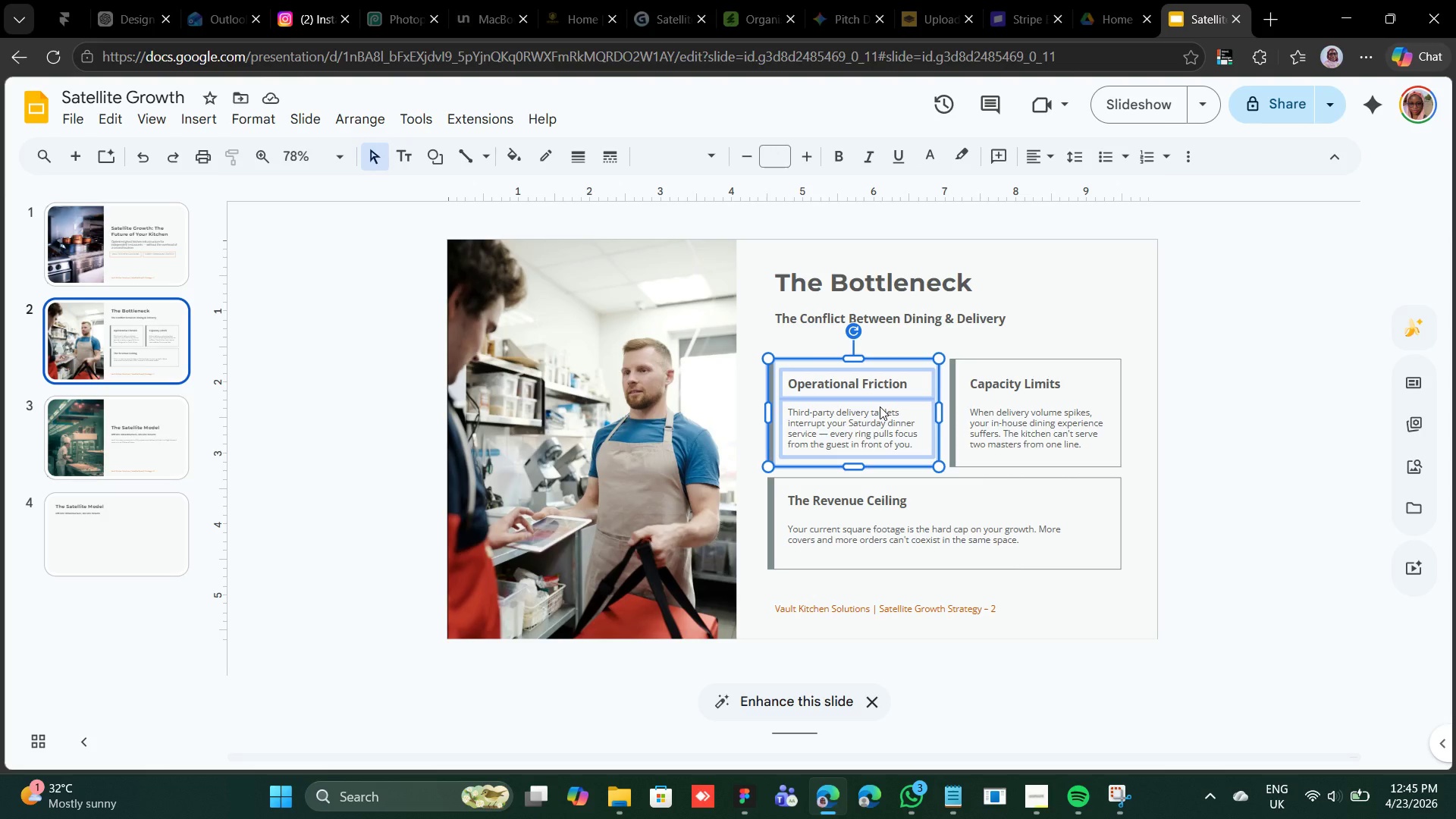 
wait(9.0)
 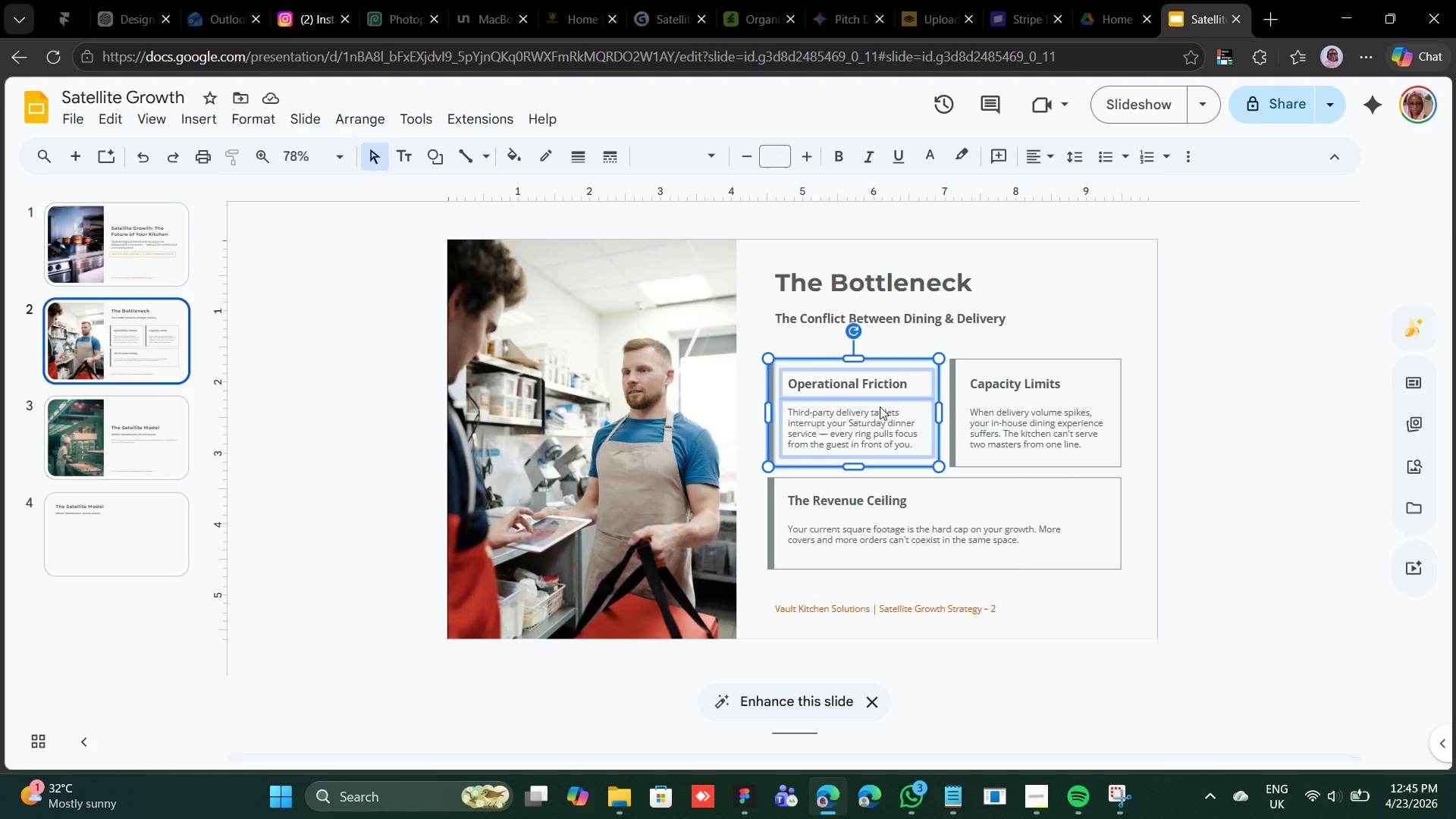 
hold_key(key=C, duration=0.44)
 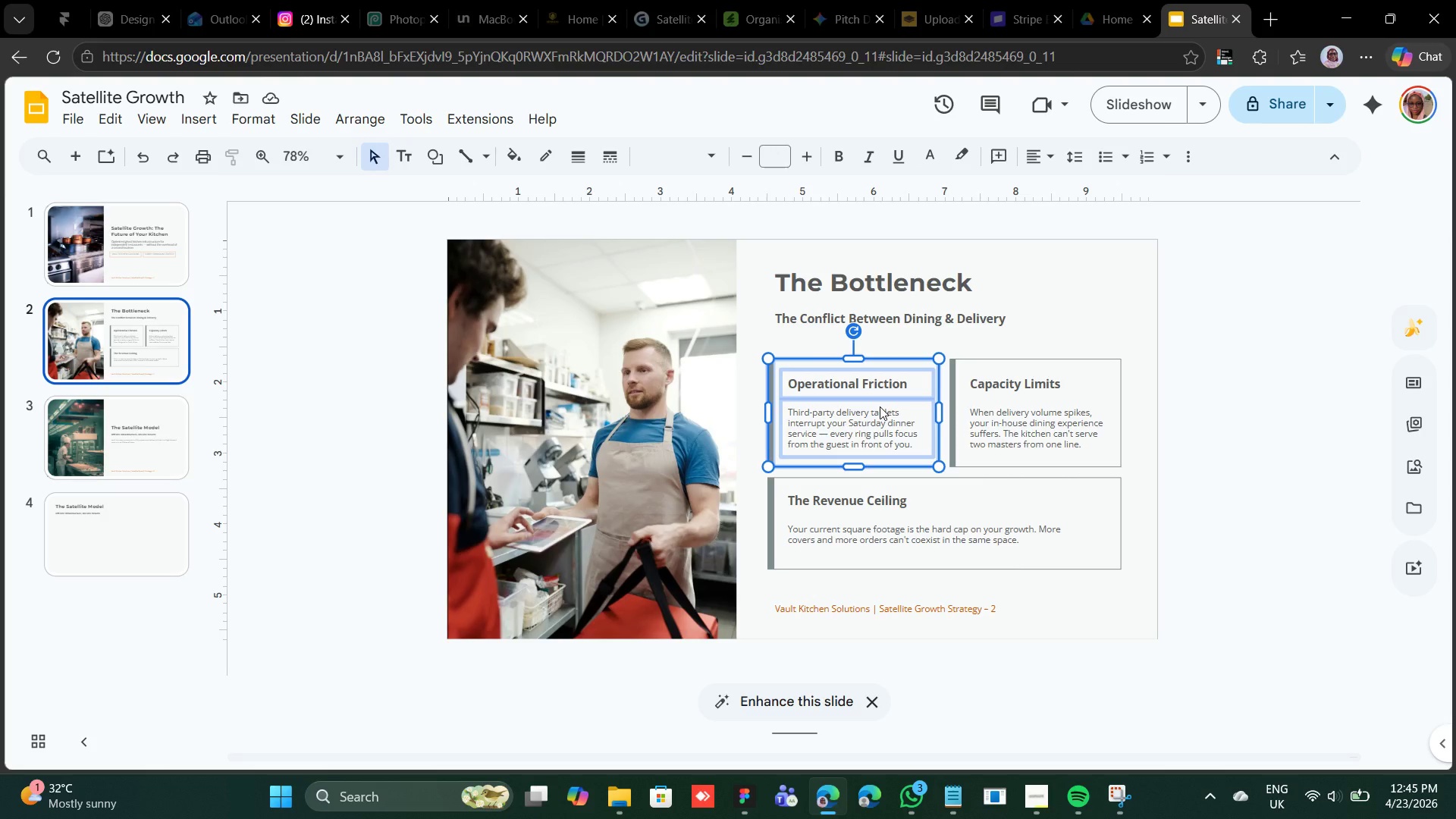 
key(Control+C)
 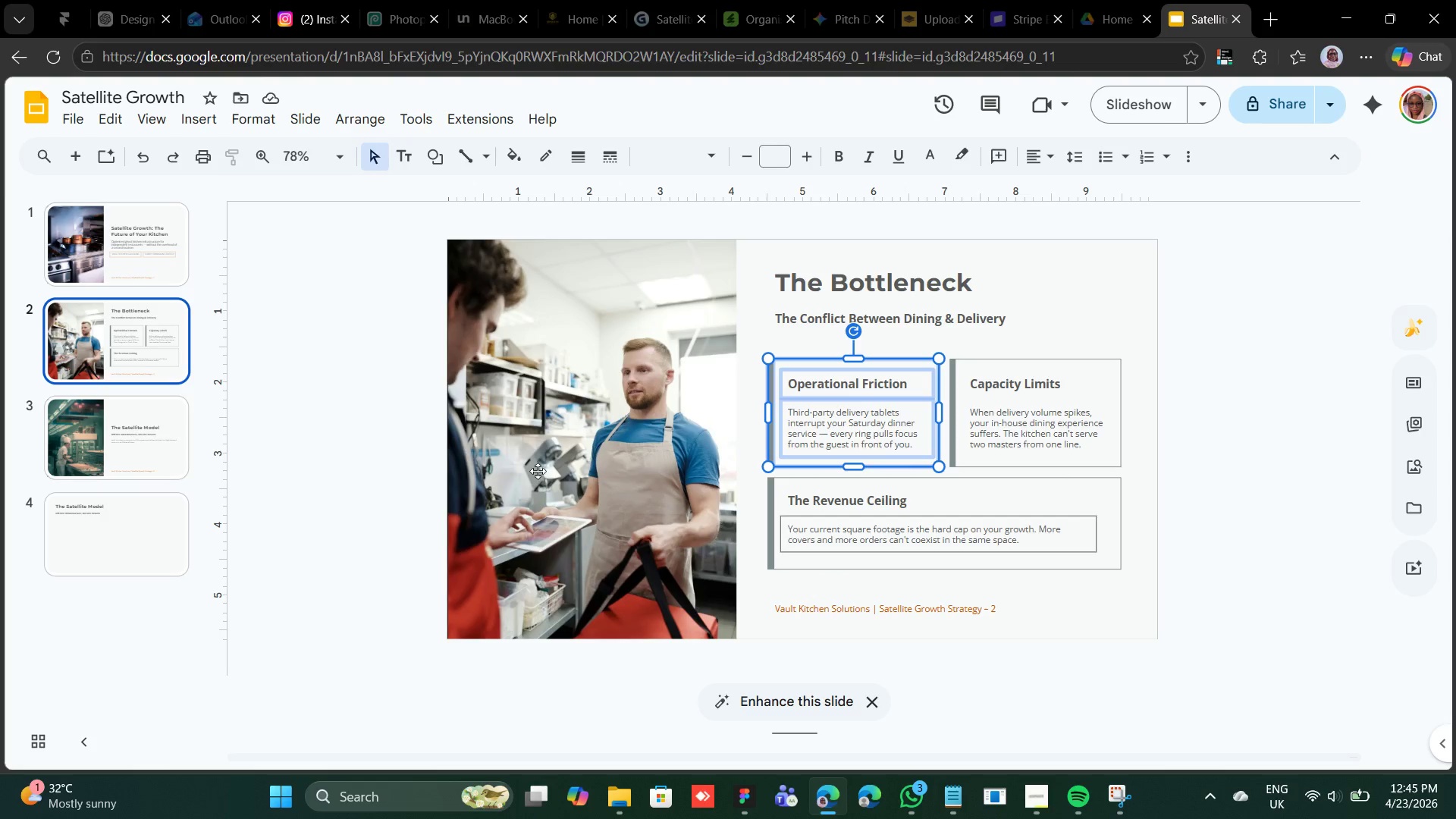 
left_click([68, 533])
 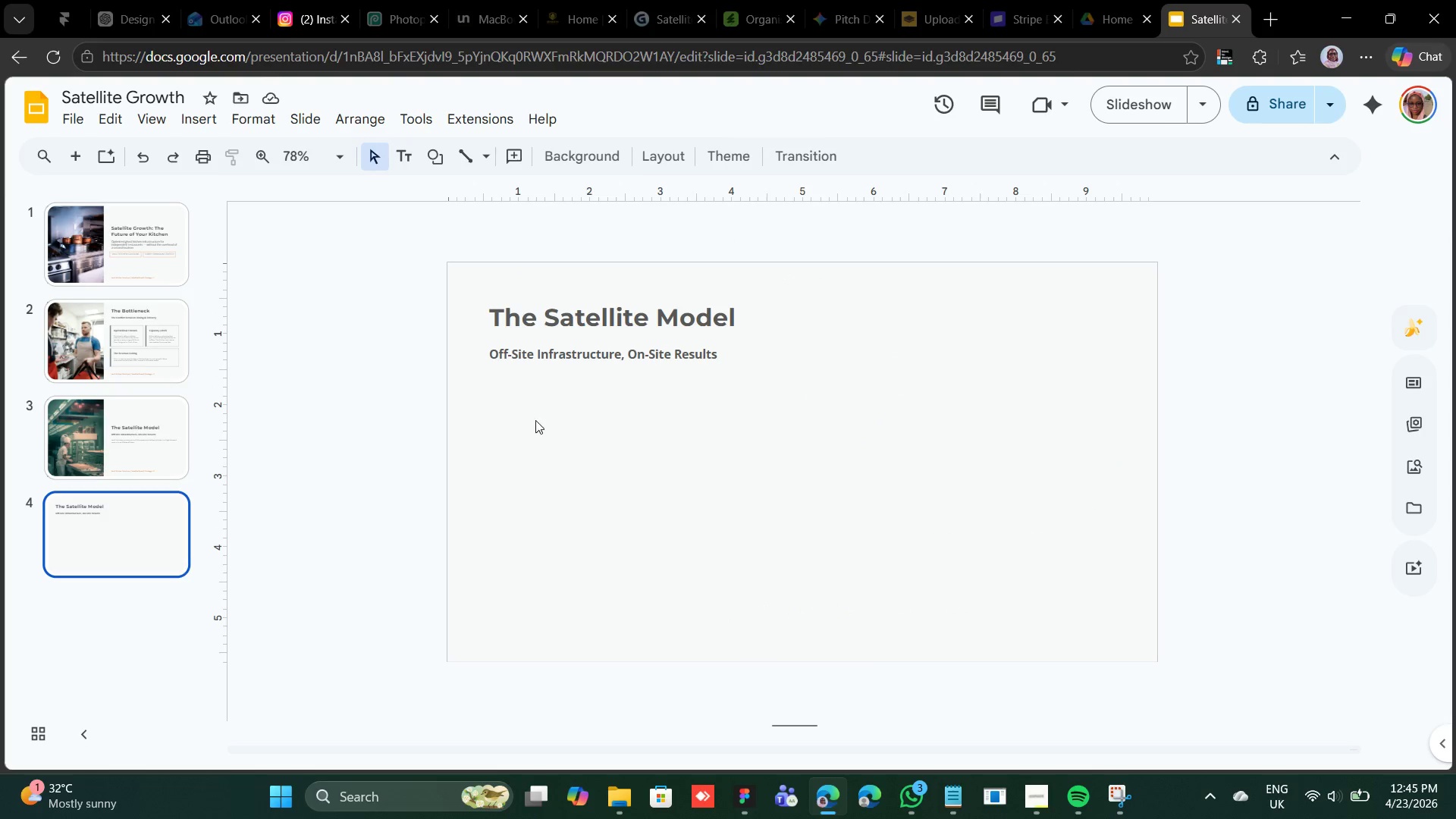 
right_click([499, 427])
 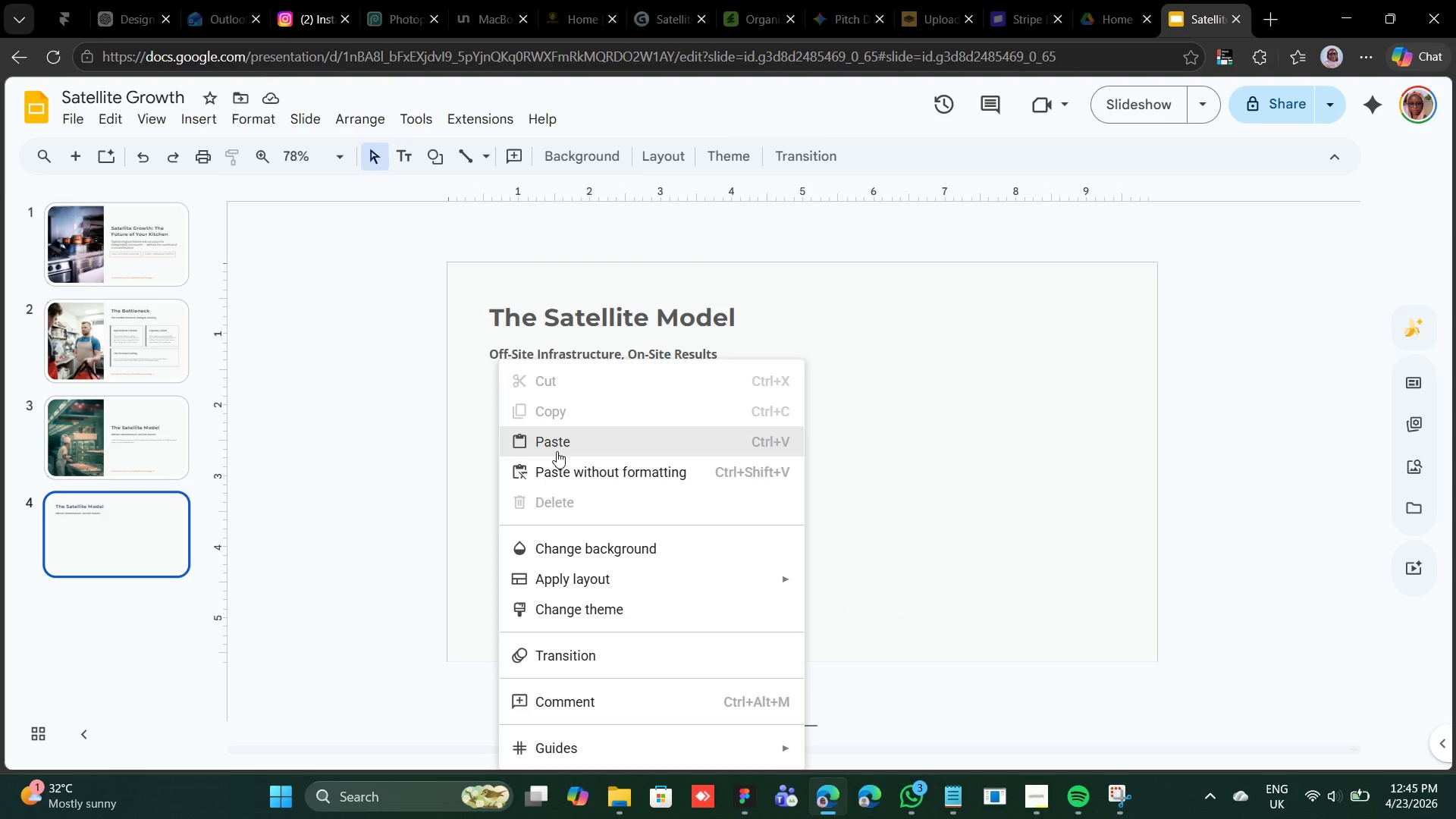 
left_click([555, 445])
 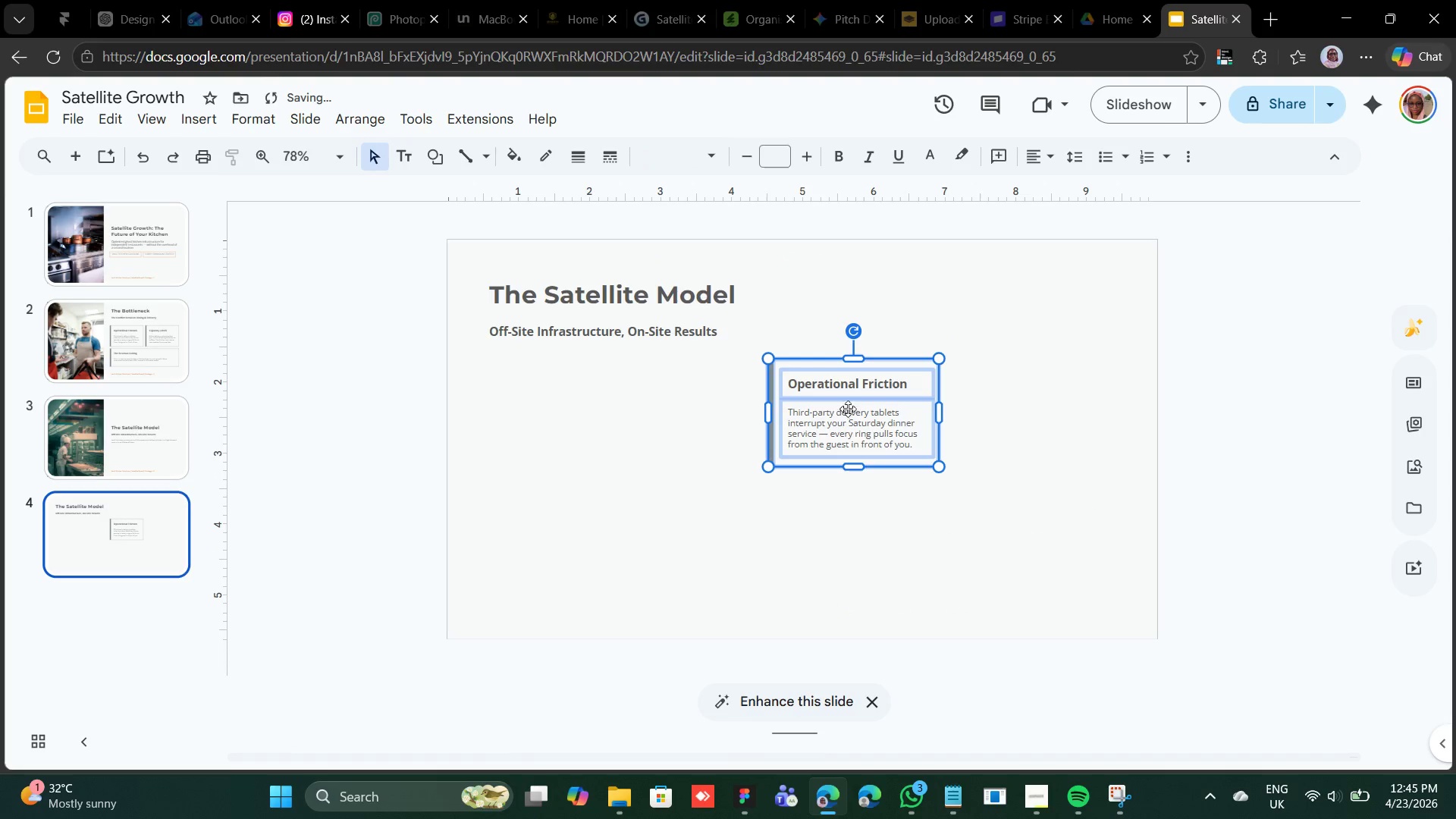 
left_click_drag(start_coordinate=[848, 405], to_coordinate=[563, 437])
 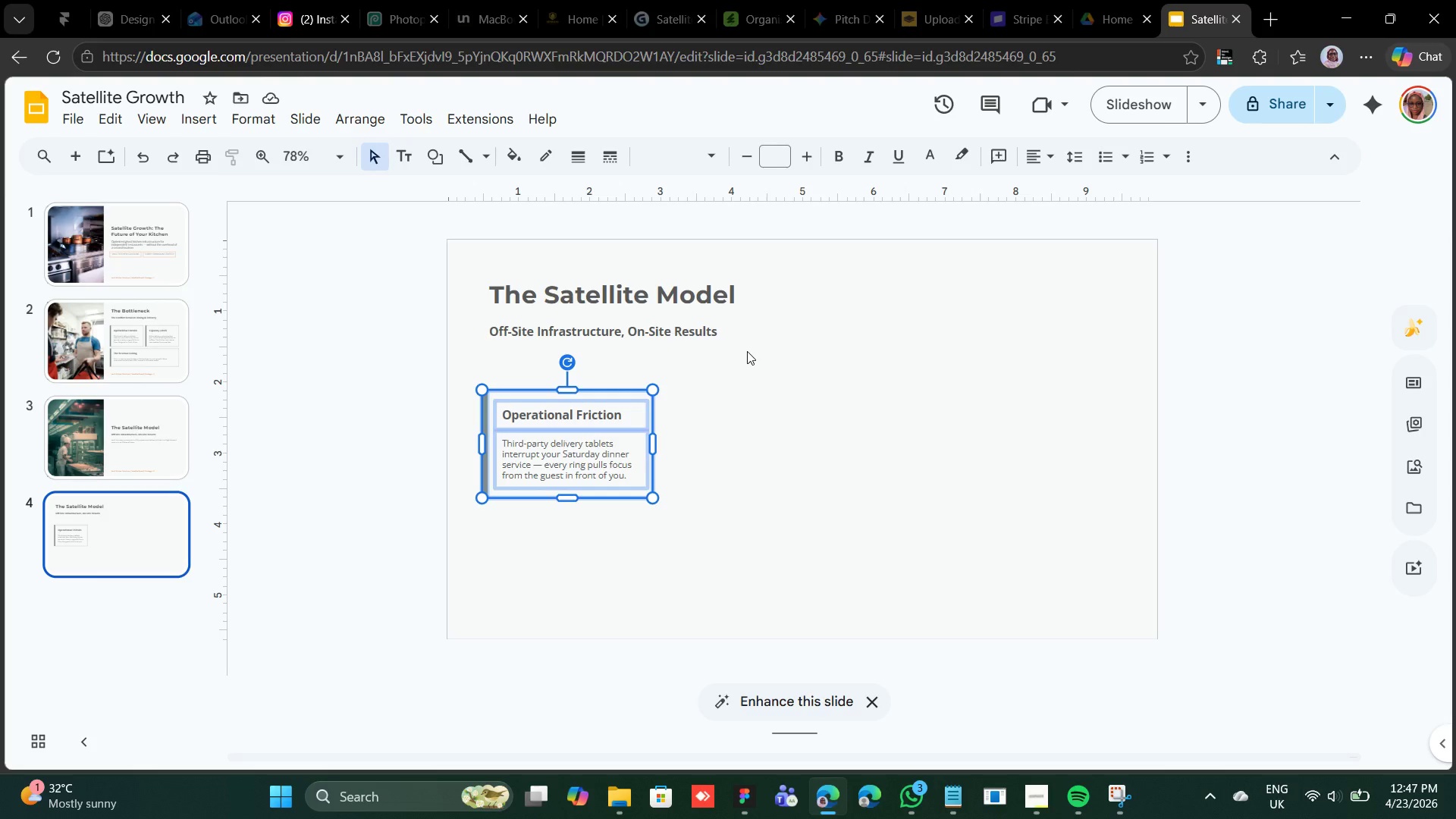 
wait(126.05)
 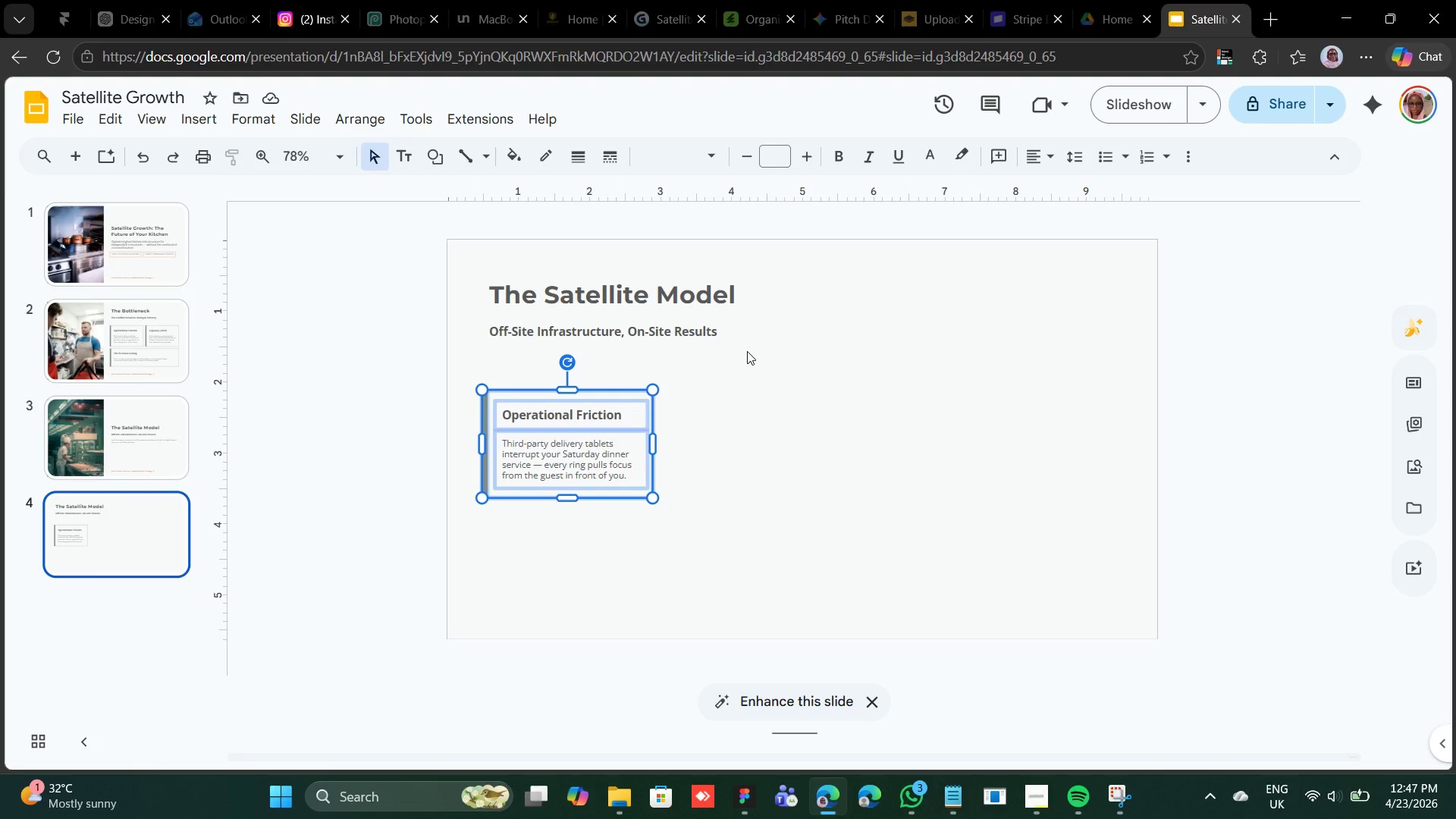 
left_click([99, 453])
 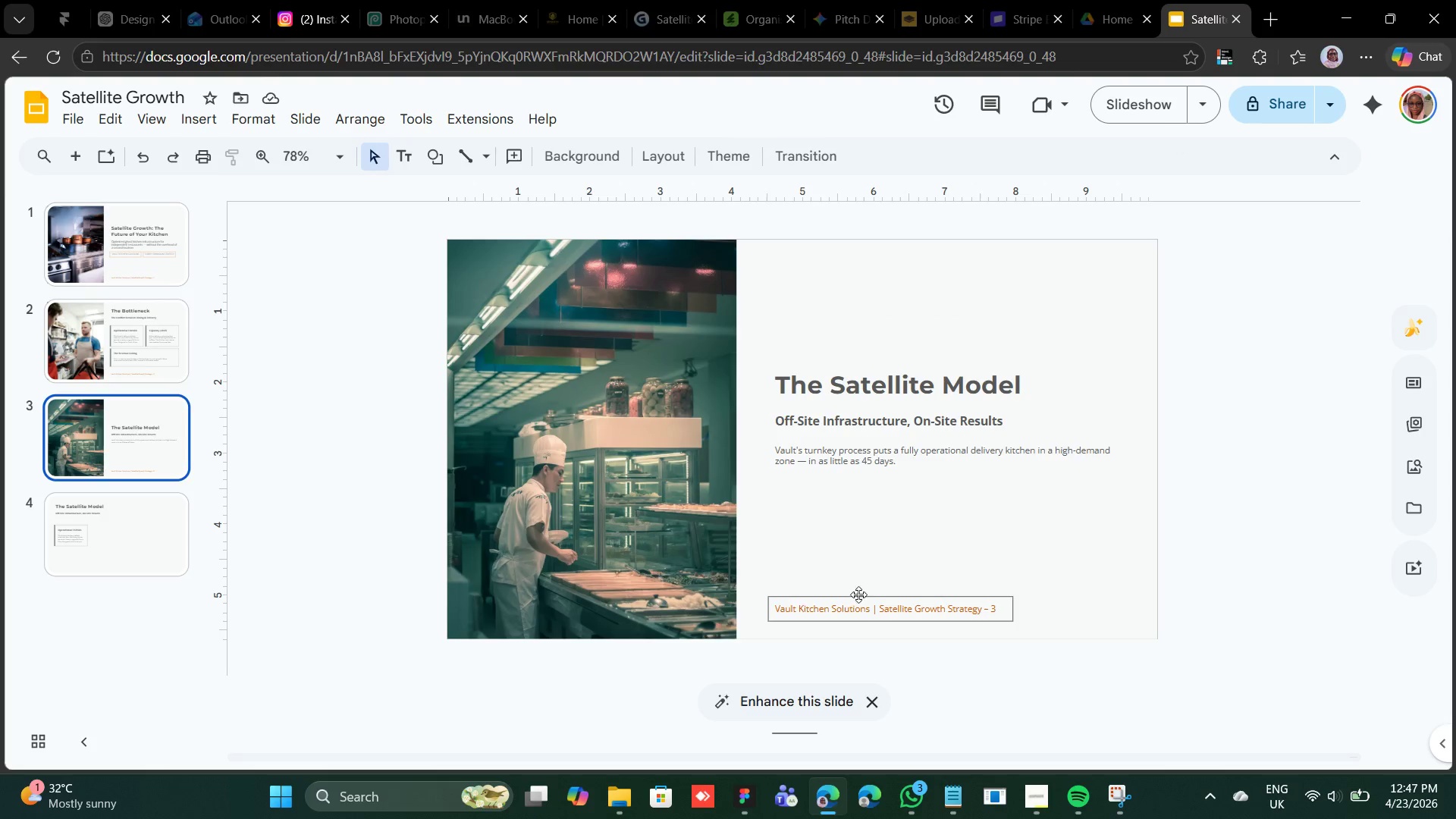 
left_click([858, 595])
 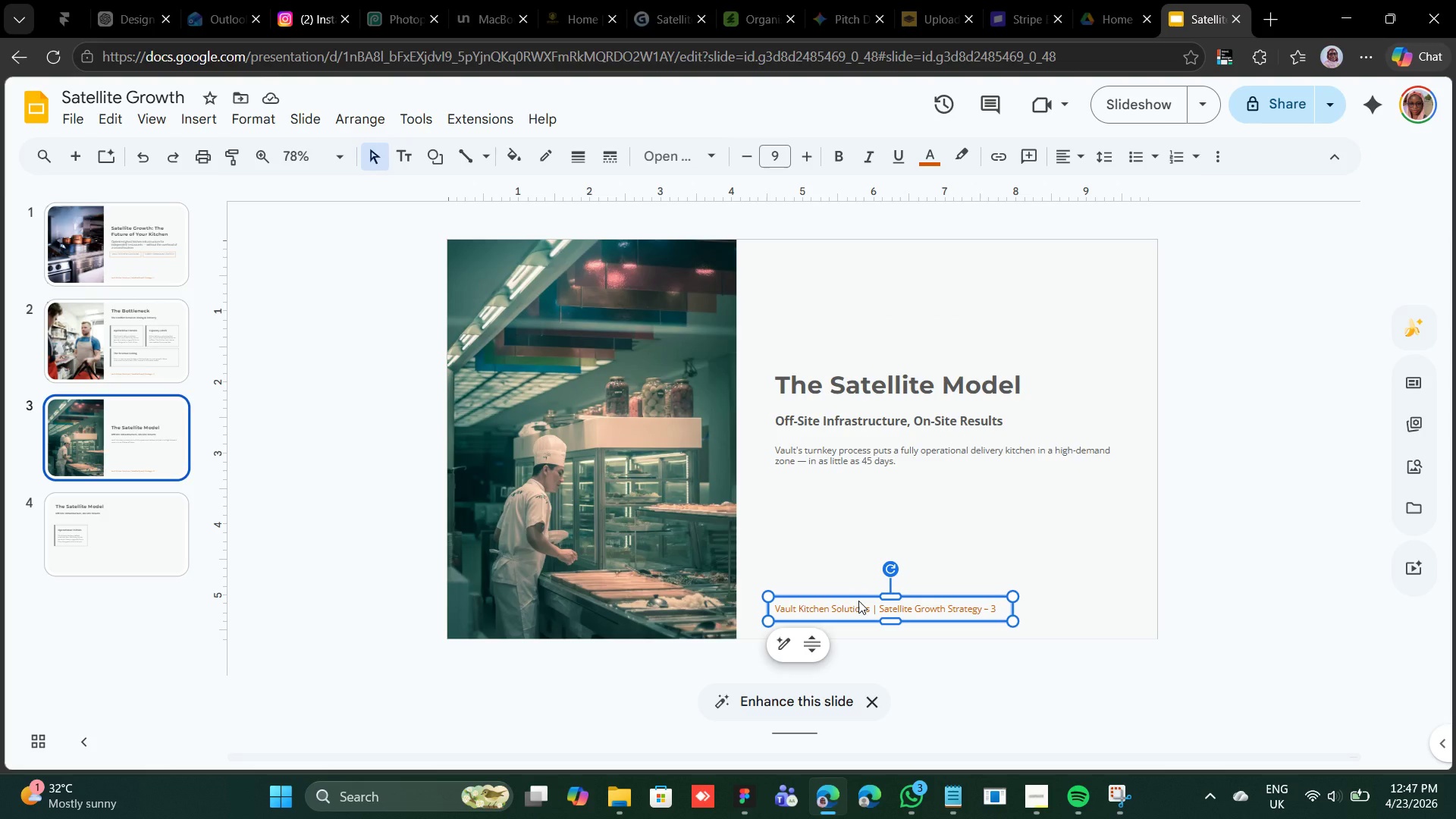 
right_click([858, 601])
 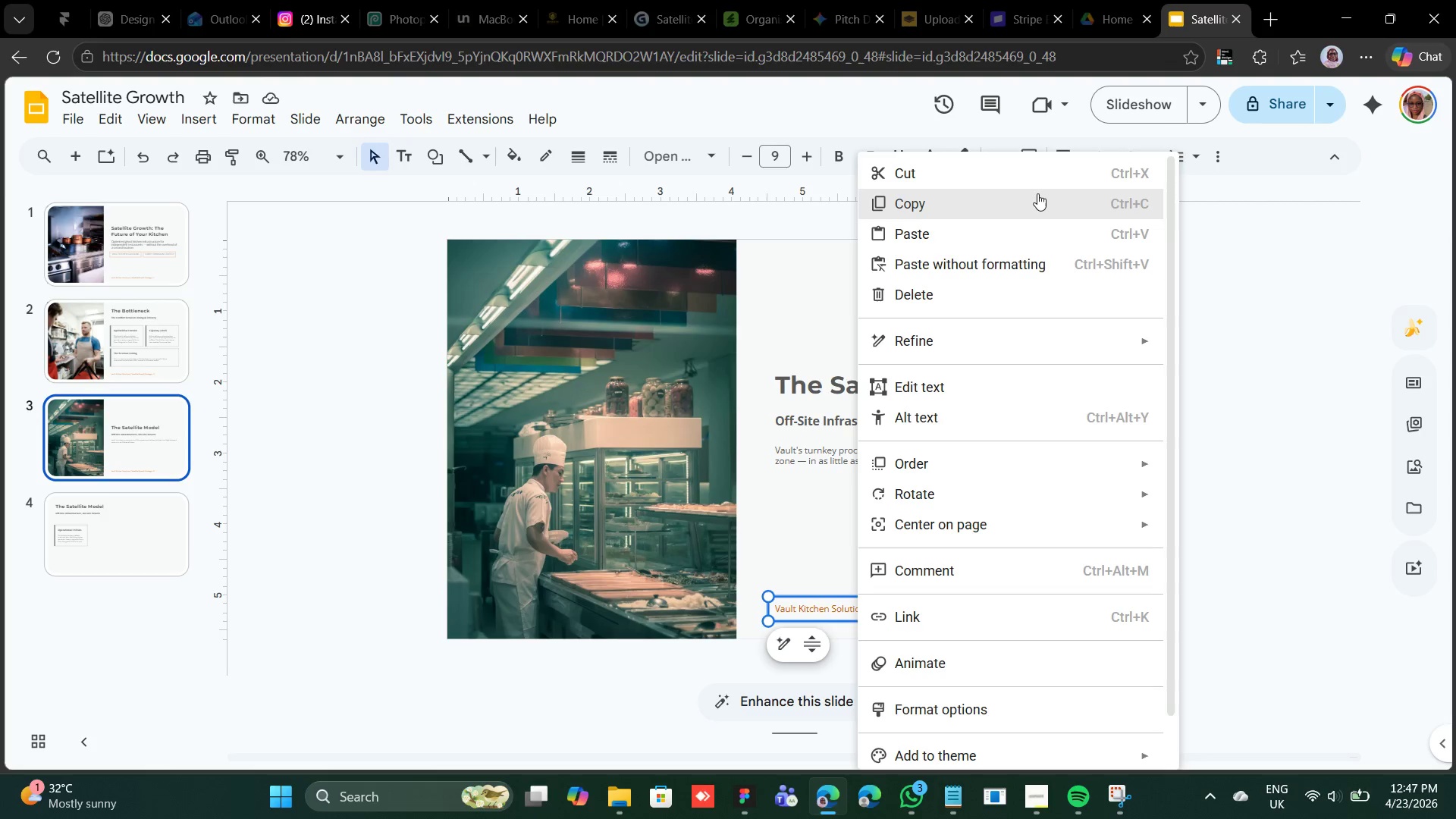 
left_click([1035, 196])
 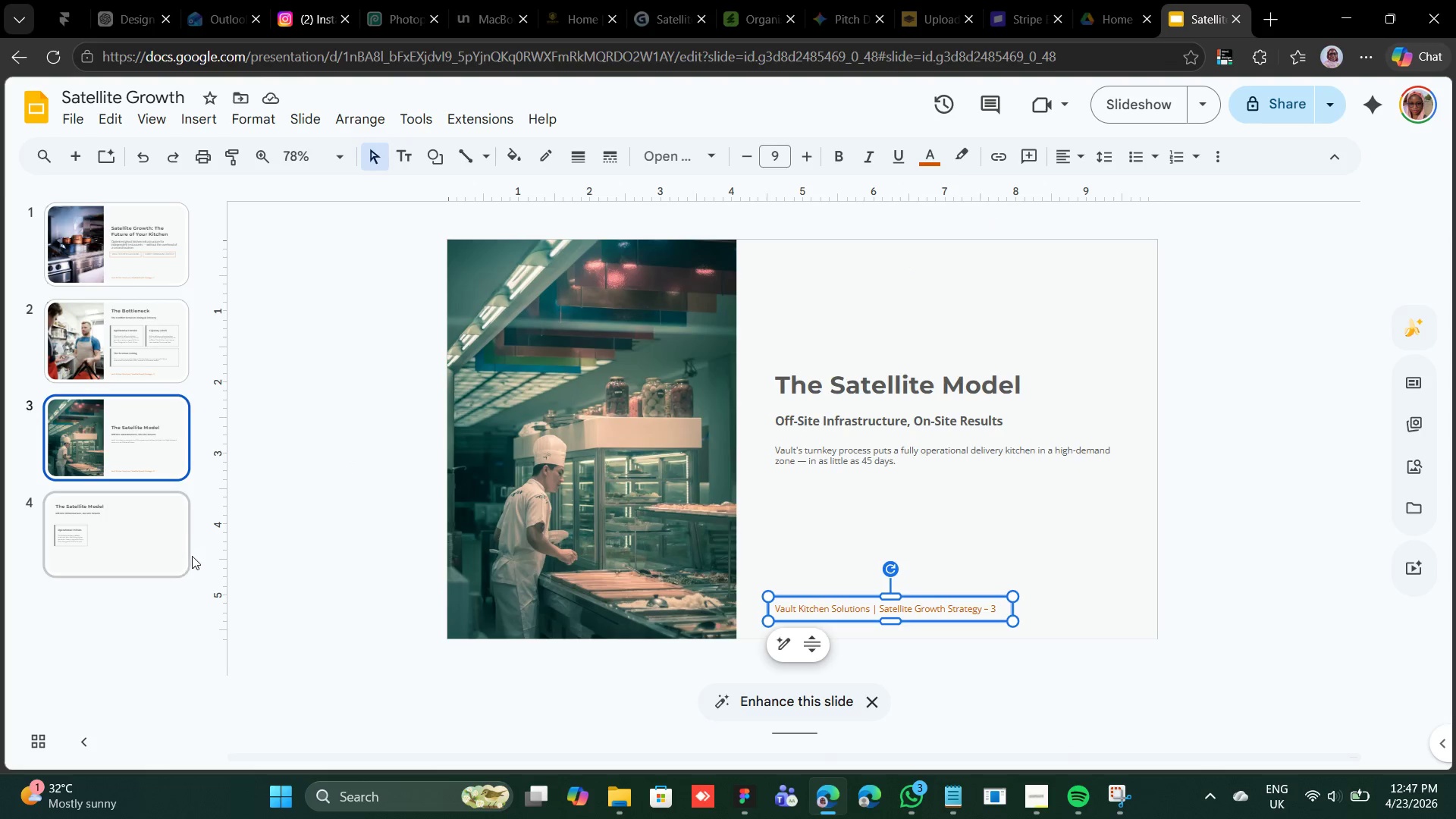 
left_click([170, 538])
 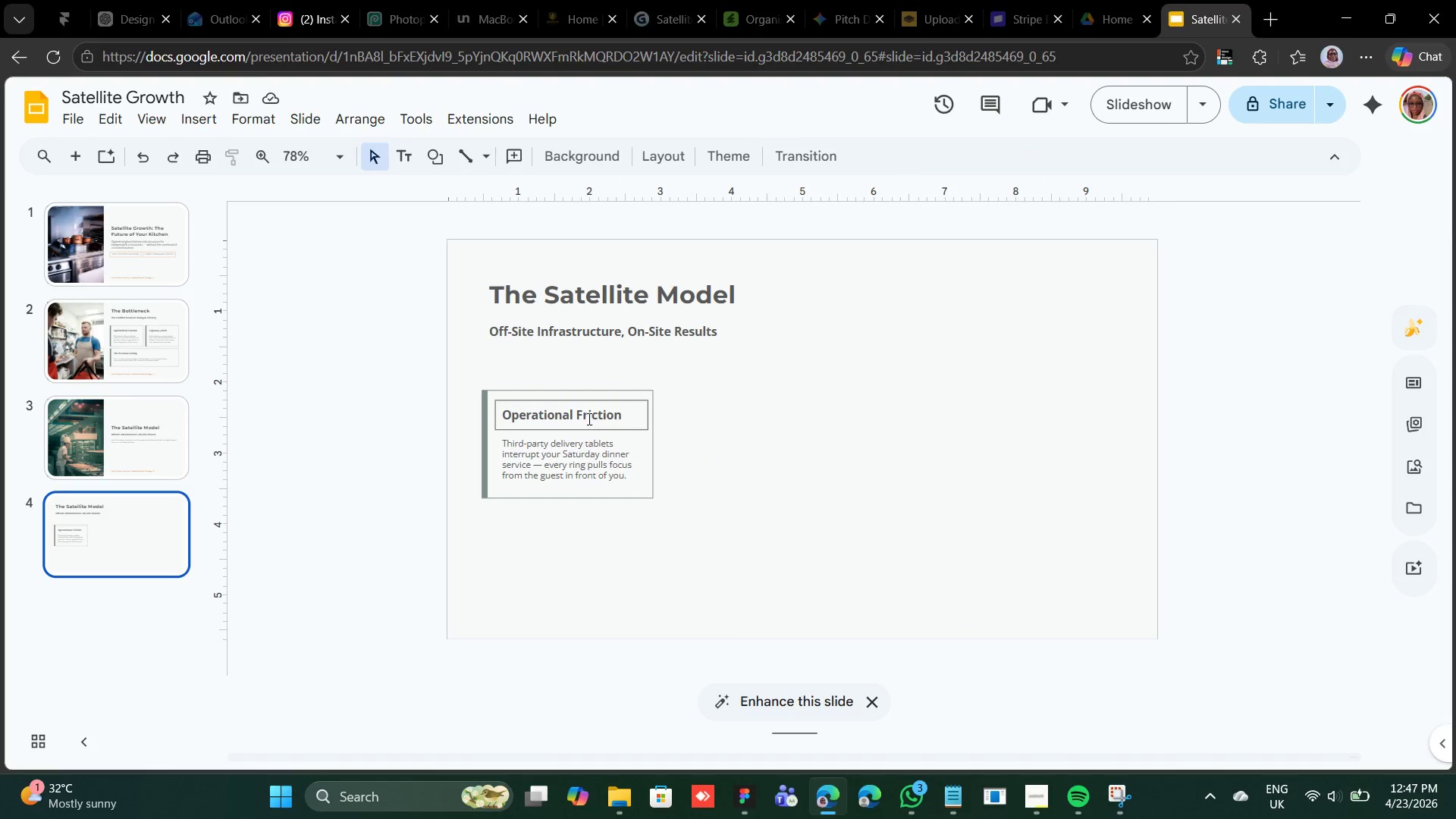 
right_click([777, 427])
 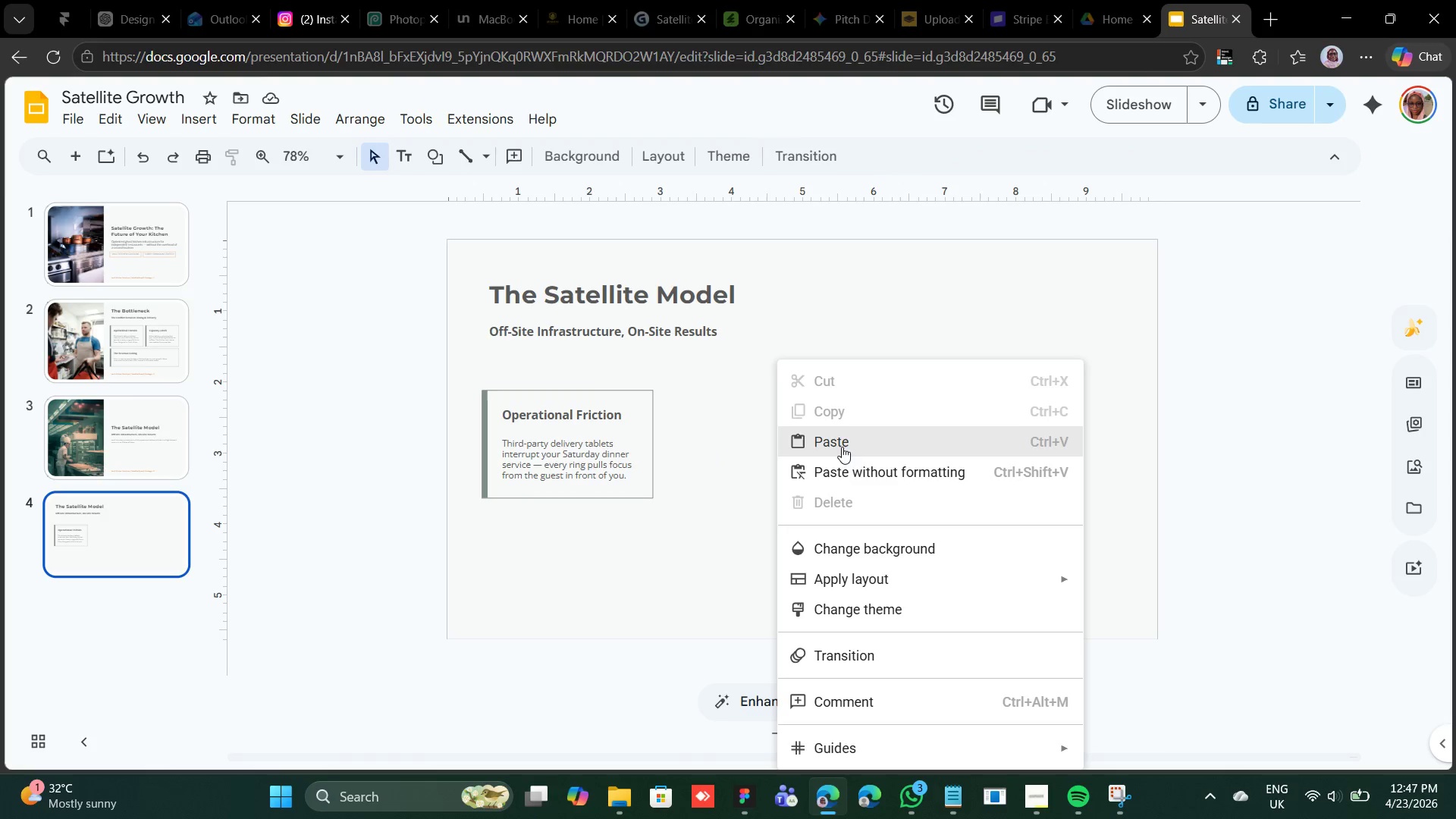 
left_click([844, 441])
 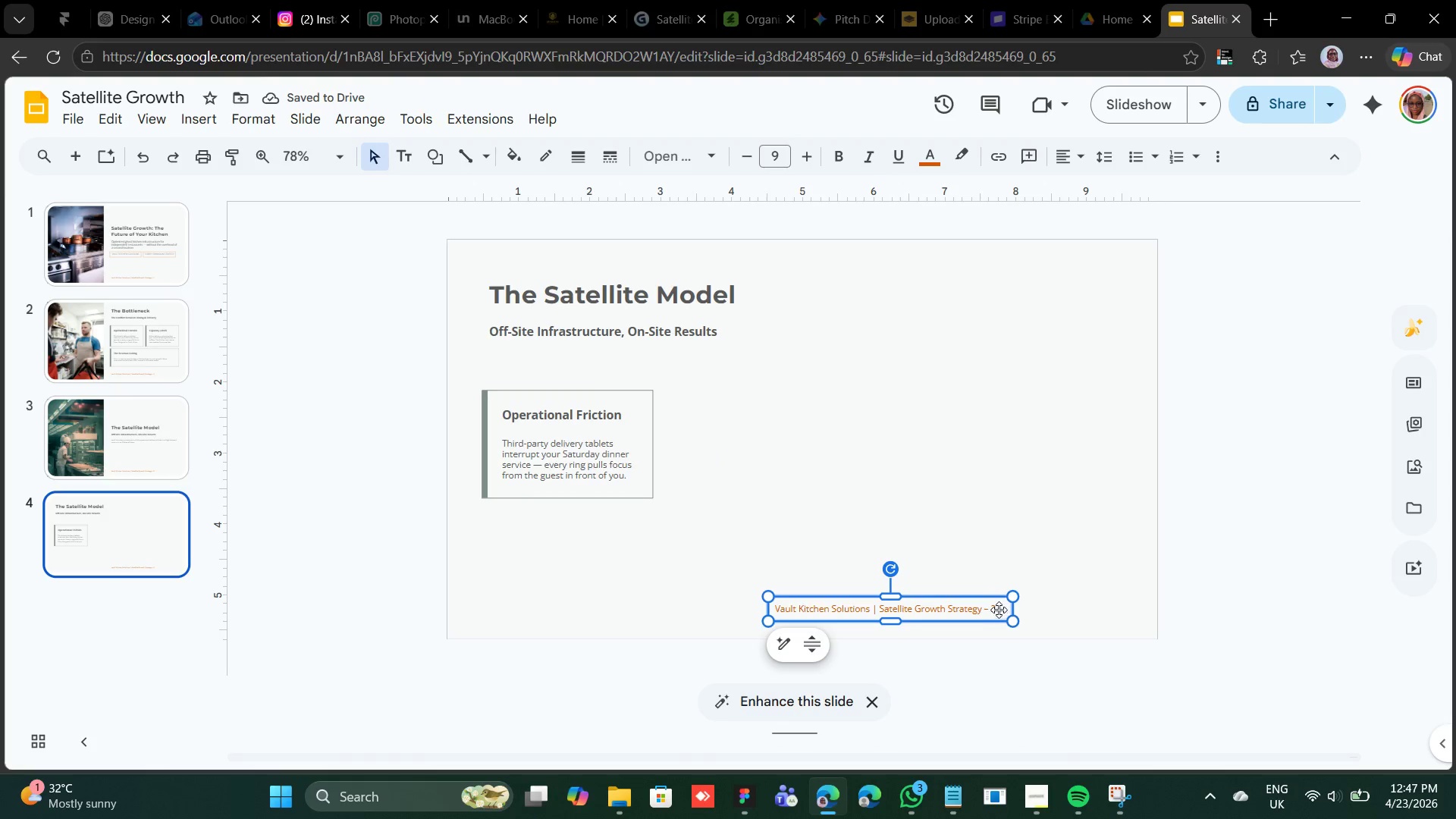 
left_click([994, 607])
 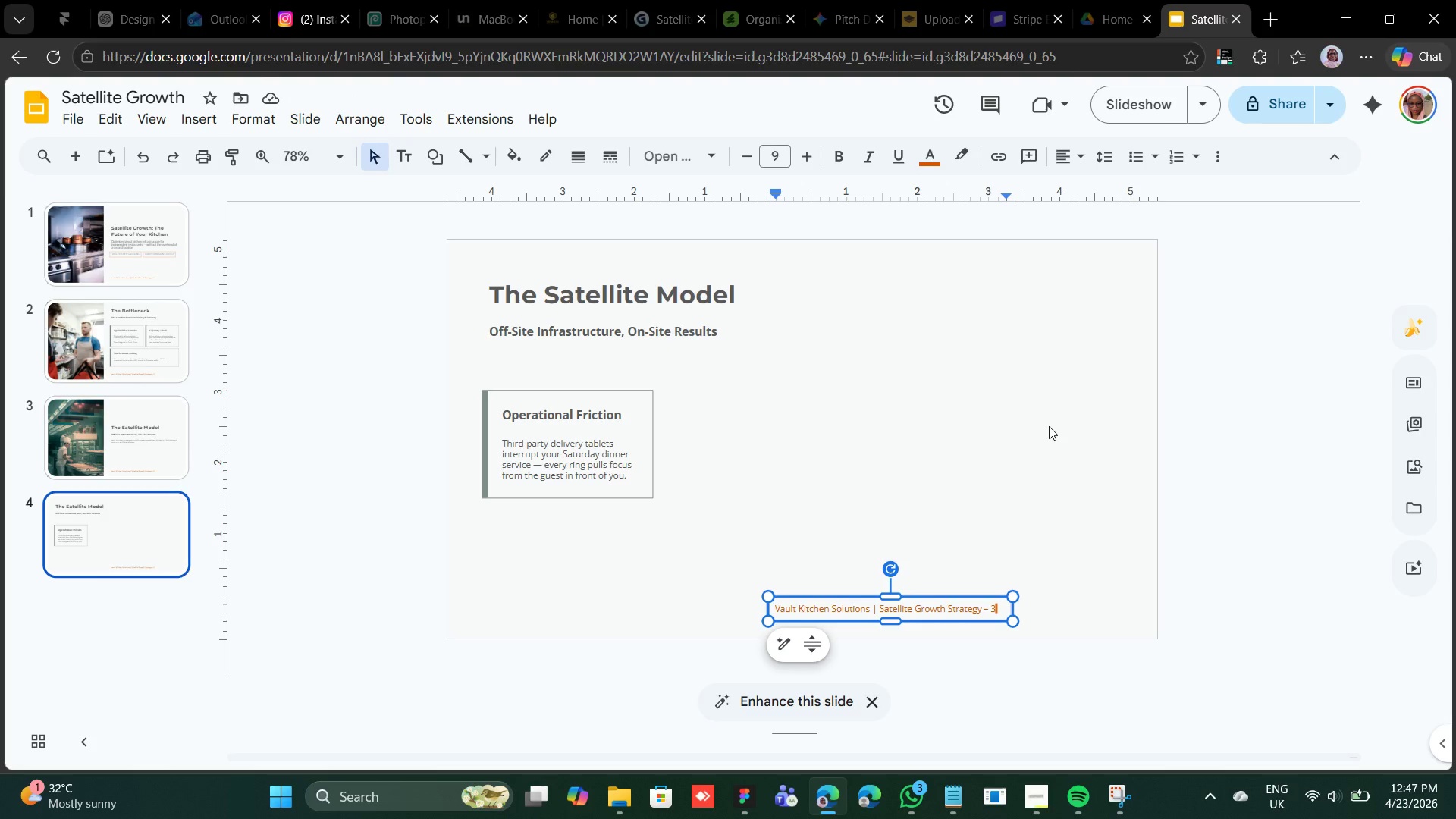 
key(Backspace)
 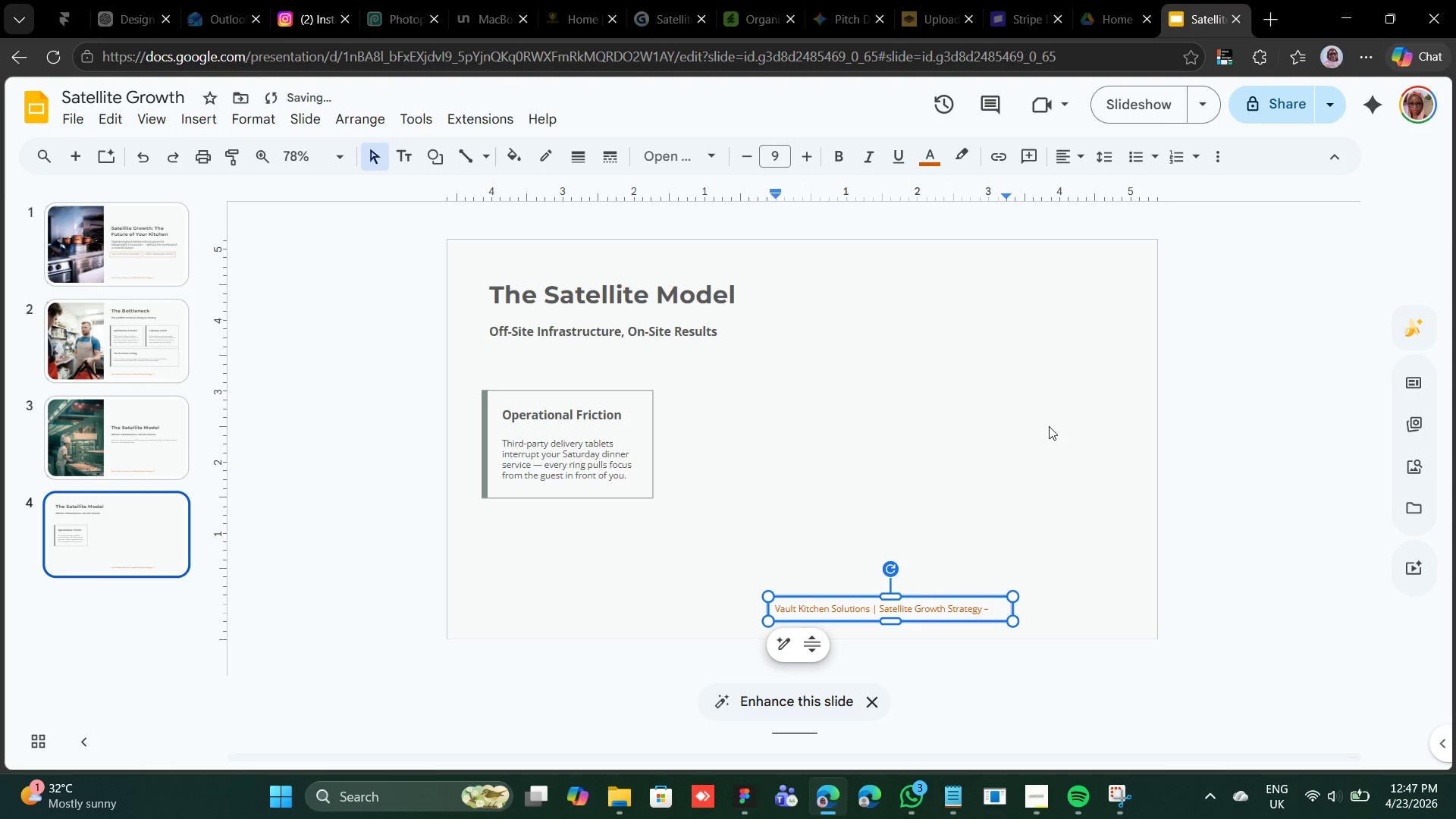 
key(4)
 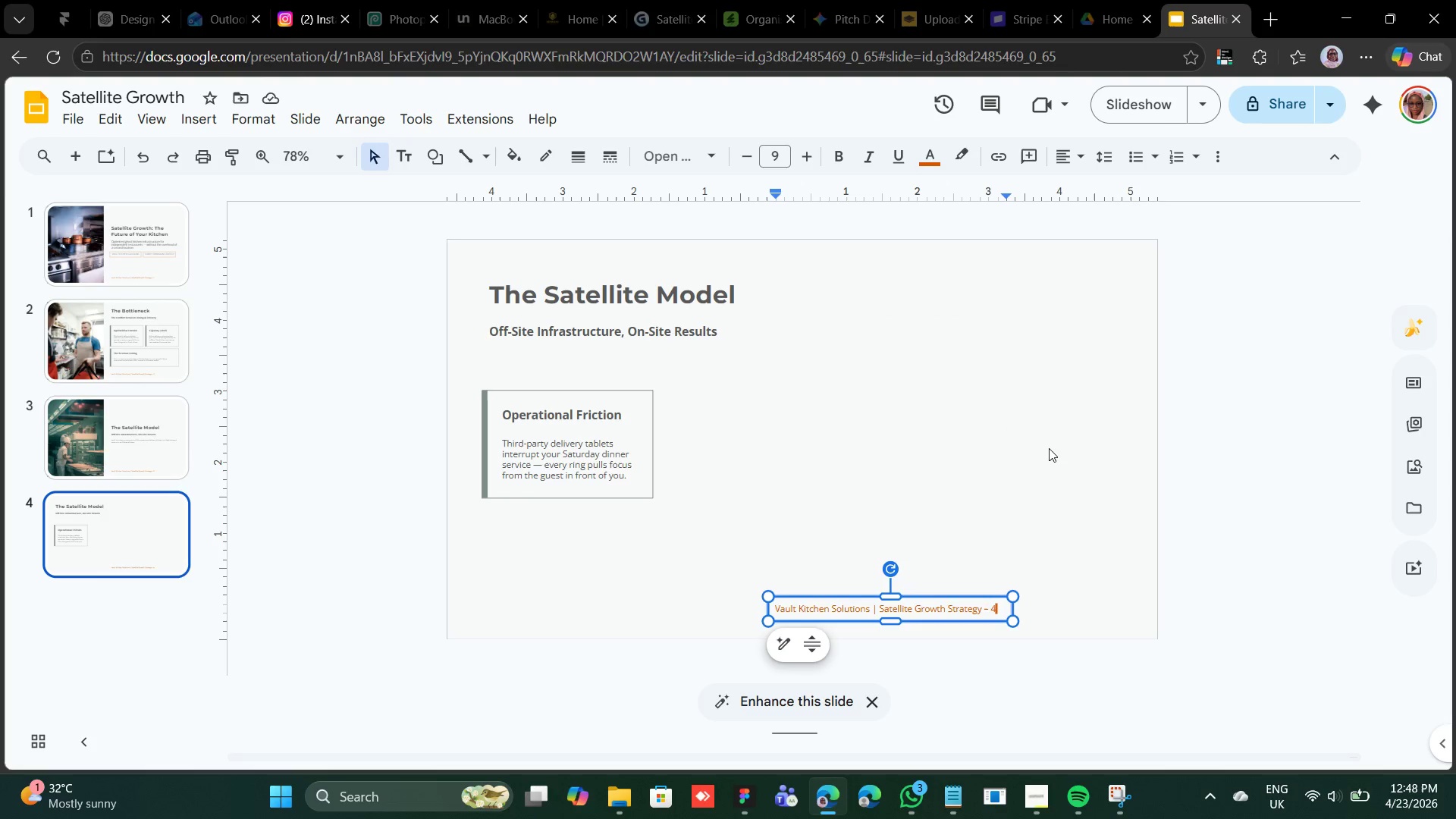 
wait(22.69)
 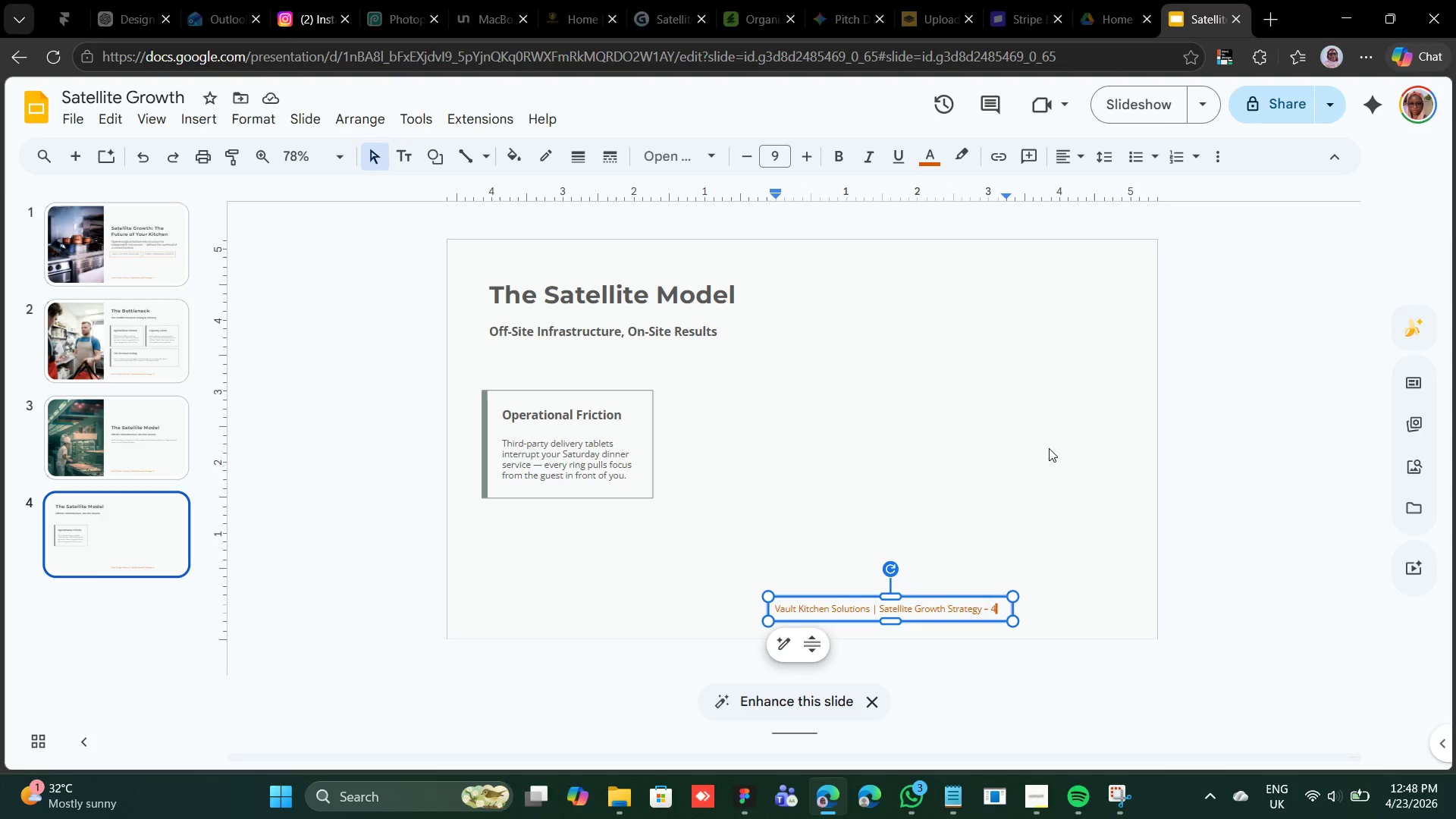 
left_click([916, 469])
 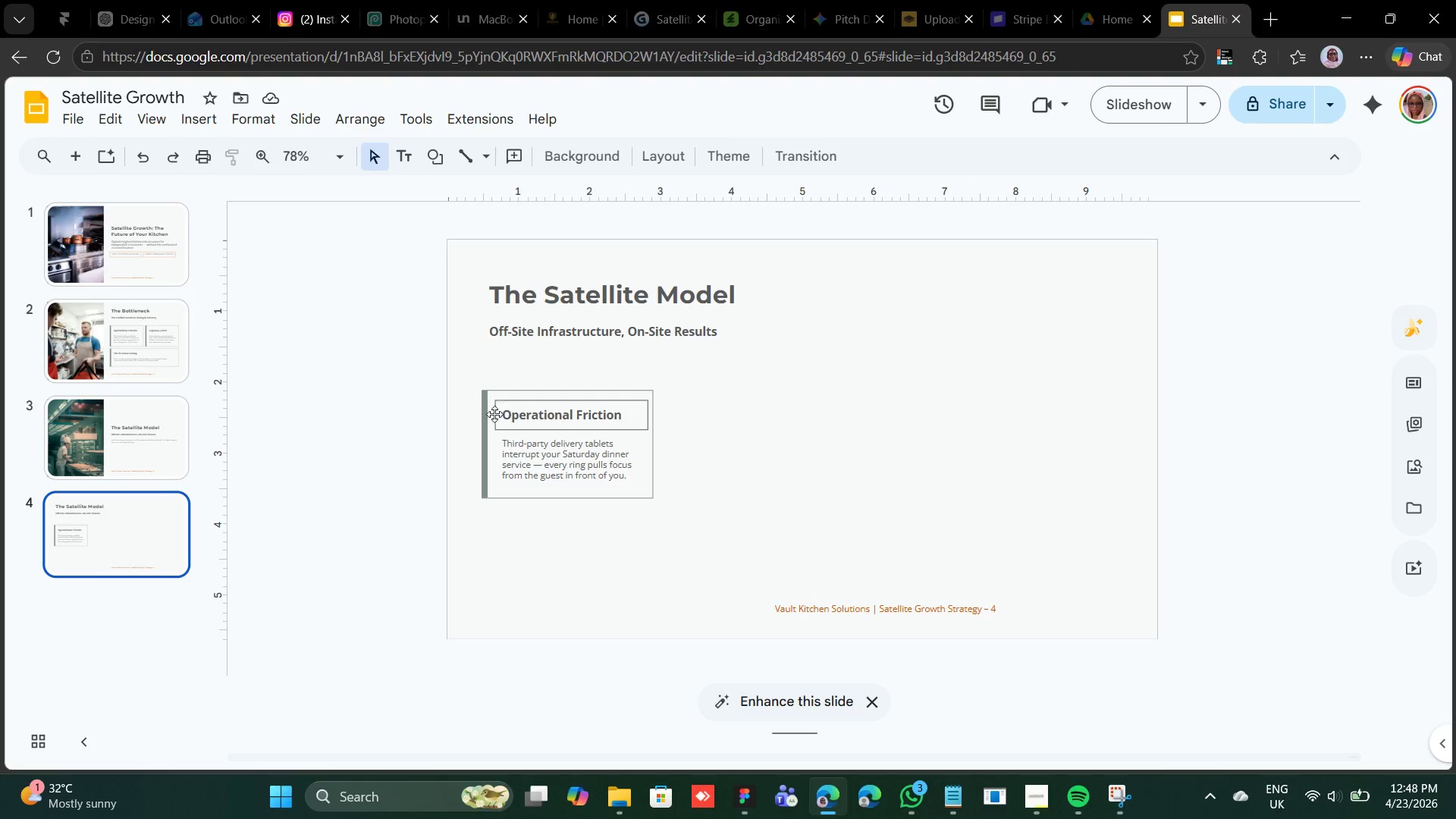 
wait(5.69)
 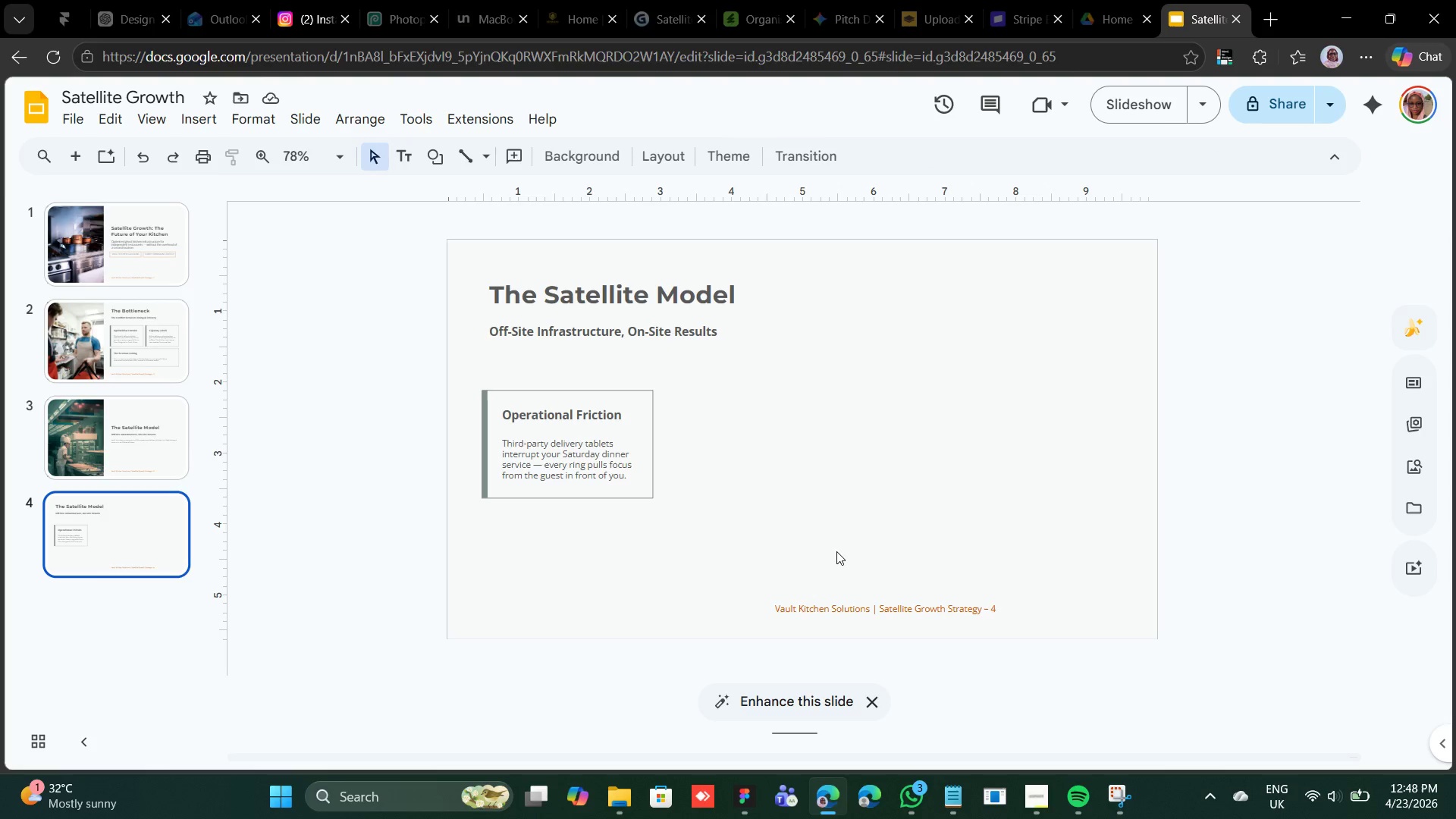 
double_click([483, 423])
 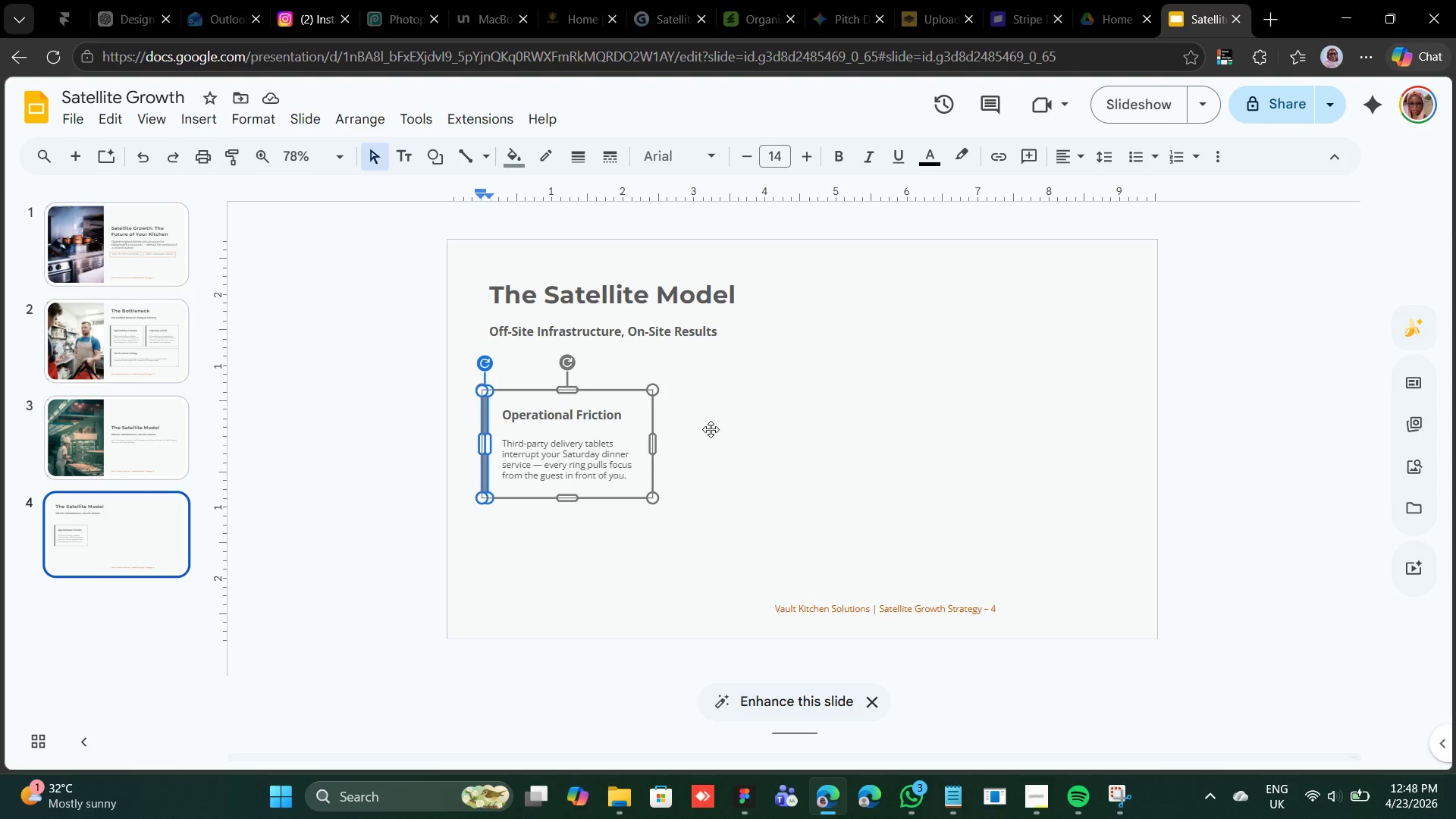 
left_click([879, 475])
 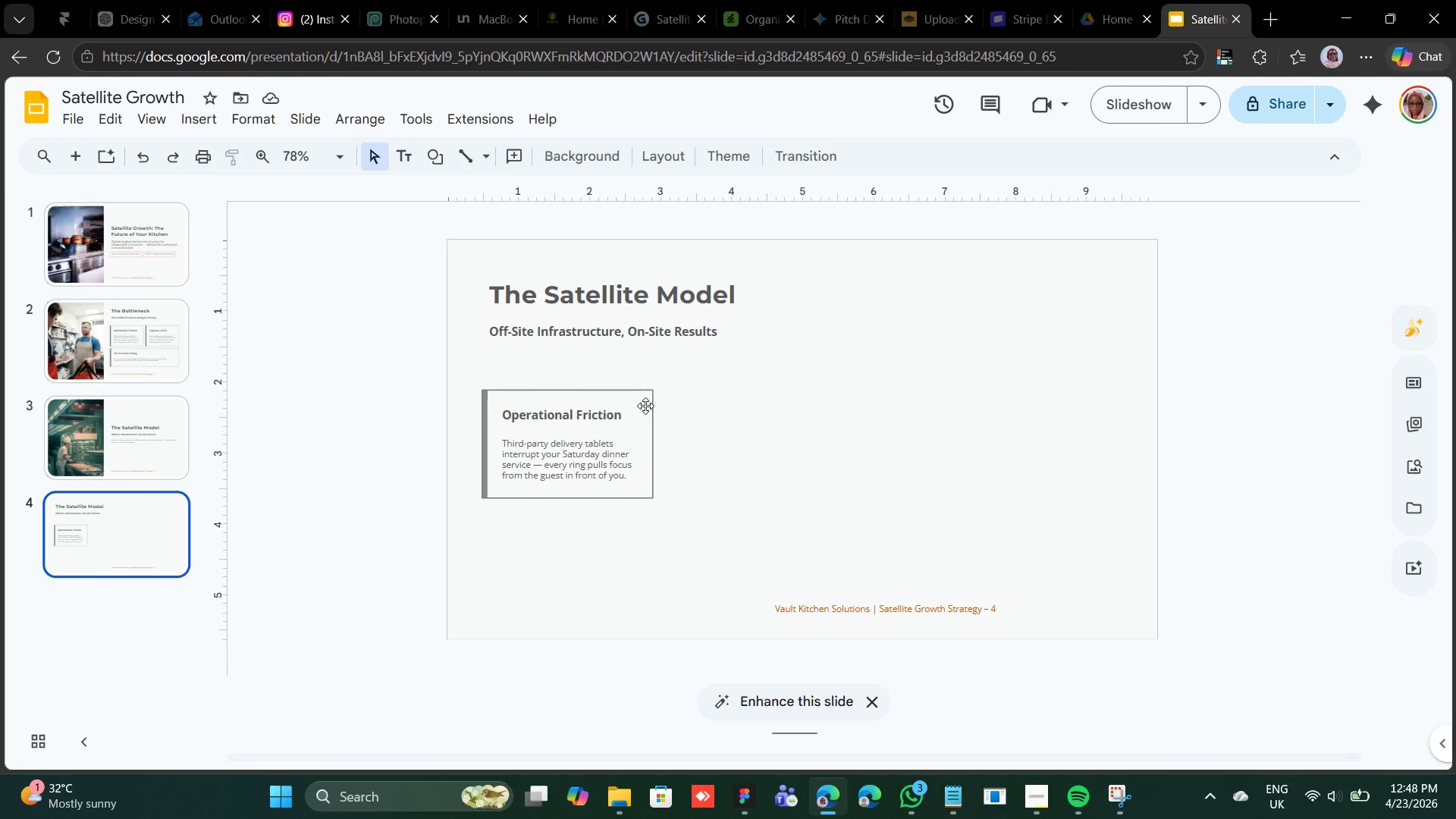 
left_click([645, 404])
 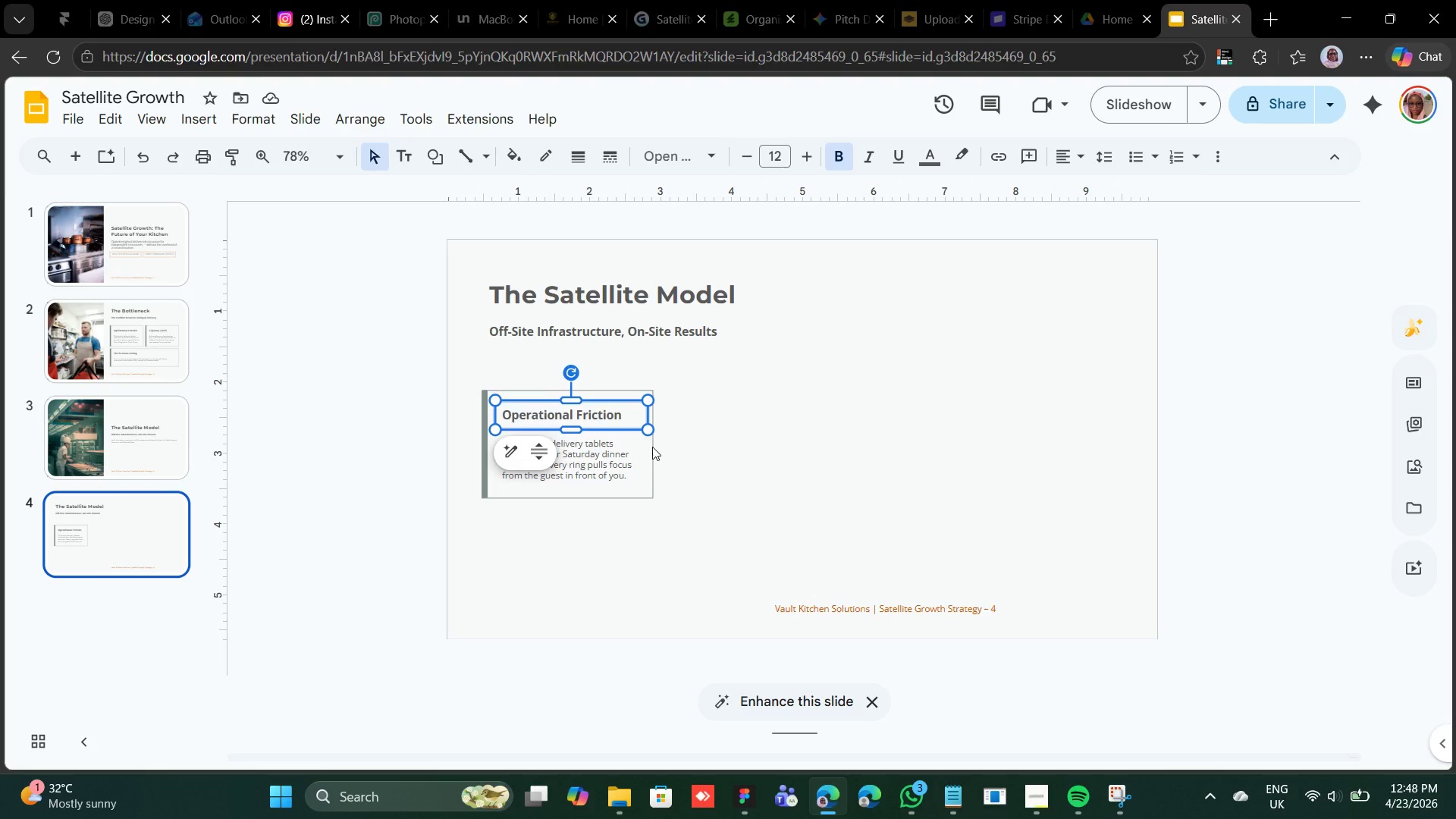 
left_click([652, 447])
 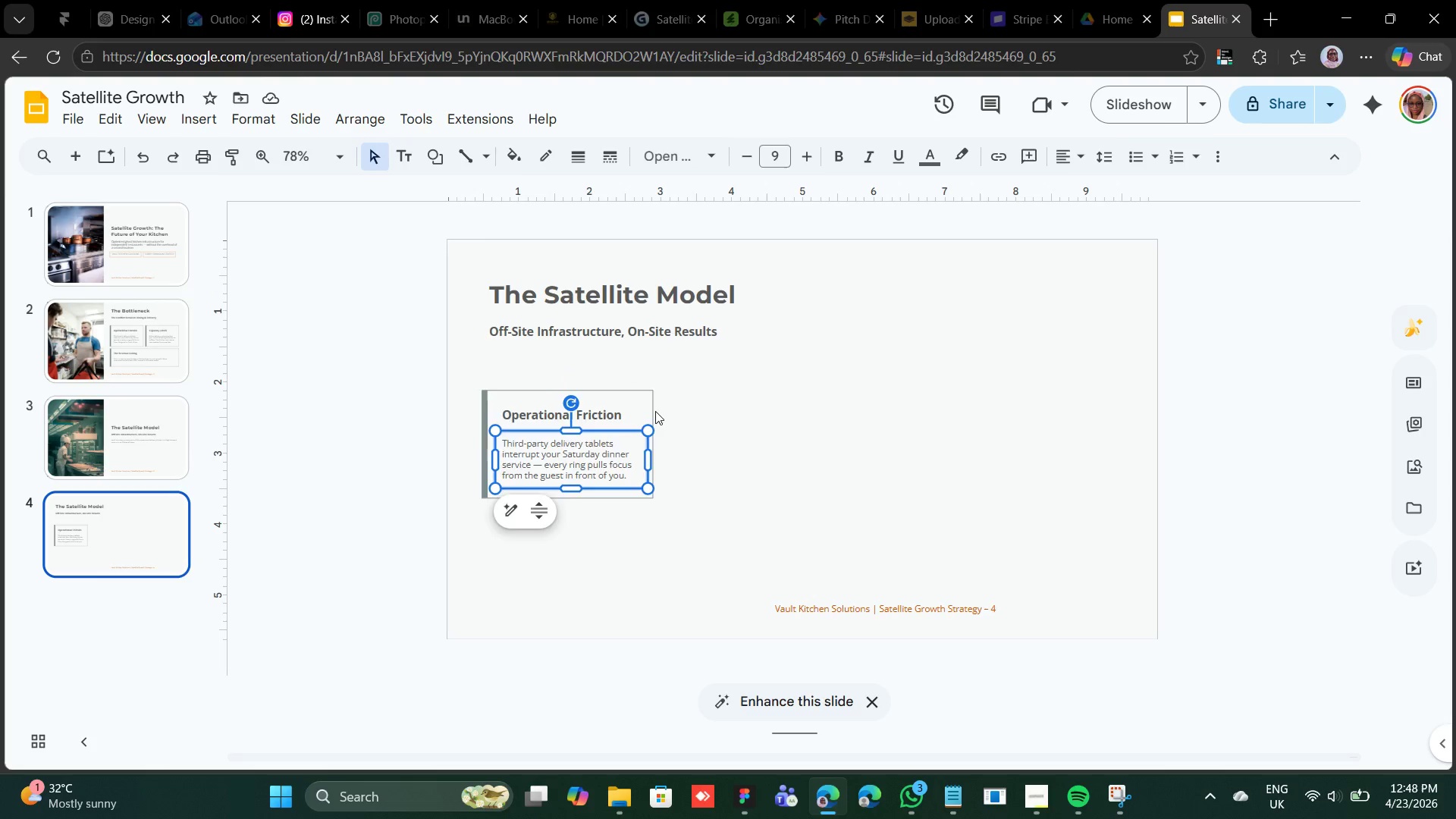 
left_click([655, 411])
 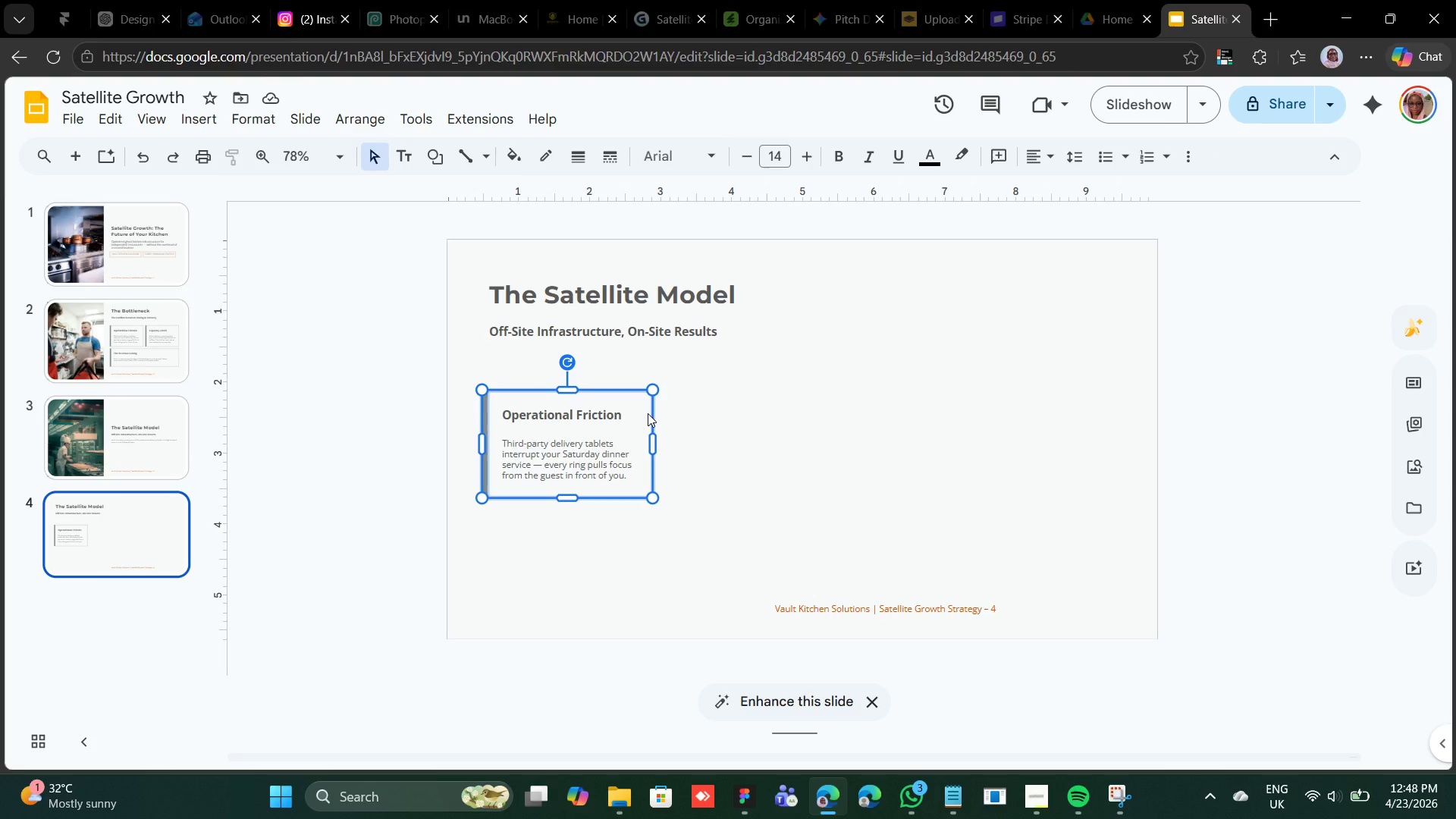 
right_click([648, 413])
 